 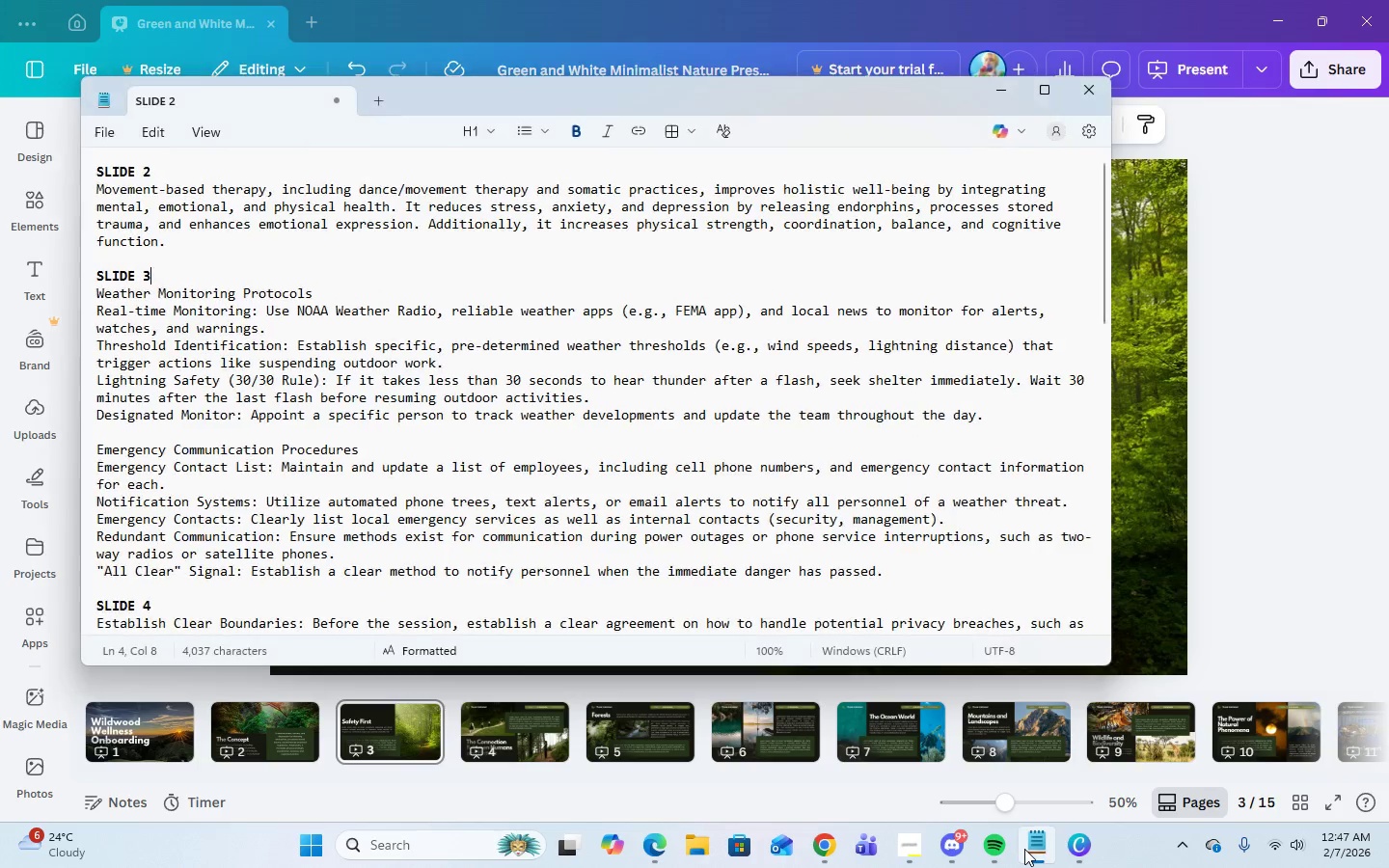 
left_click([1024, 849])
 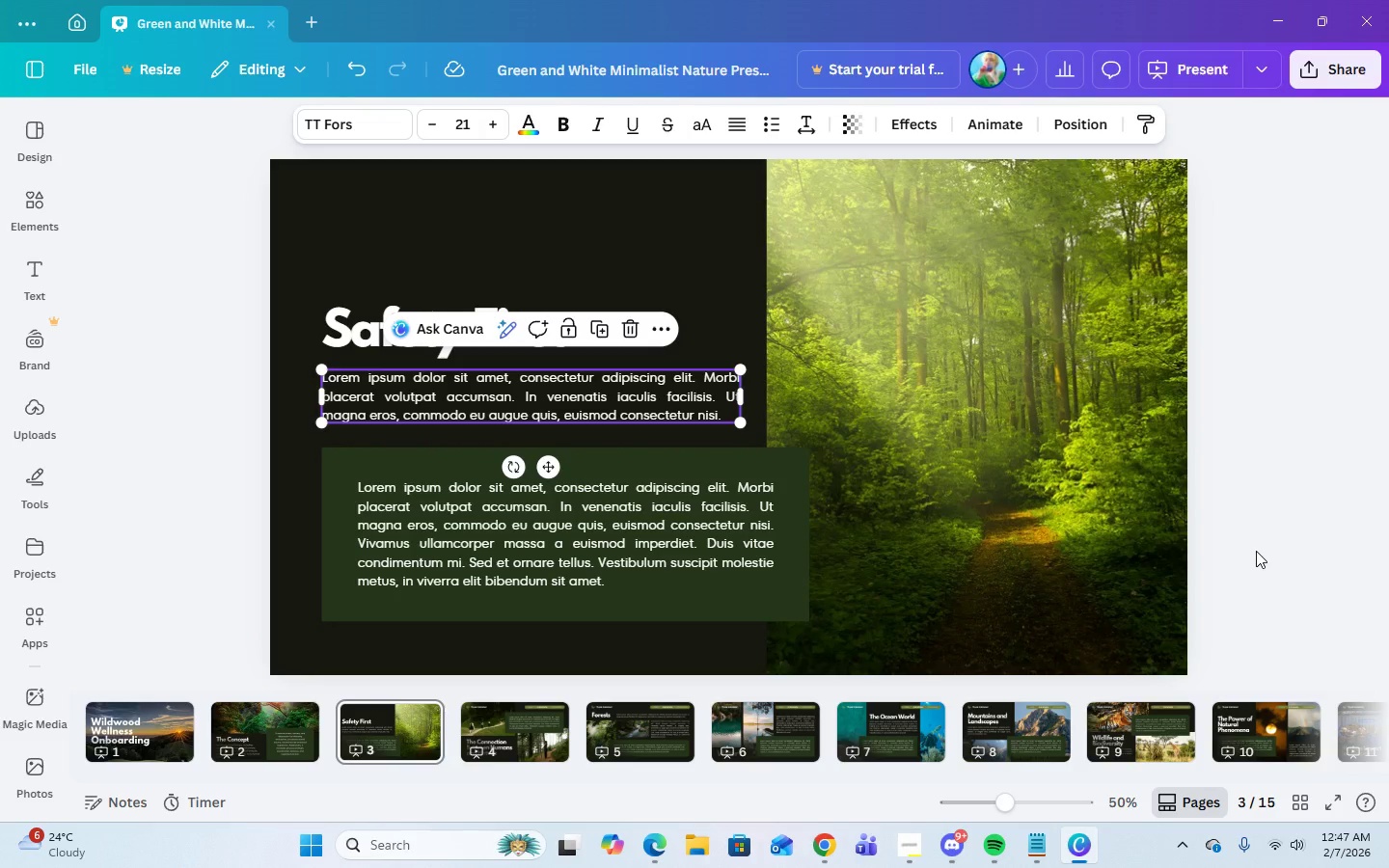 
wait(13.91)
 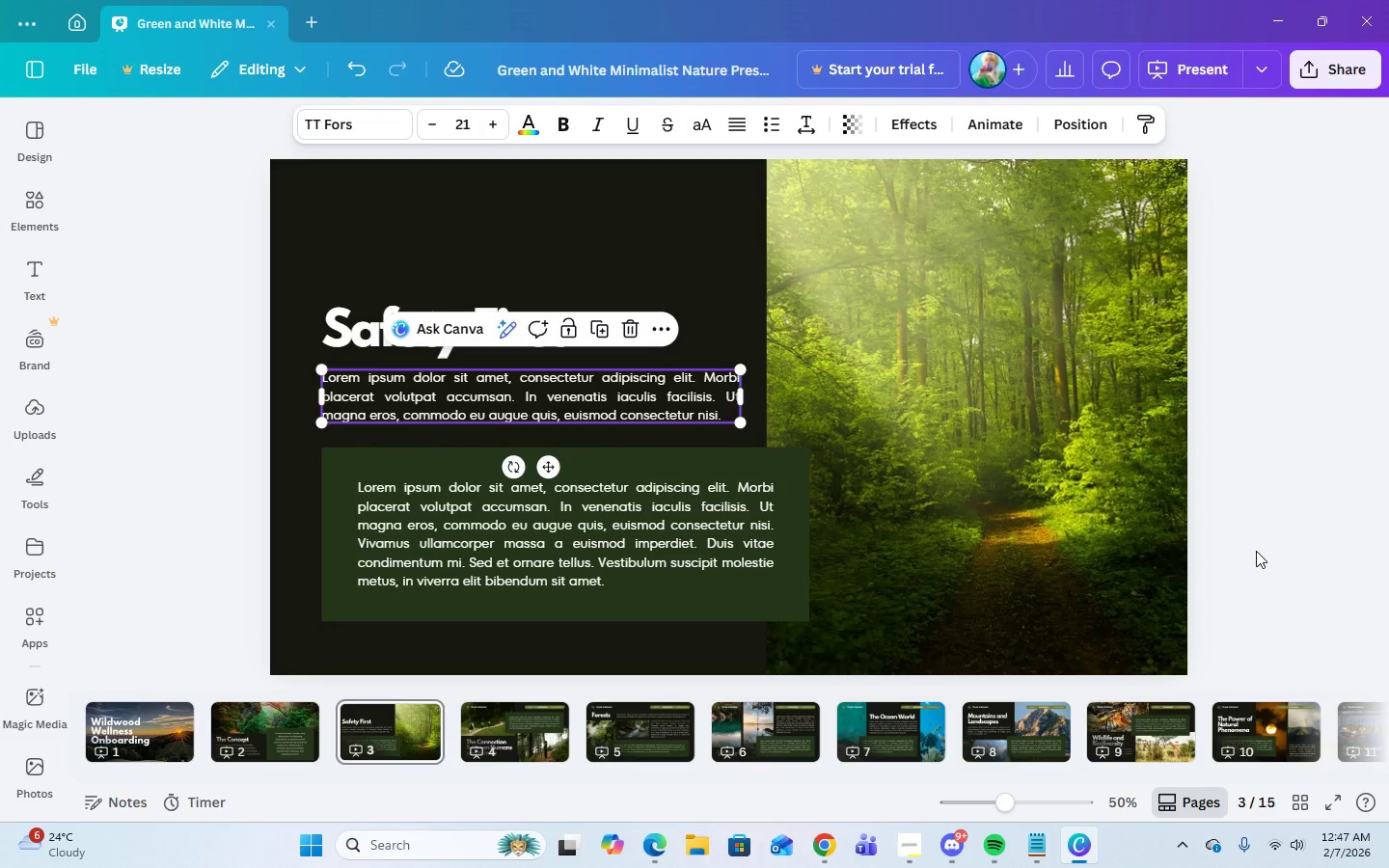 
left_click_drag(start_coordinate=[564, 778], to_coordinate=[788, 784])
 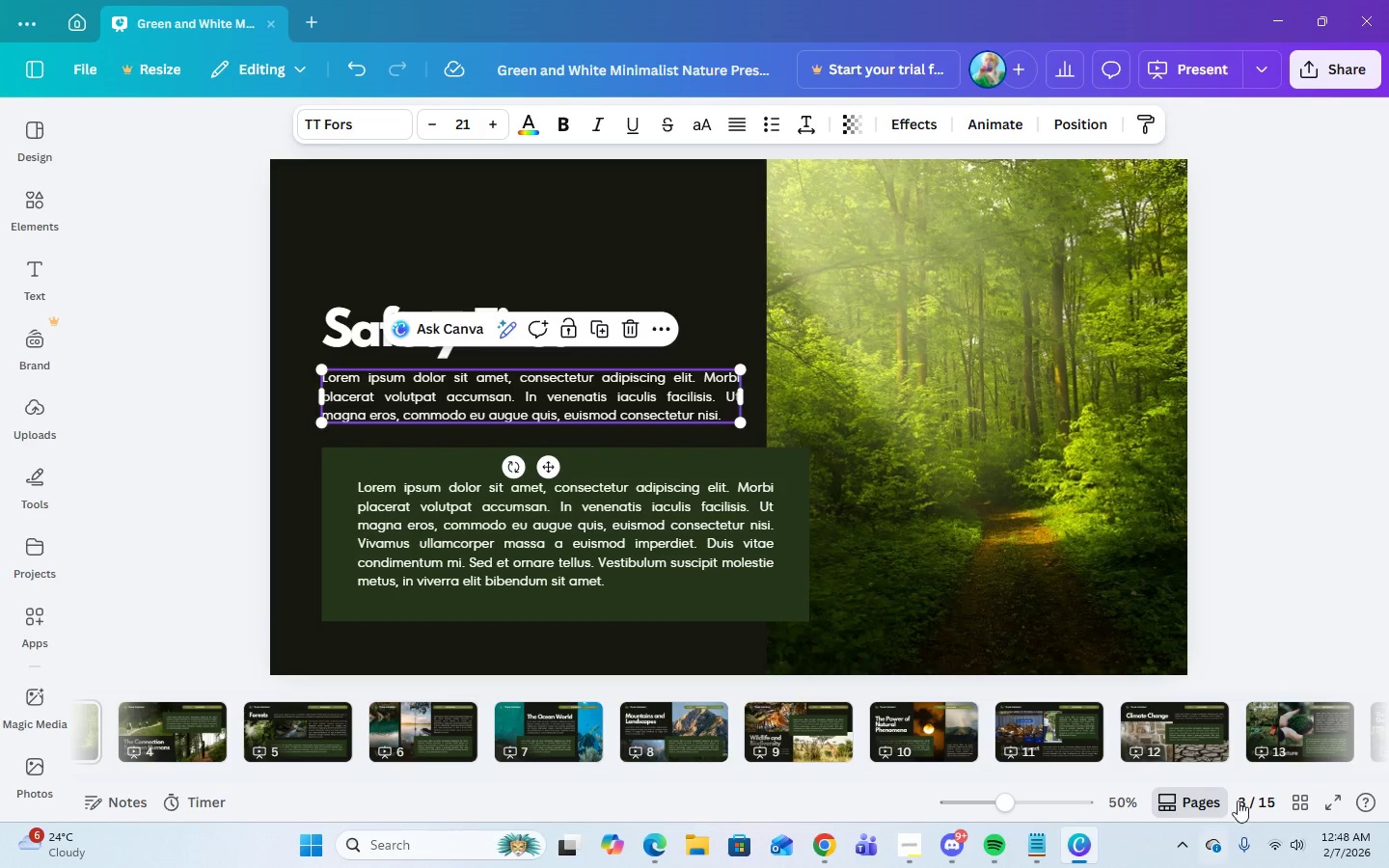 
left_click([1272, 717])
 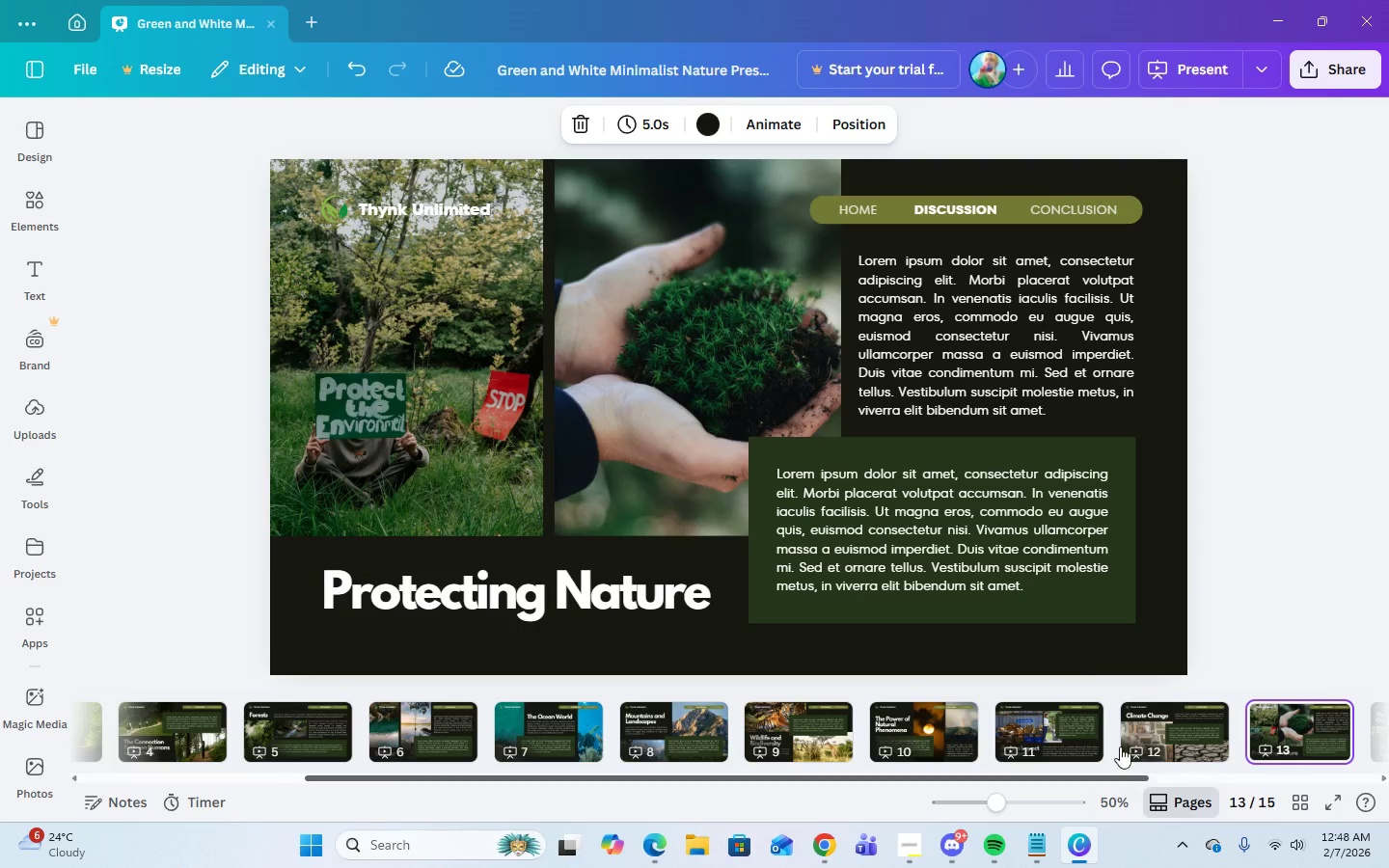 
mouse_move([1103, 764])
 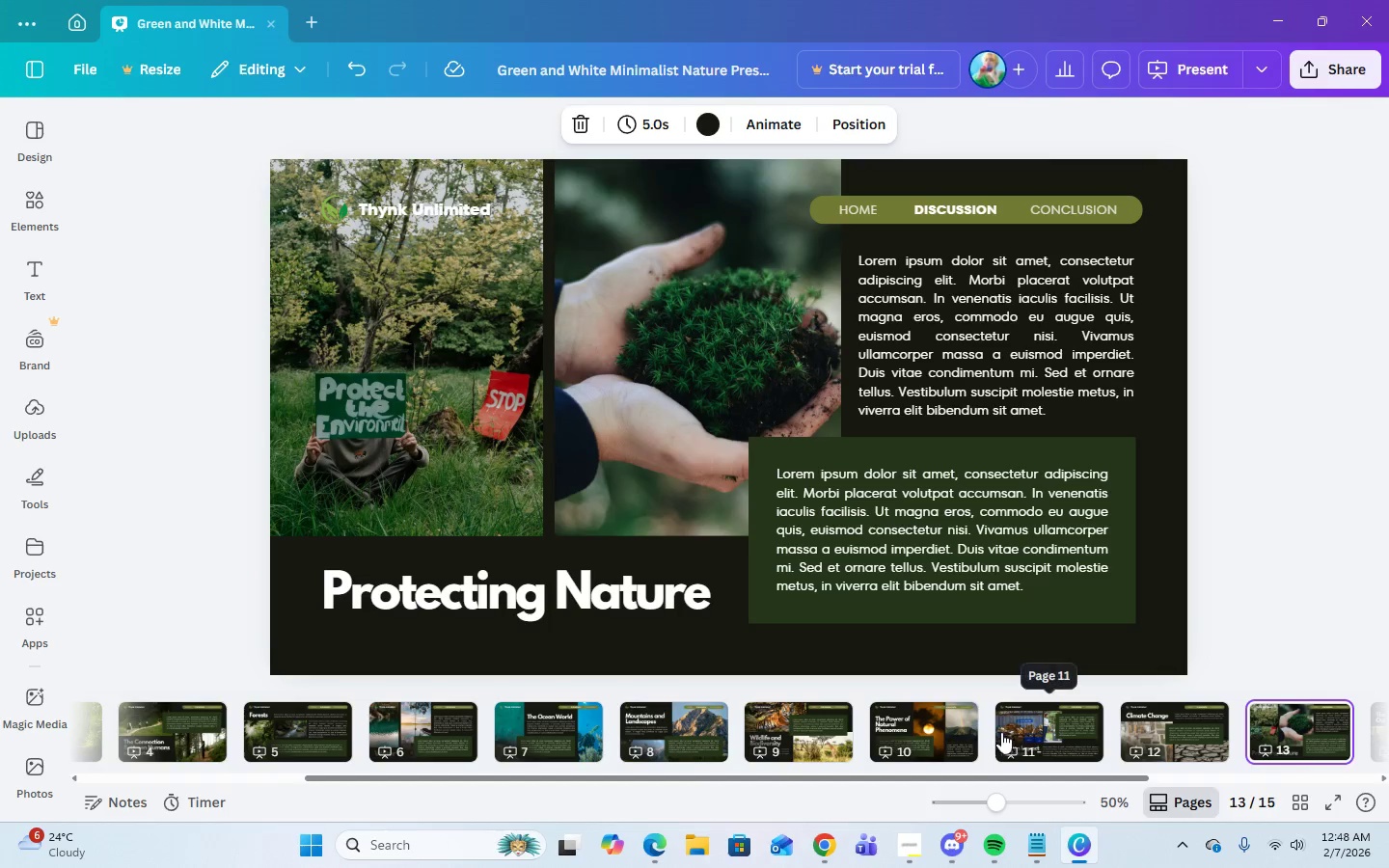 
left_click([923, 738])
 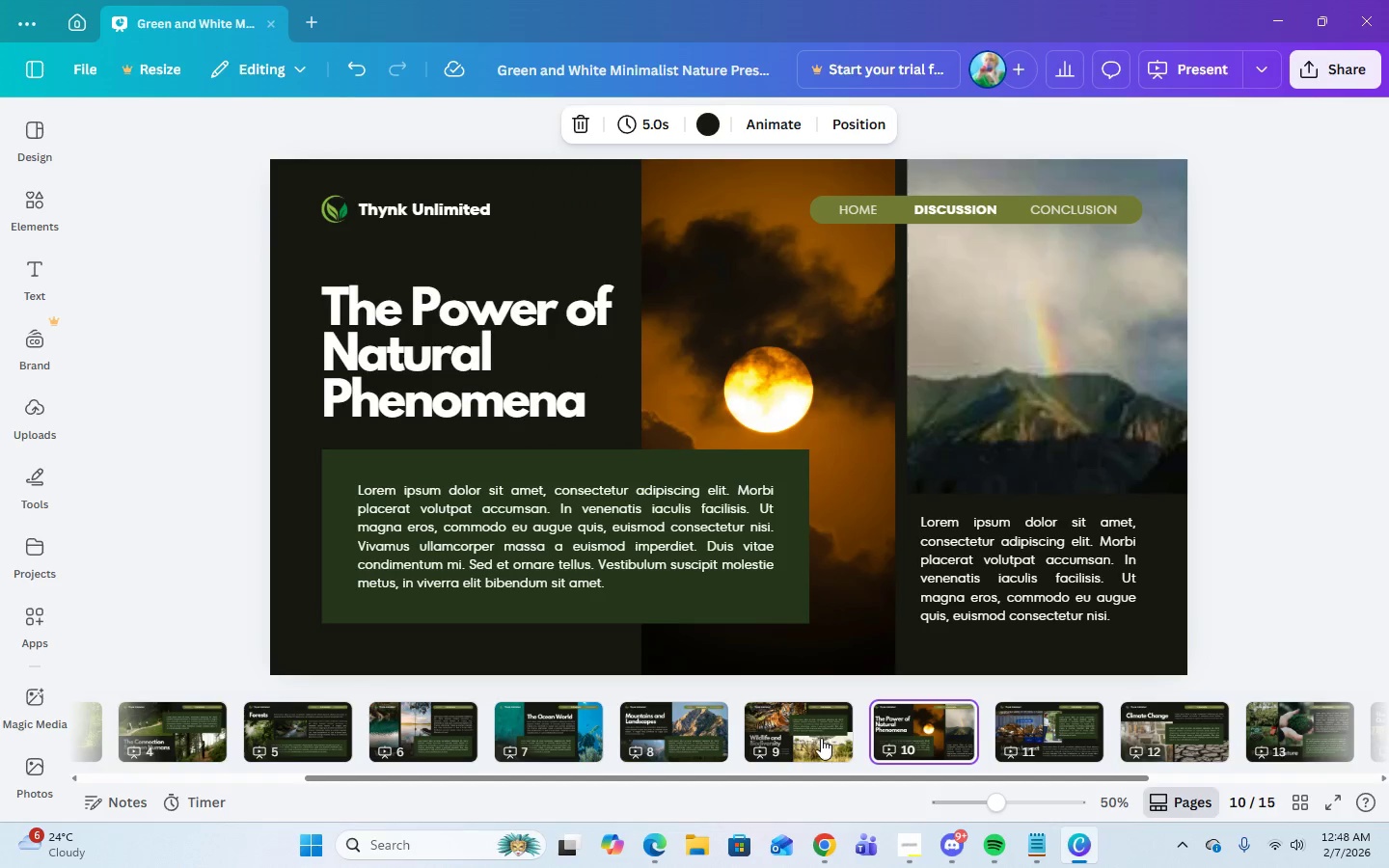 
left_click([818, 745])
 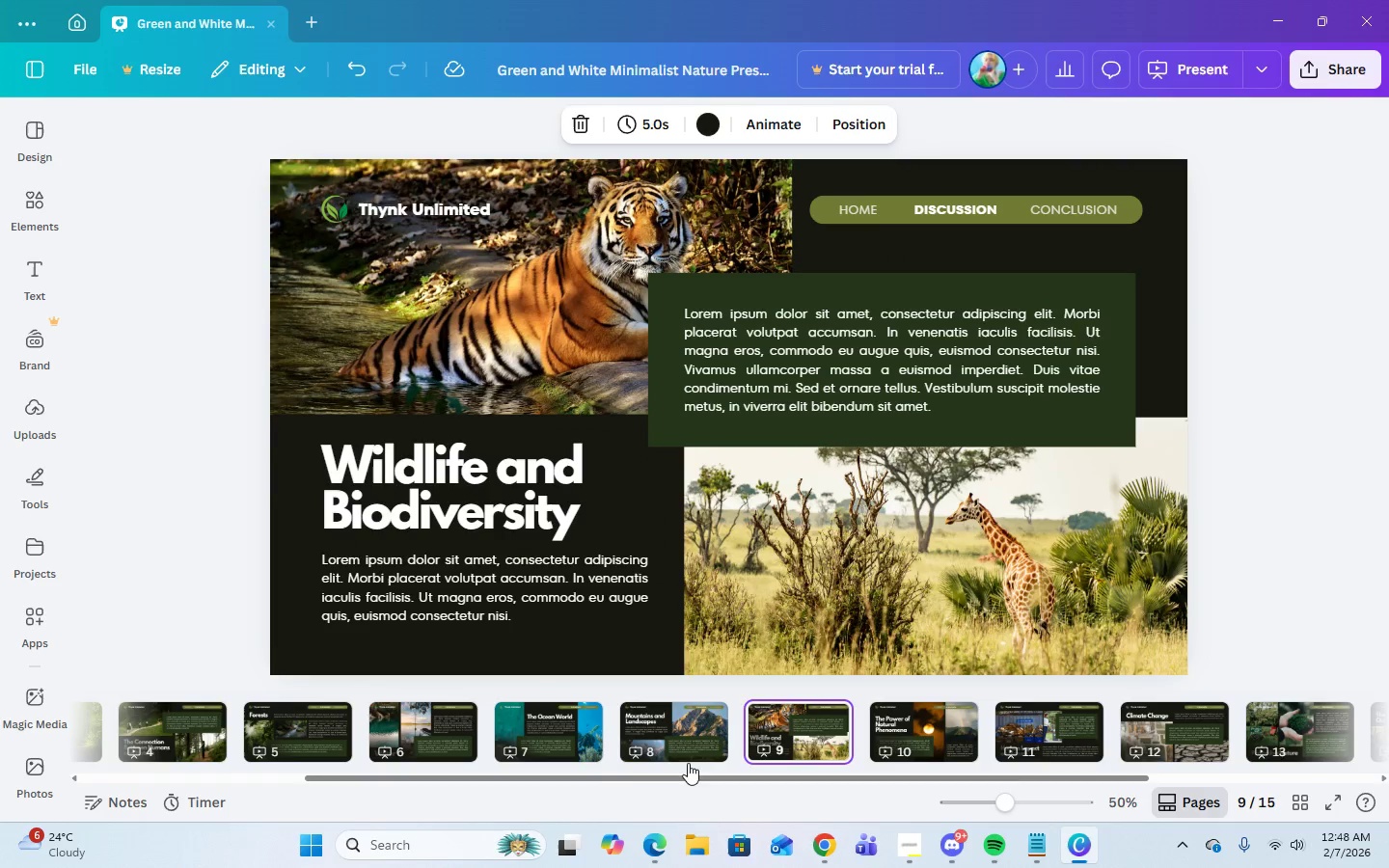 
left_click_drag(start_coordinate=[590, 776], to_coordinate=[281, 774])
 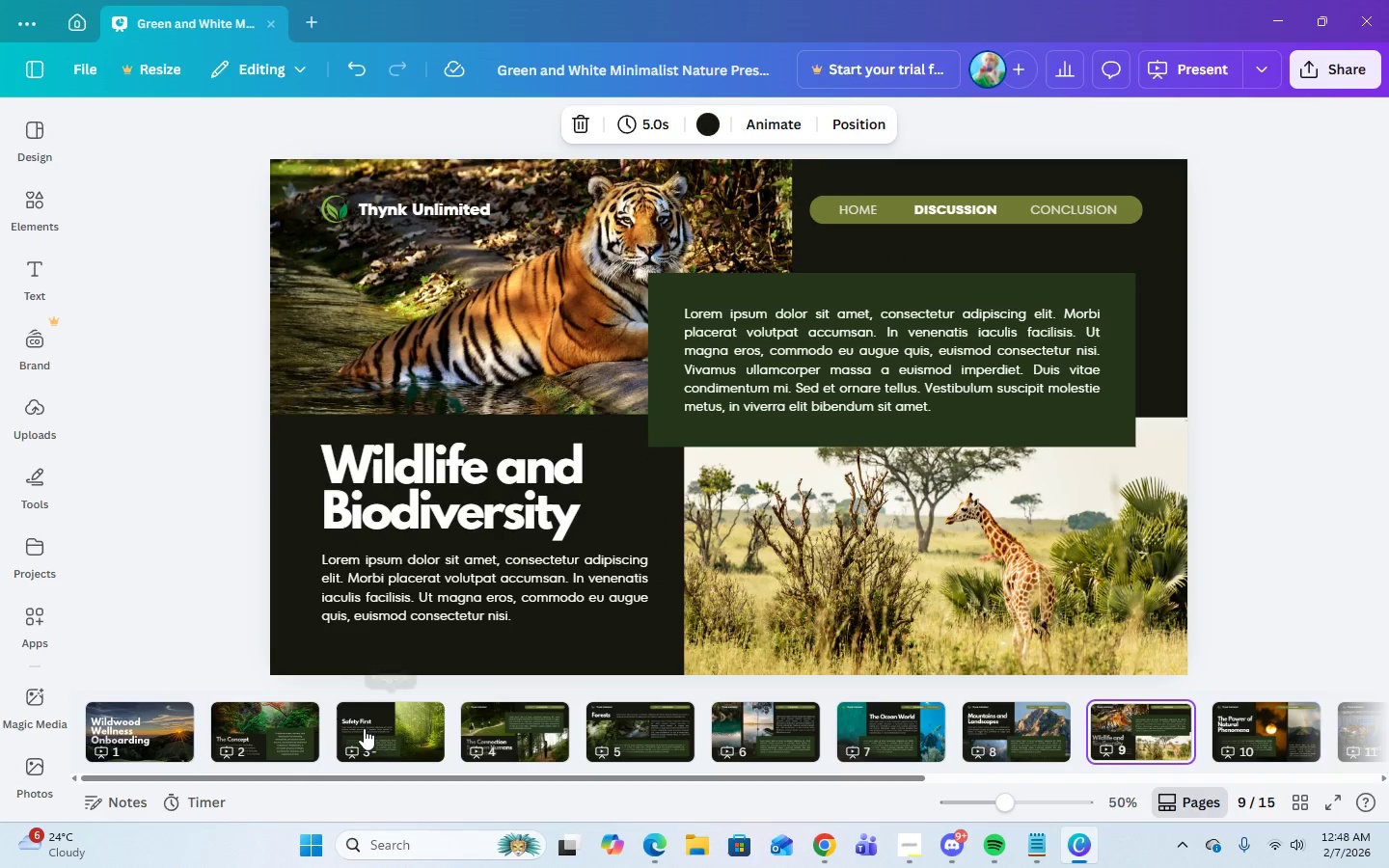 
left_click([364, 728])
 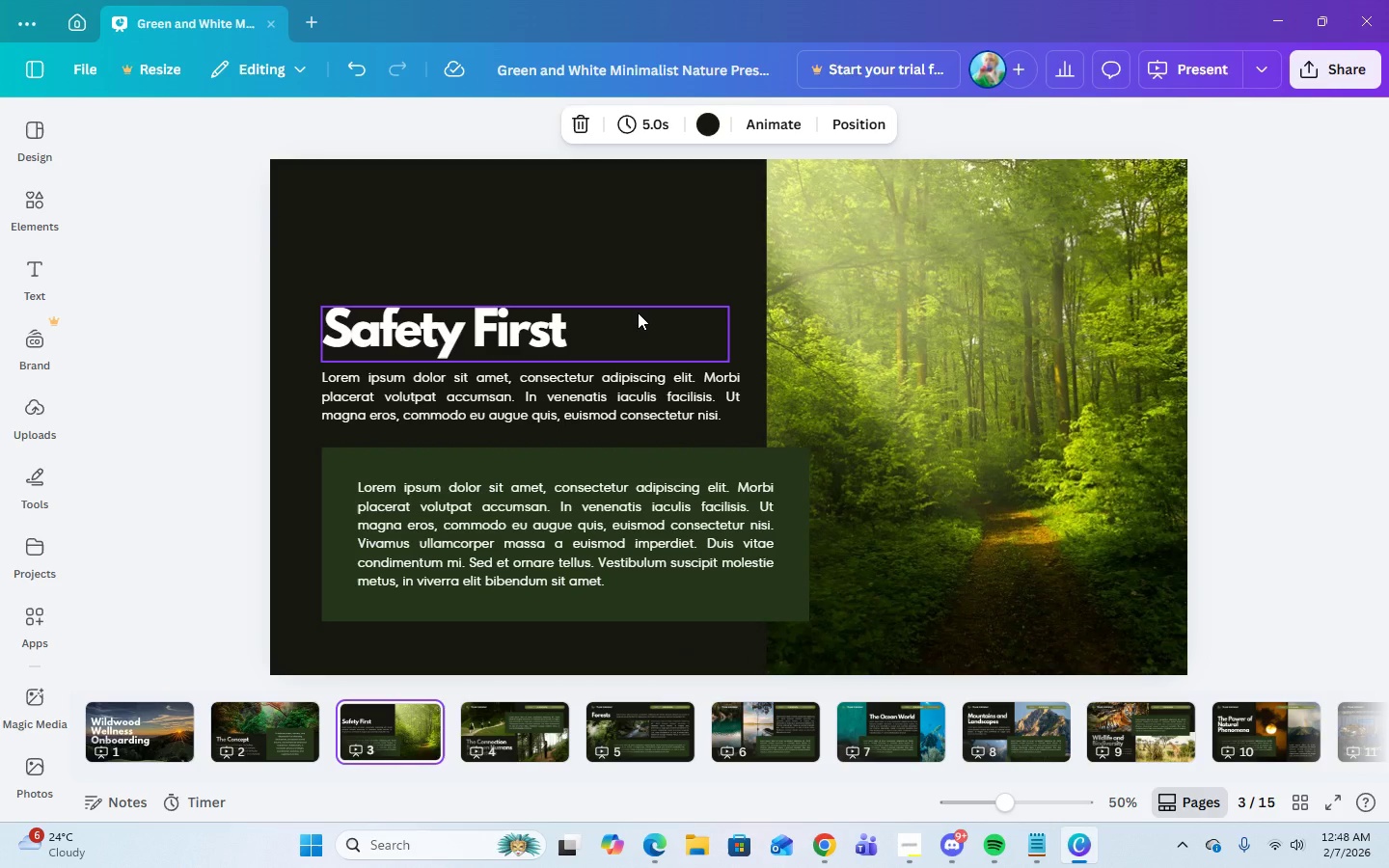 
wait(23.8)
 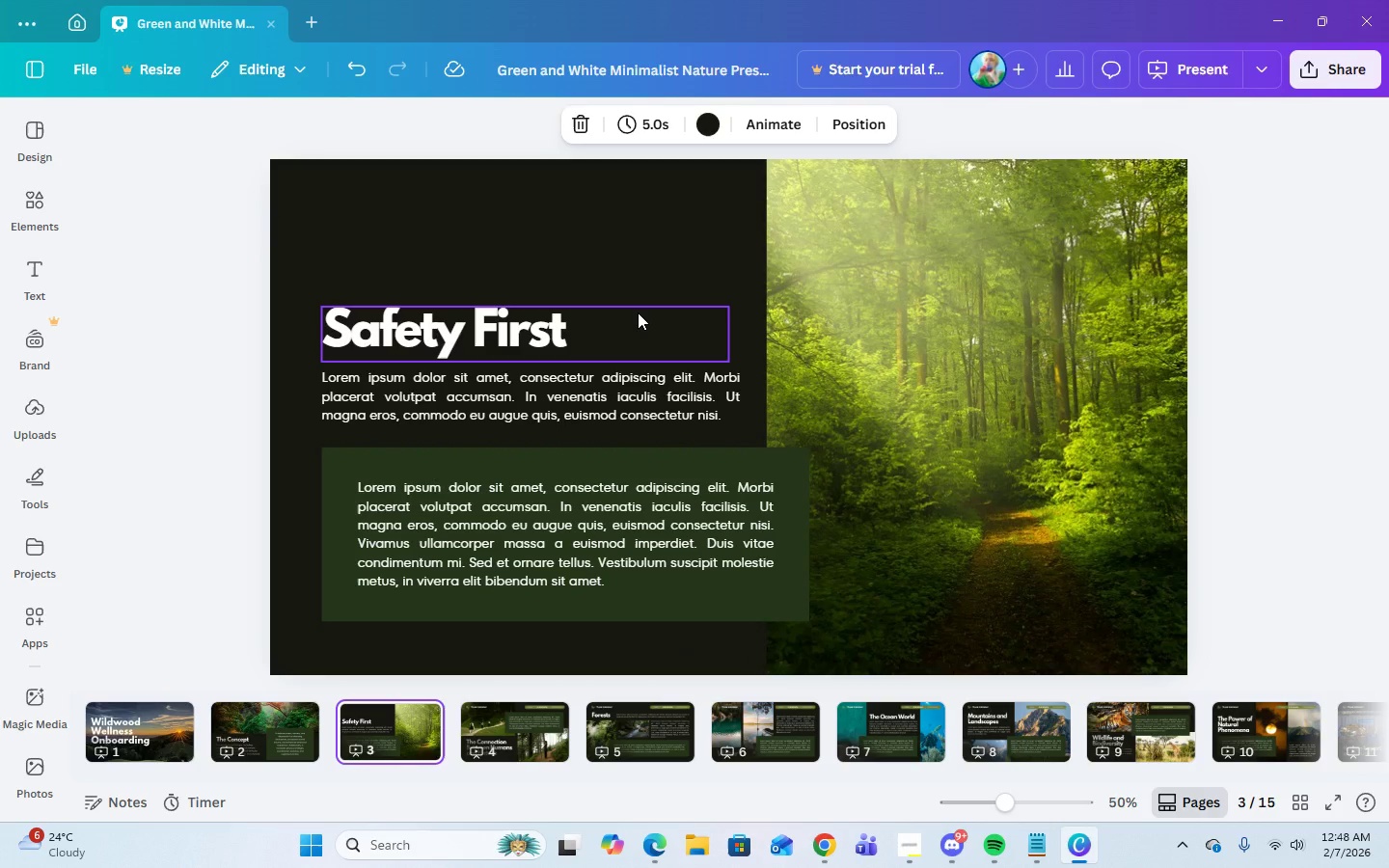 
left_click([649, 741])
 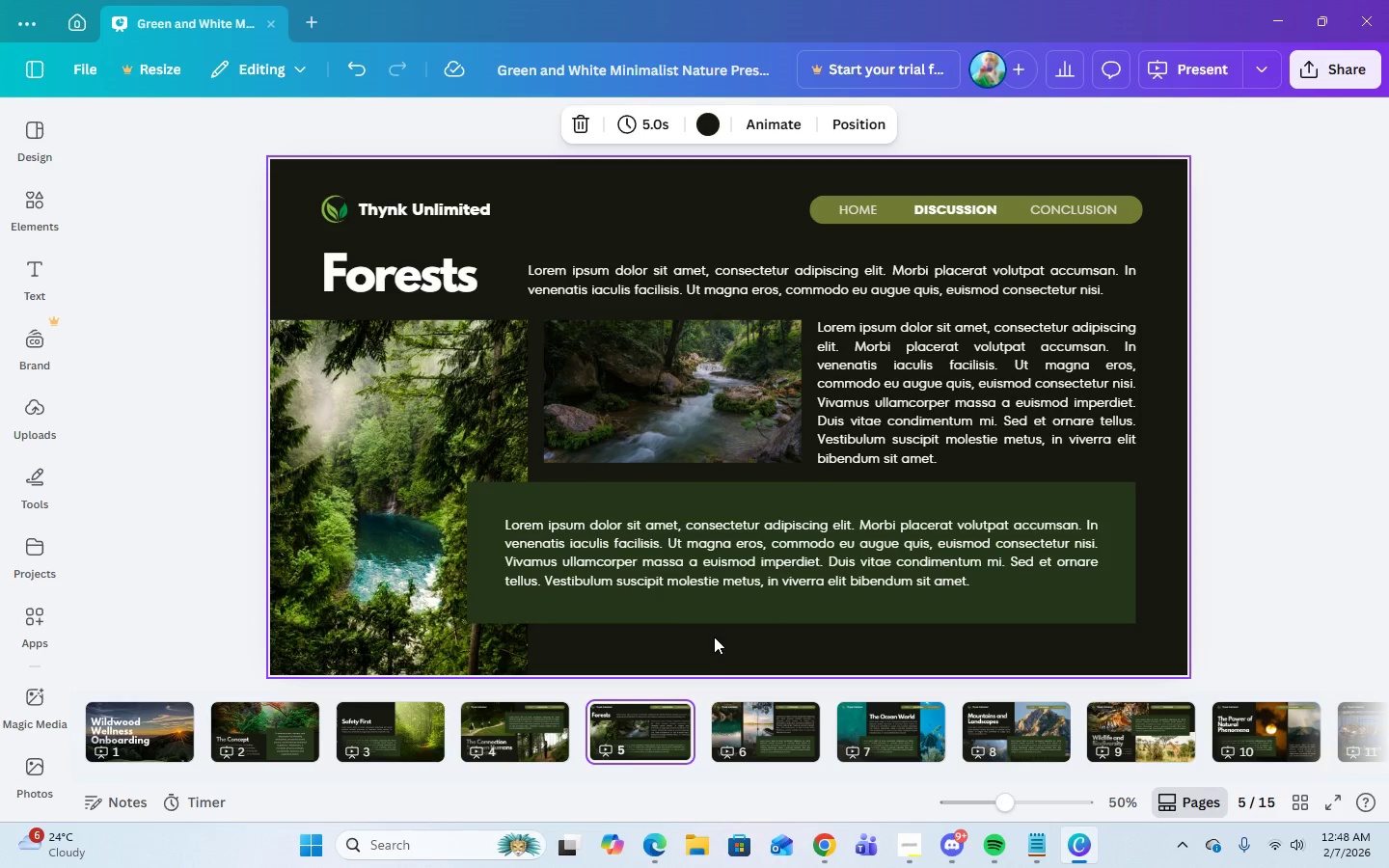 
wait(7.02)
 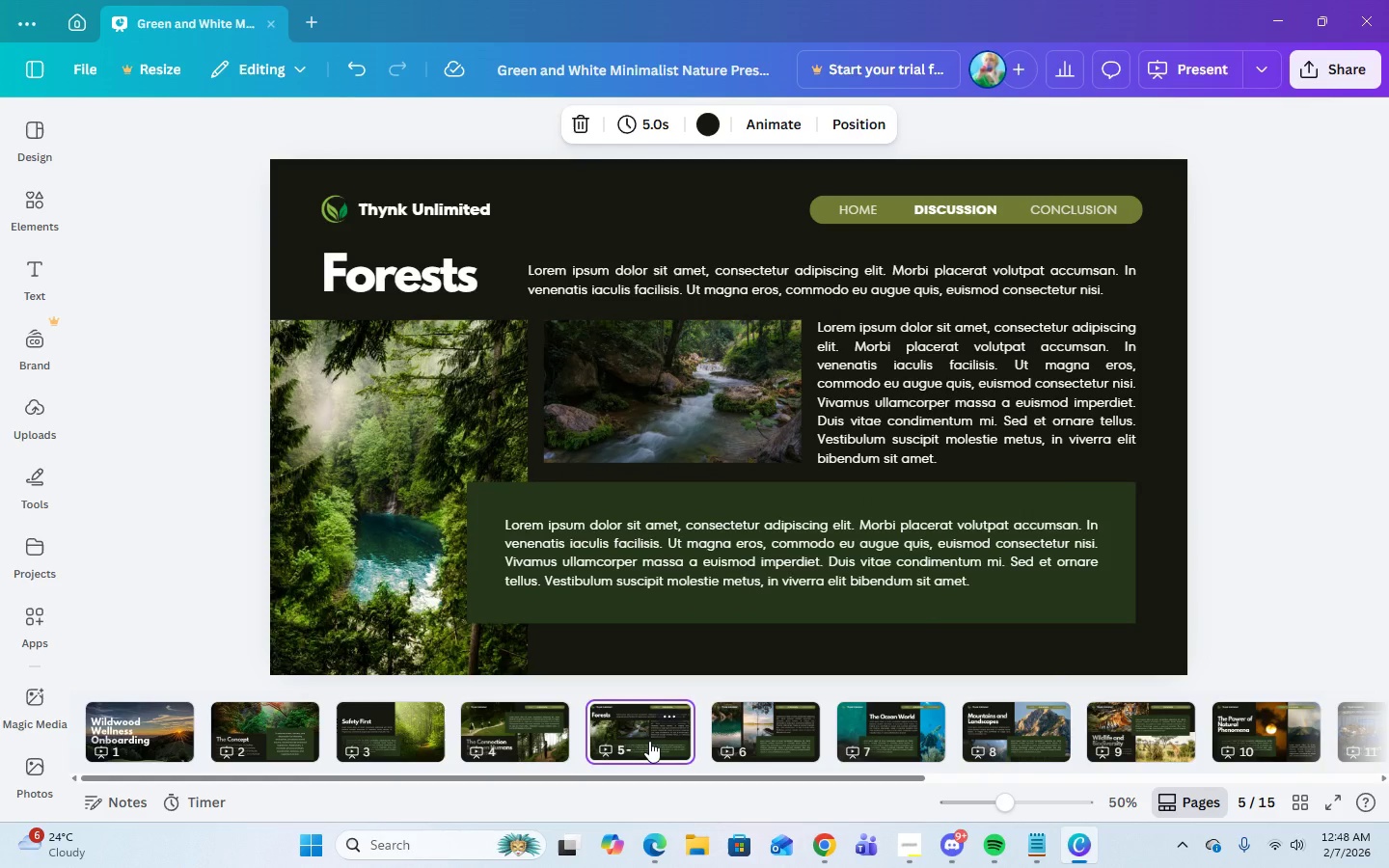 
left_click([758, 731])
 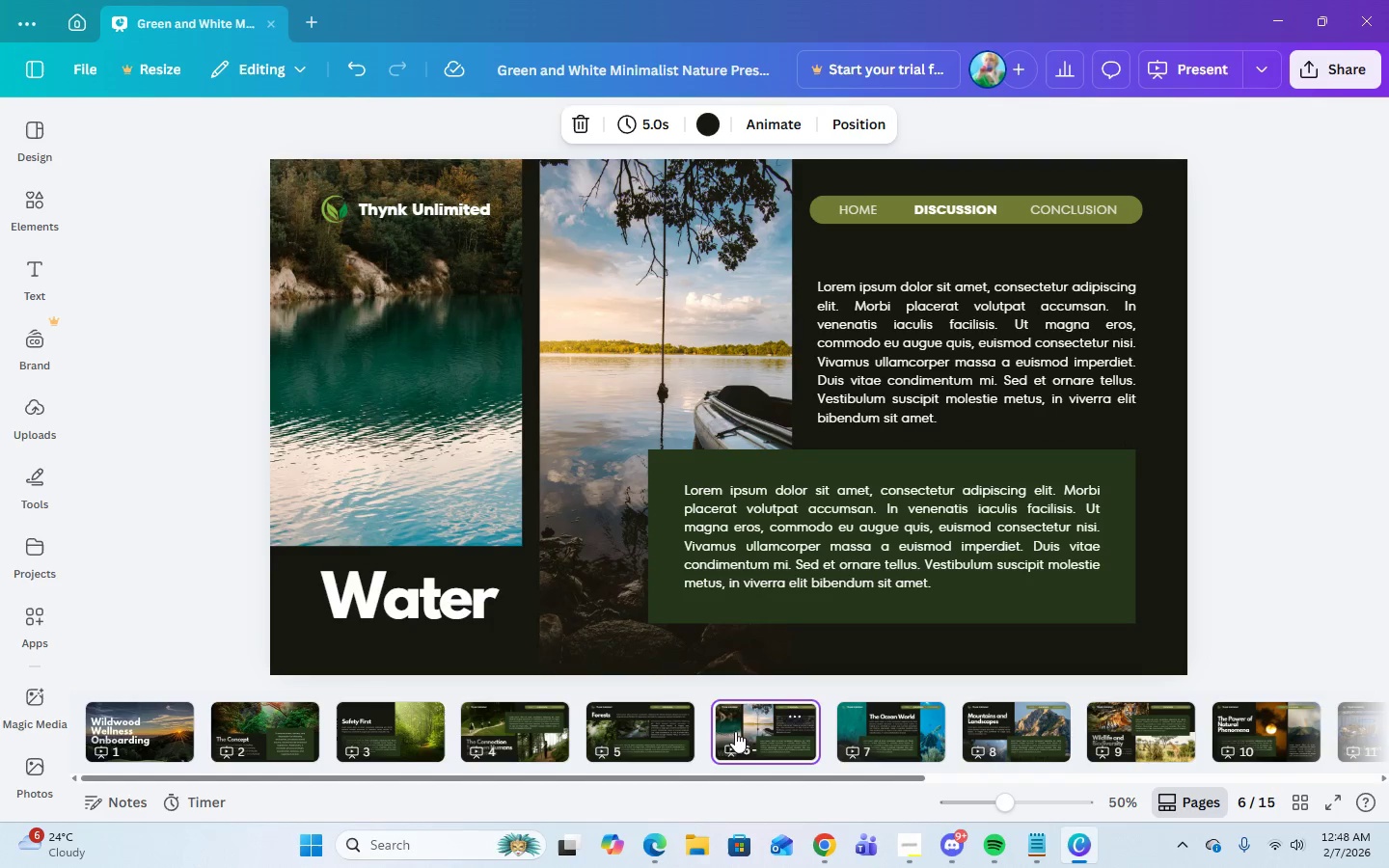 
left_click([667, 746])
 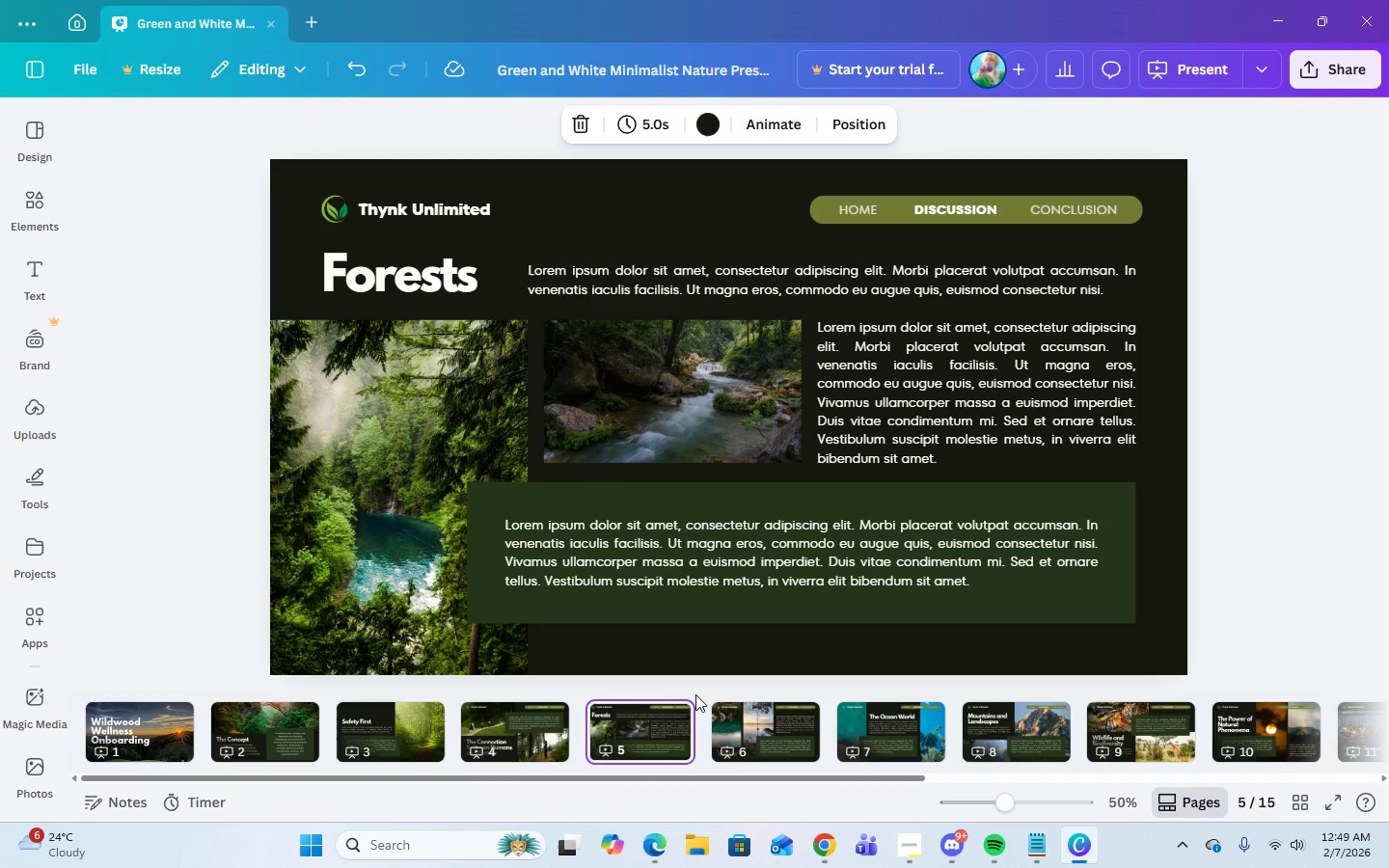 
wait(23.91)
 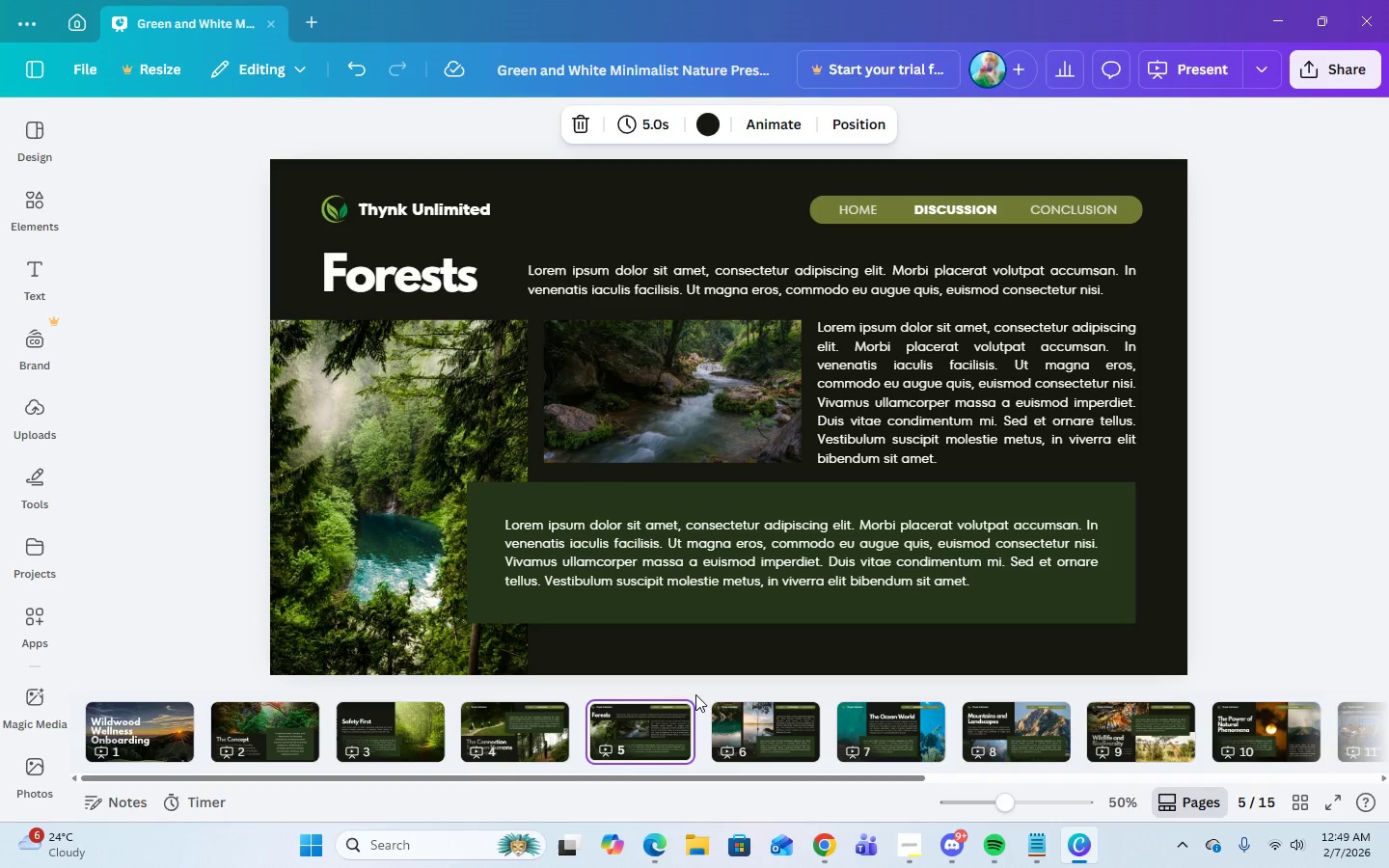 
left_click([395, 736])
 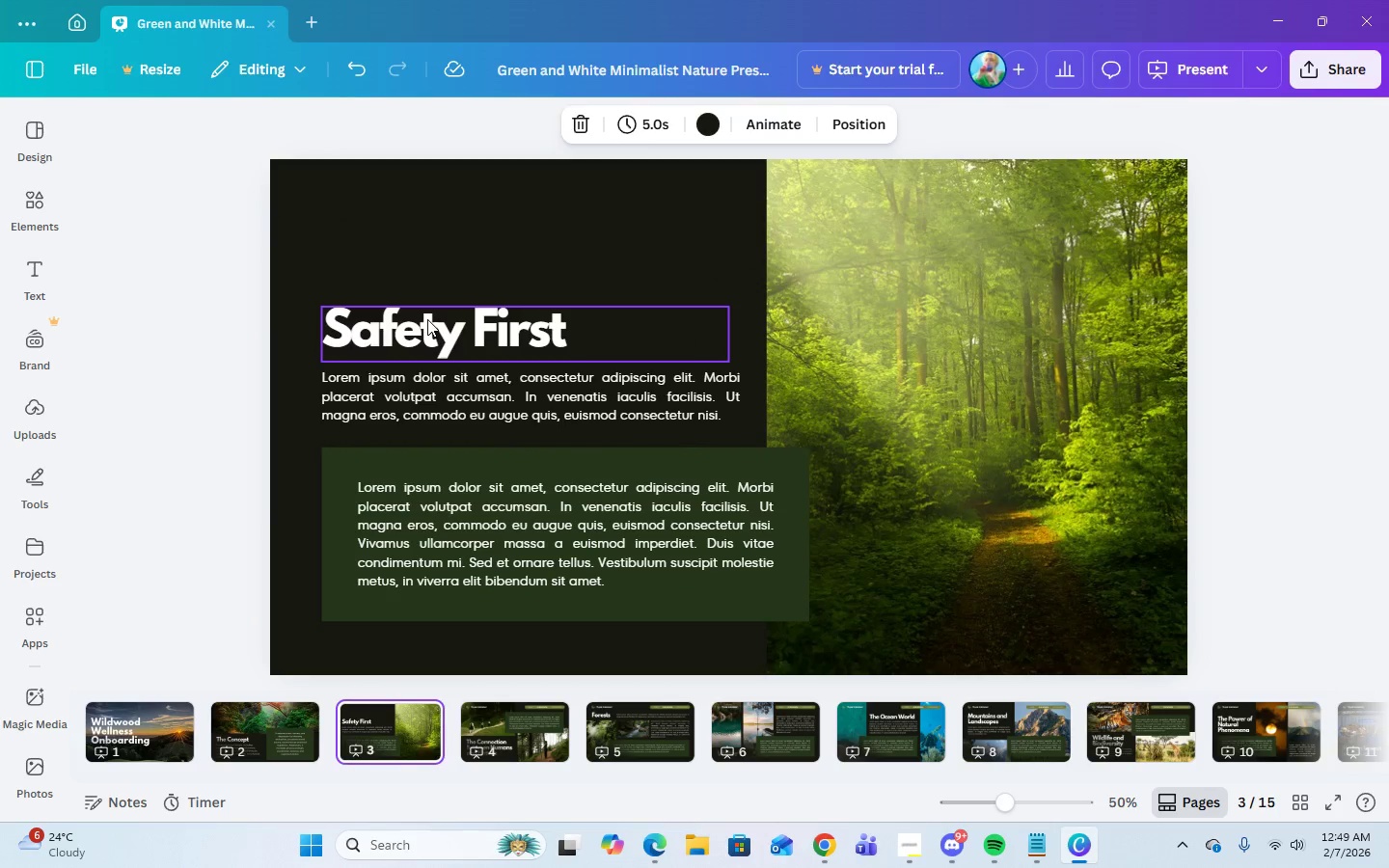 
left_click_drag(start_coordinate=[433, 332], to_coordinate=[432, 236])
 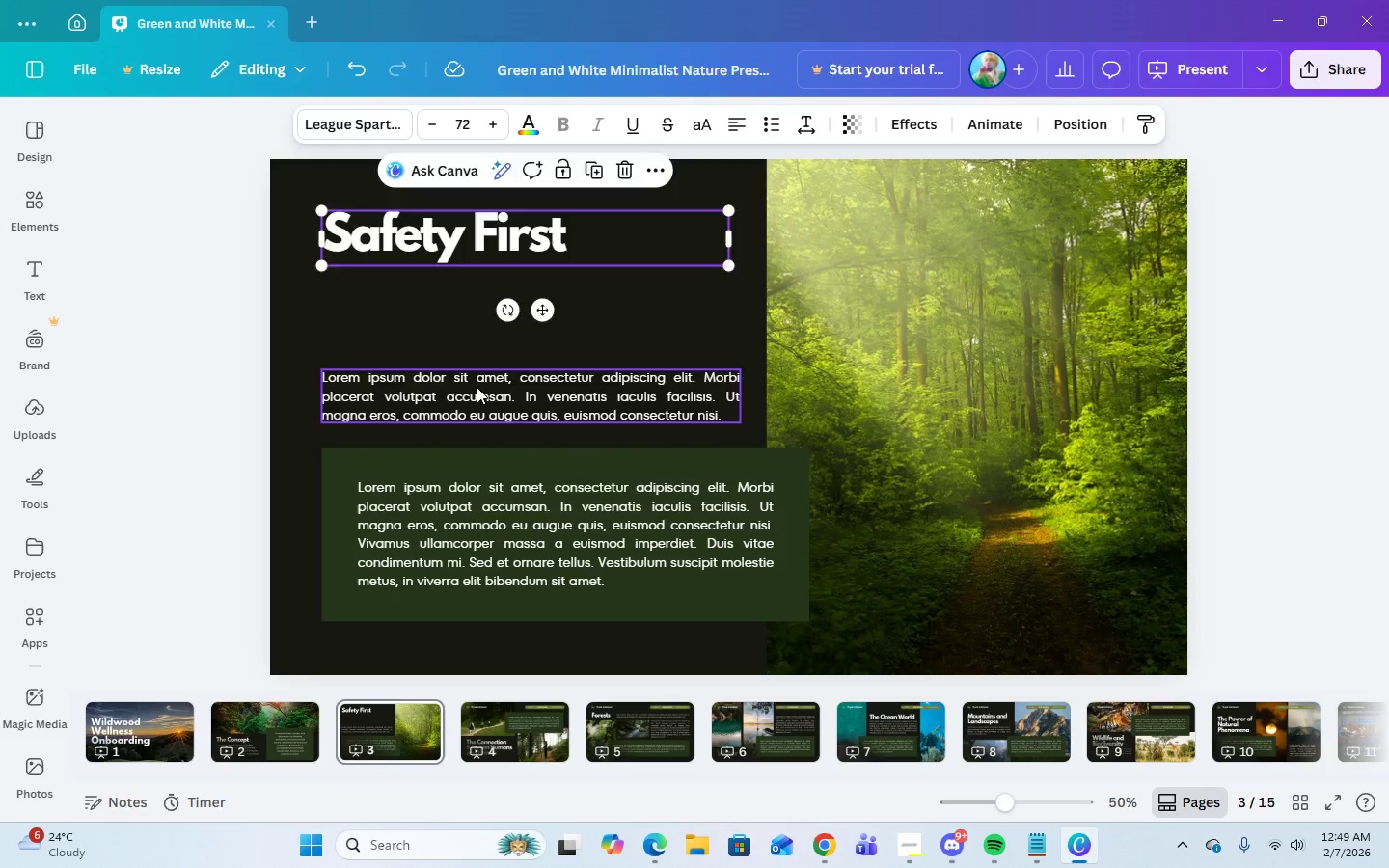 
left_click([477, 387])
 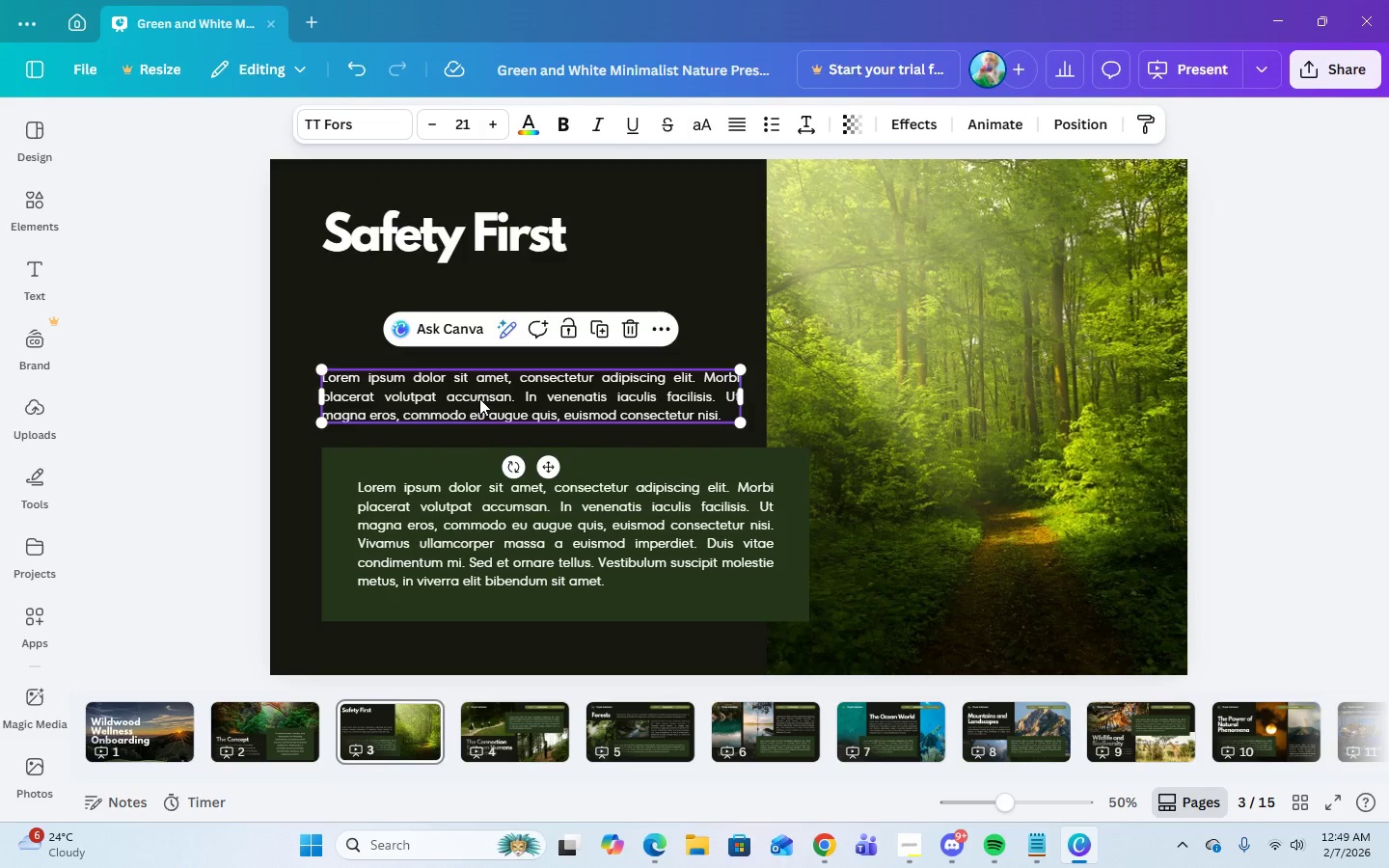 
left_click_drag(start_coordinate=[479, 398], to_coordinate=[478, 310])
 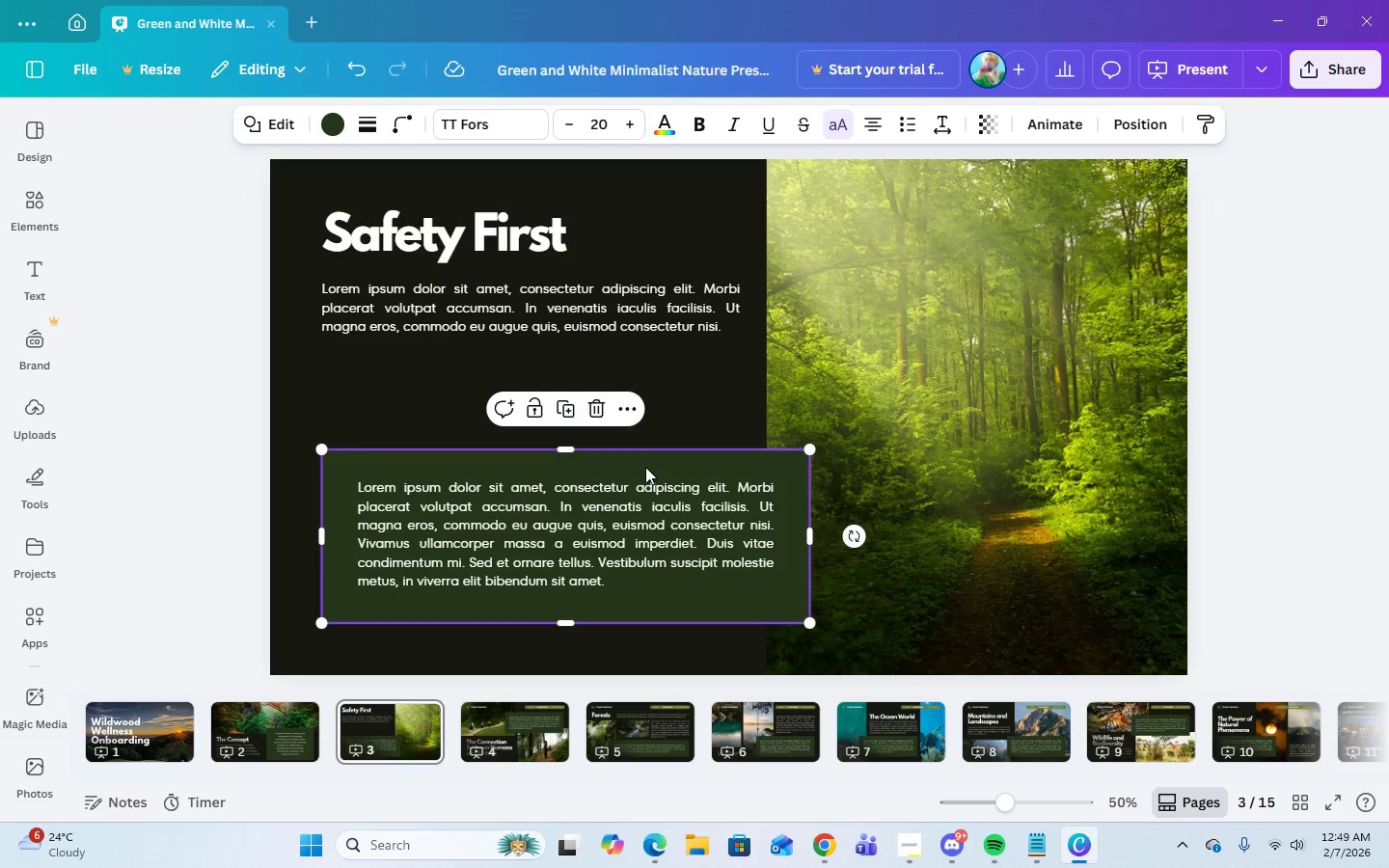 
wait(6.72)
 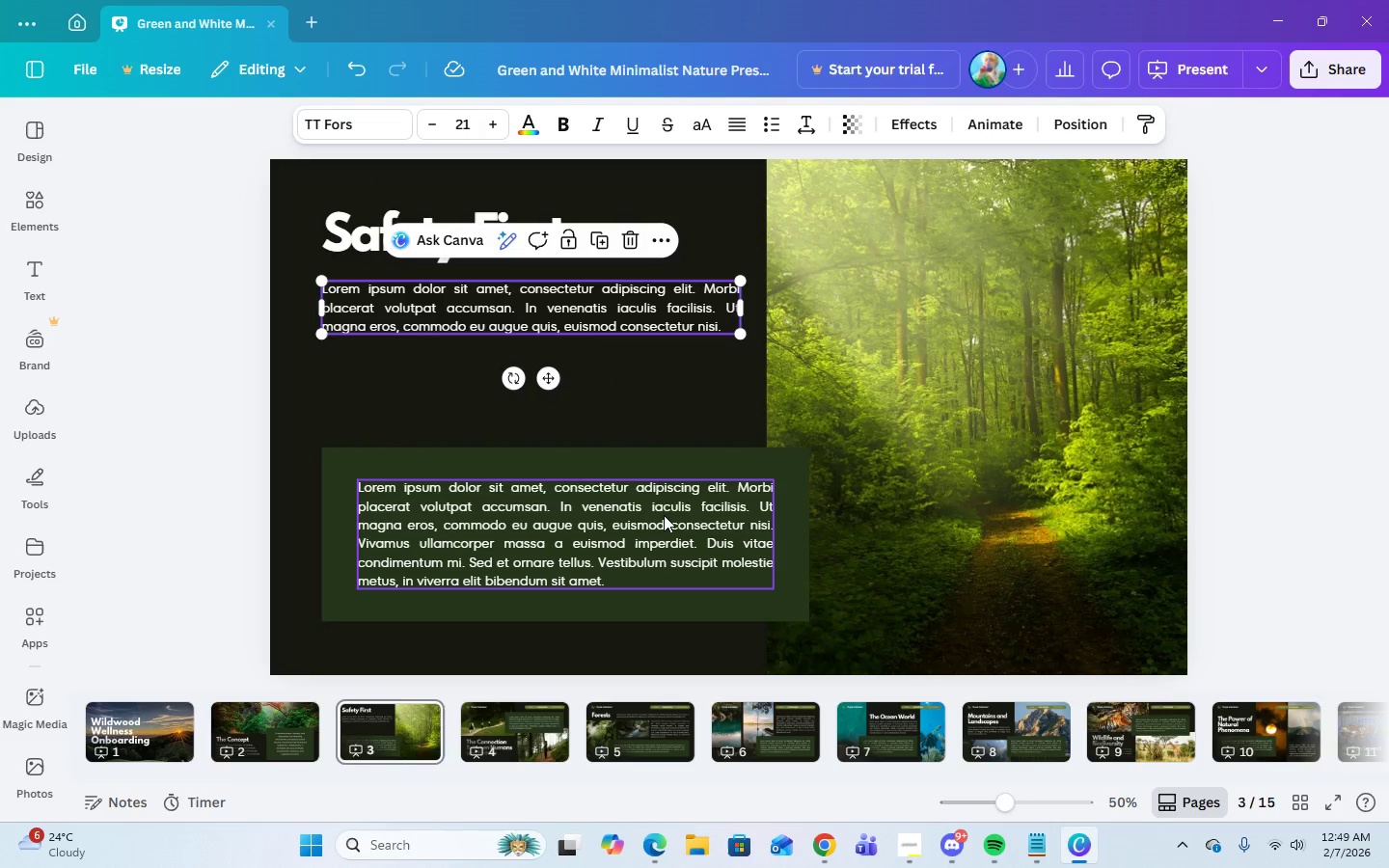 
left_click([613, 308])
 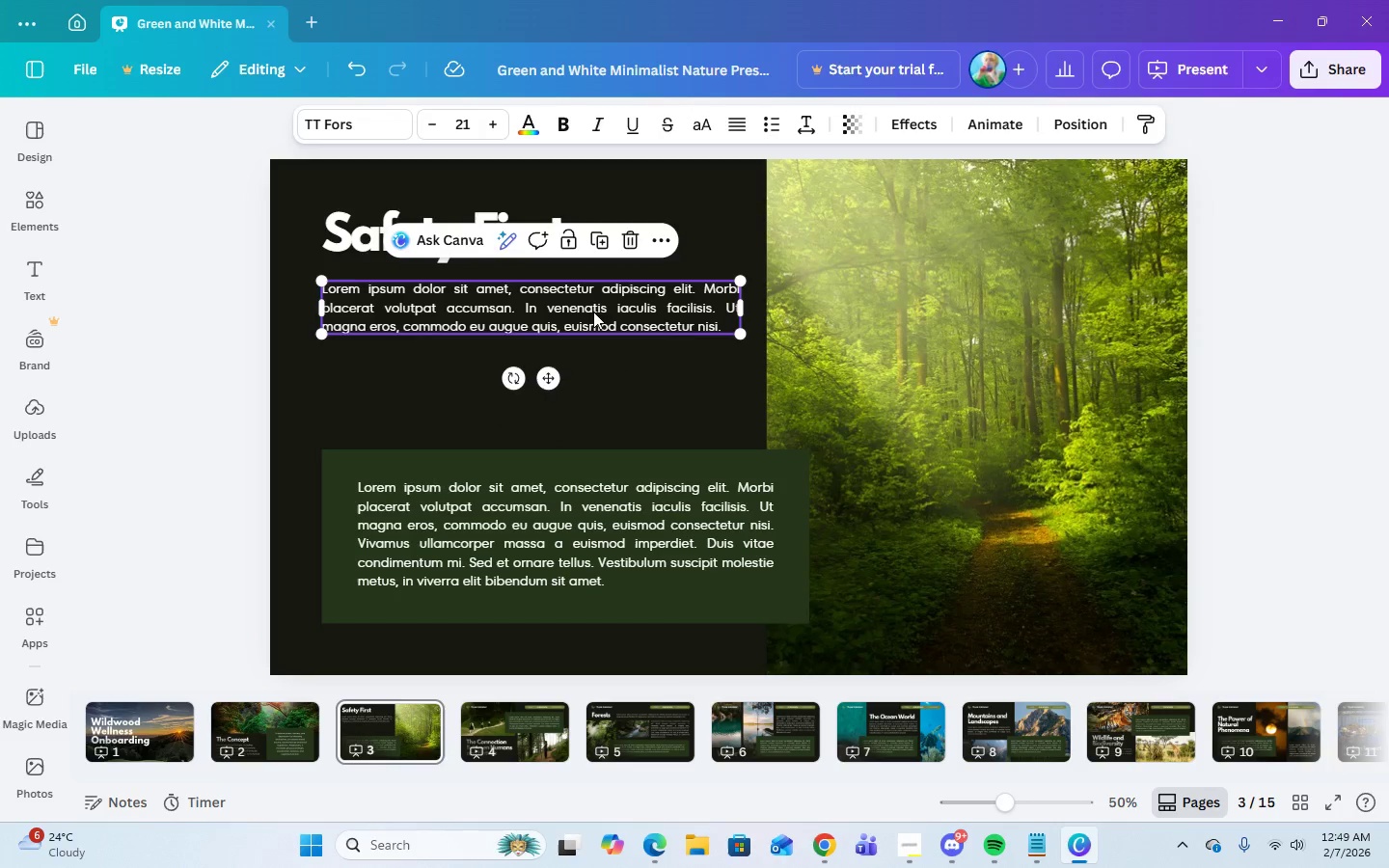 
left_click_drag(start_coordinate=[593, 311], to_coordinate=[609, 315])
 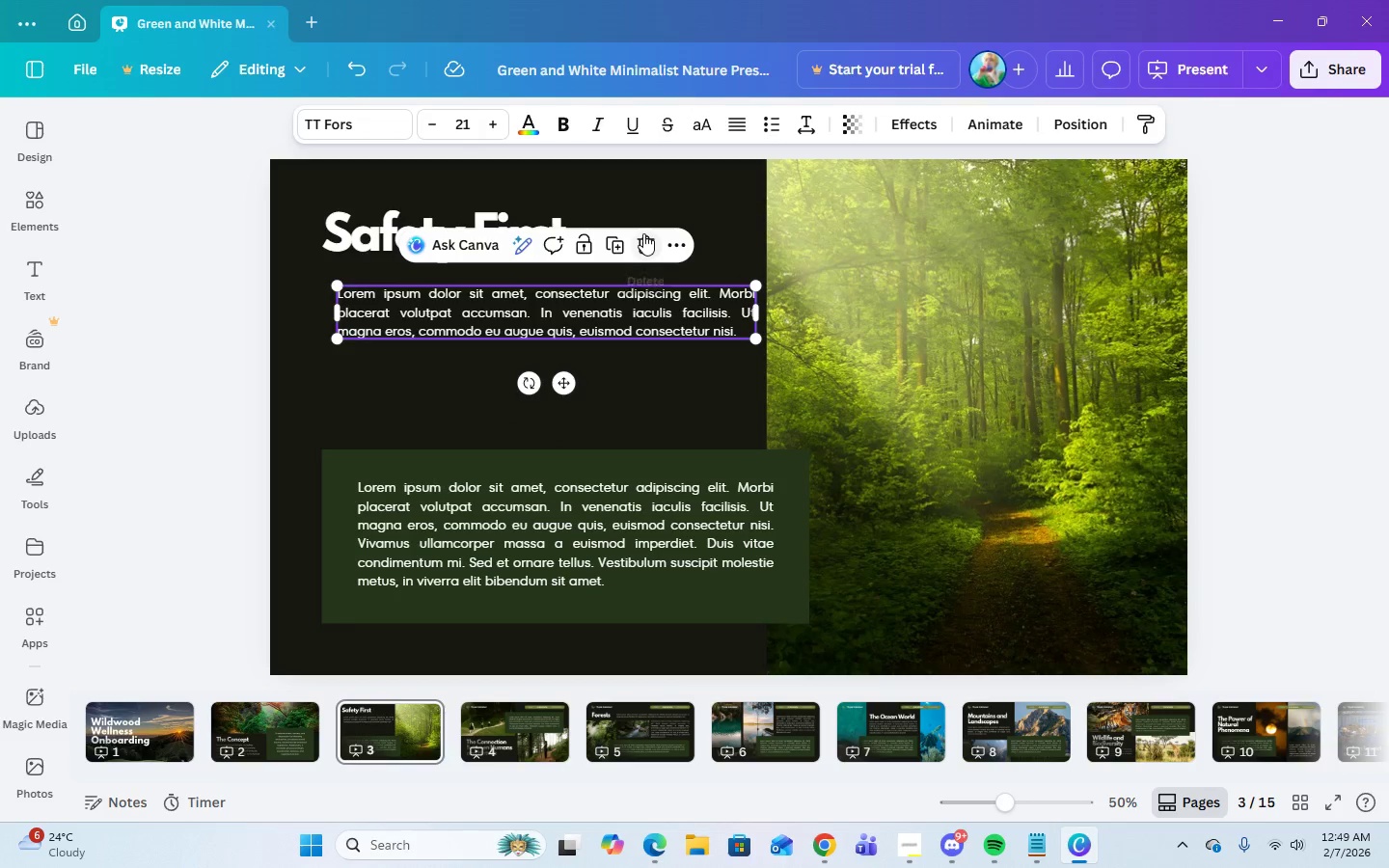 
left_click([643, 233])
 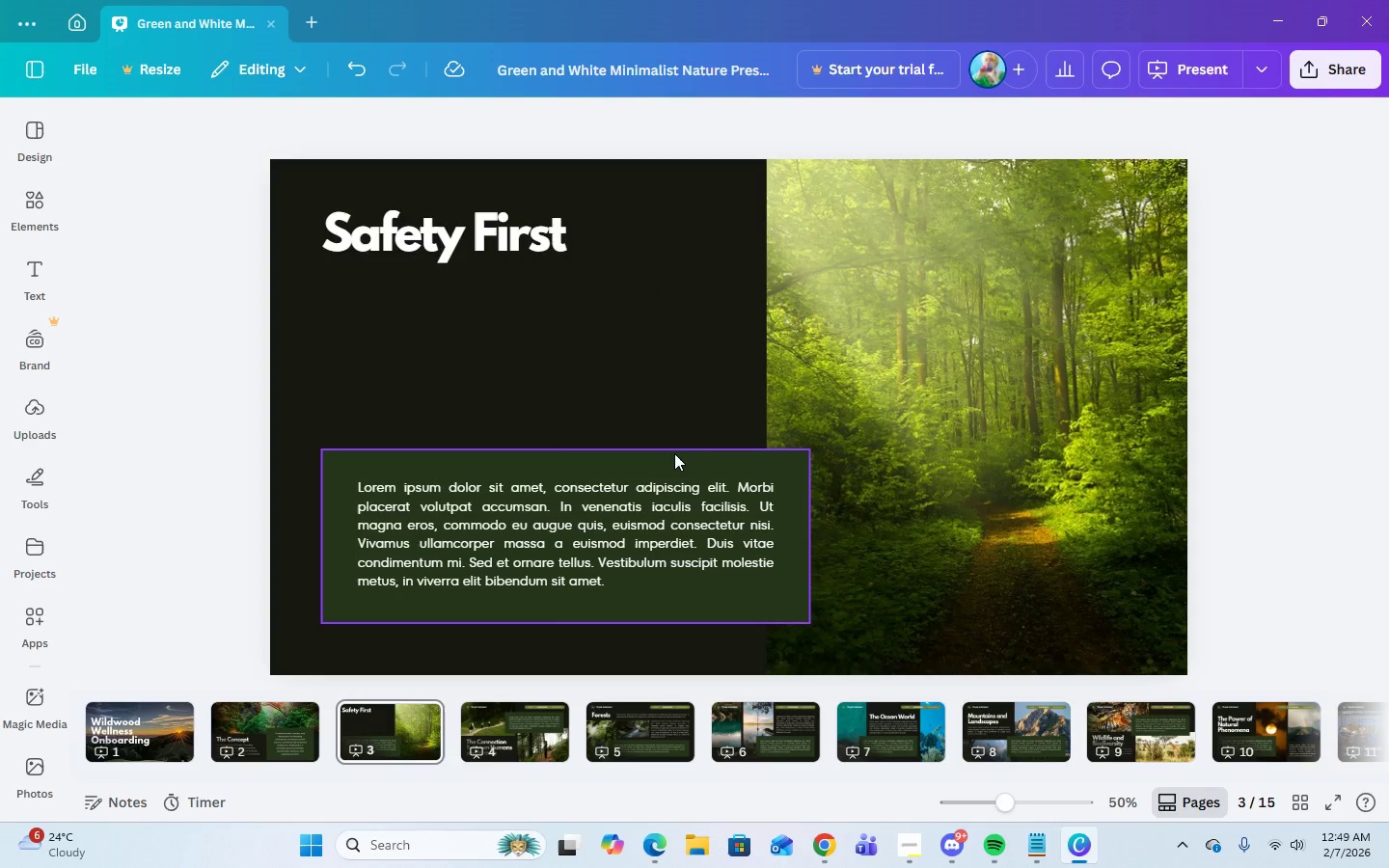 
left_click([674, 457])
 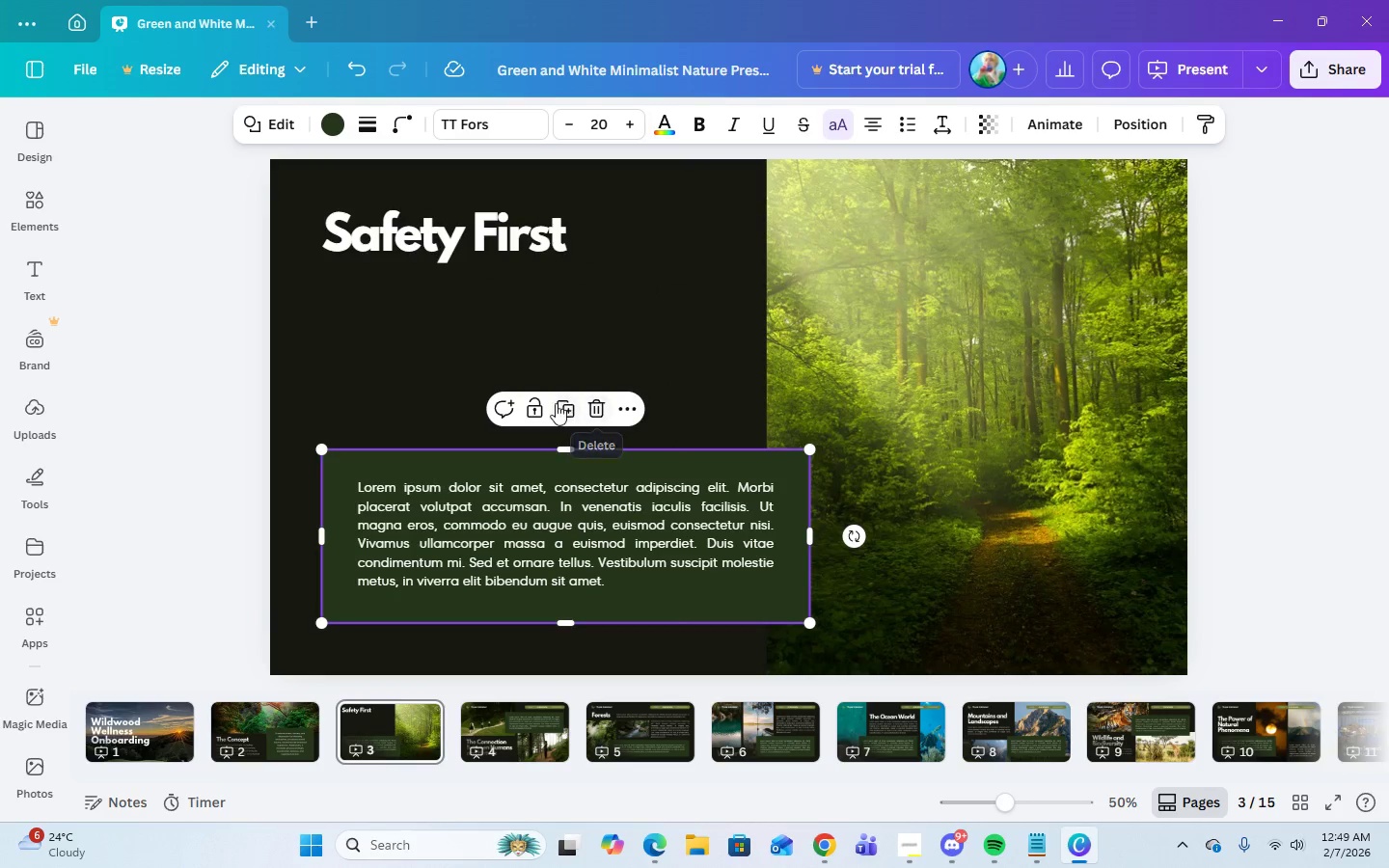 
left_click([562, 403])
 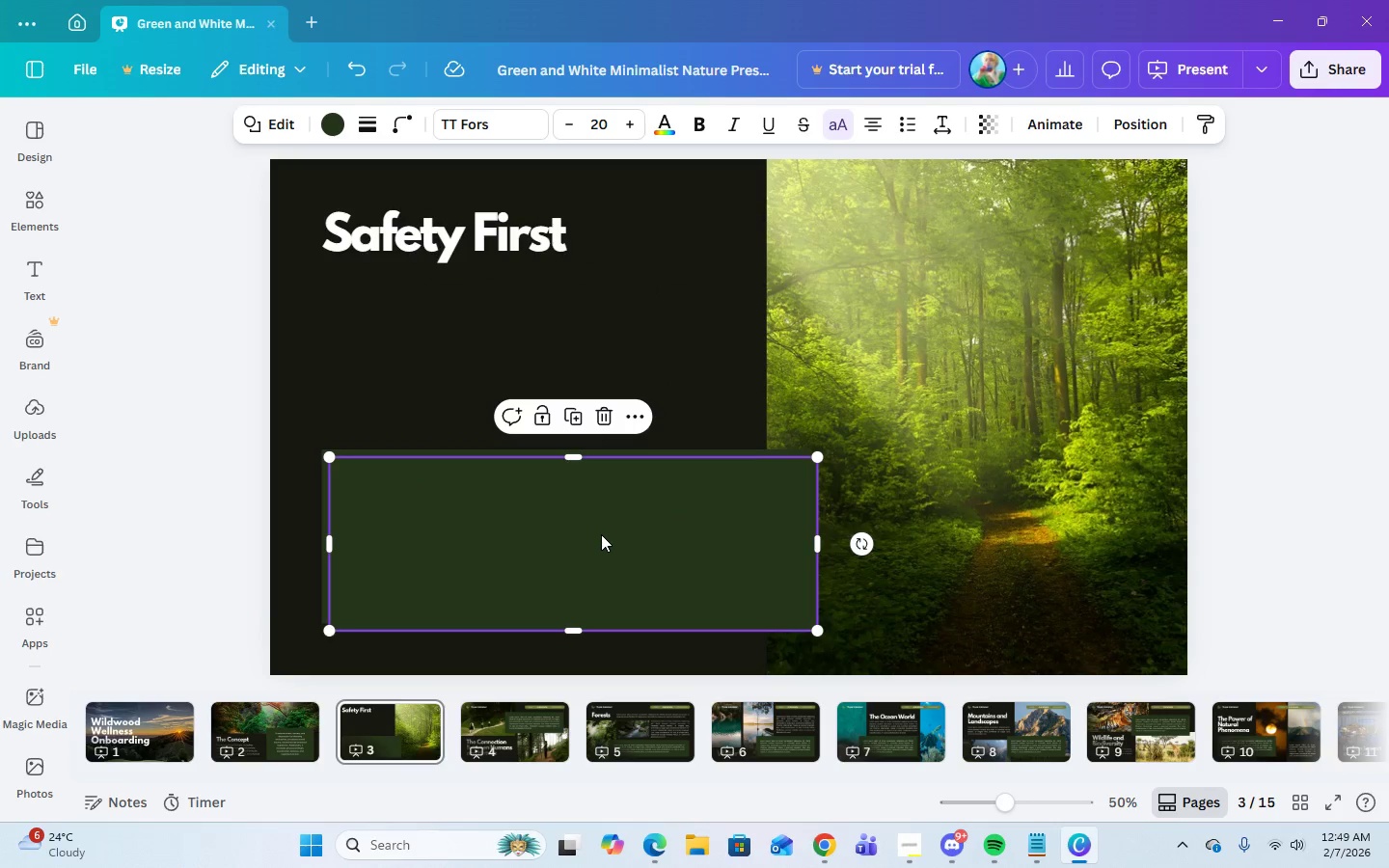 
left_click_drag(start_coordinate=[601, 527], to_coordinate=[591, 340])
 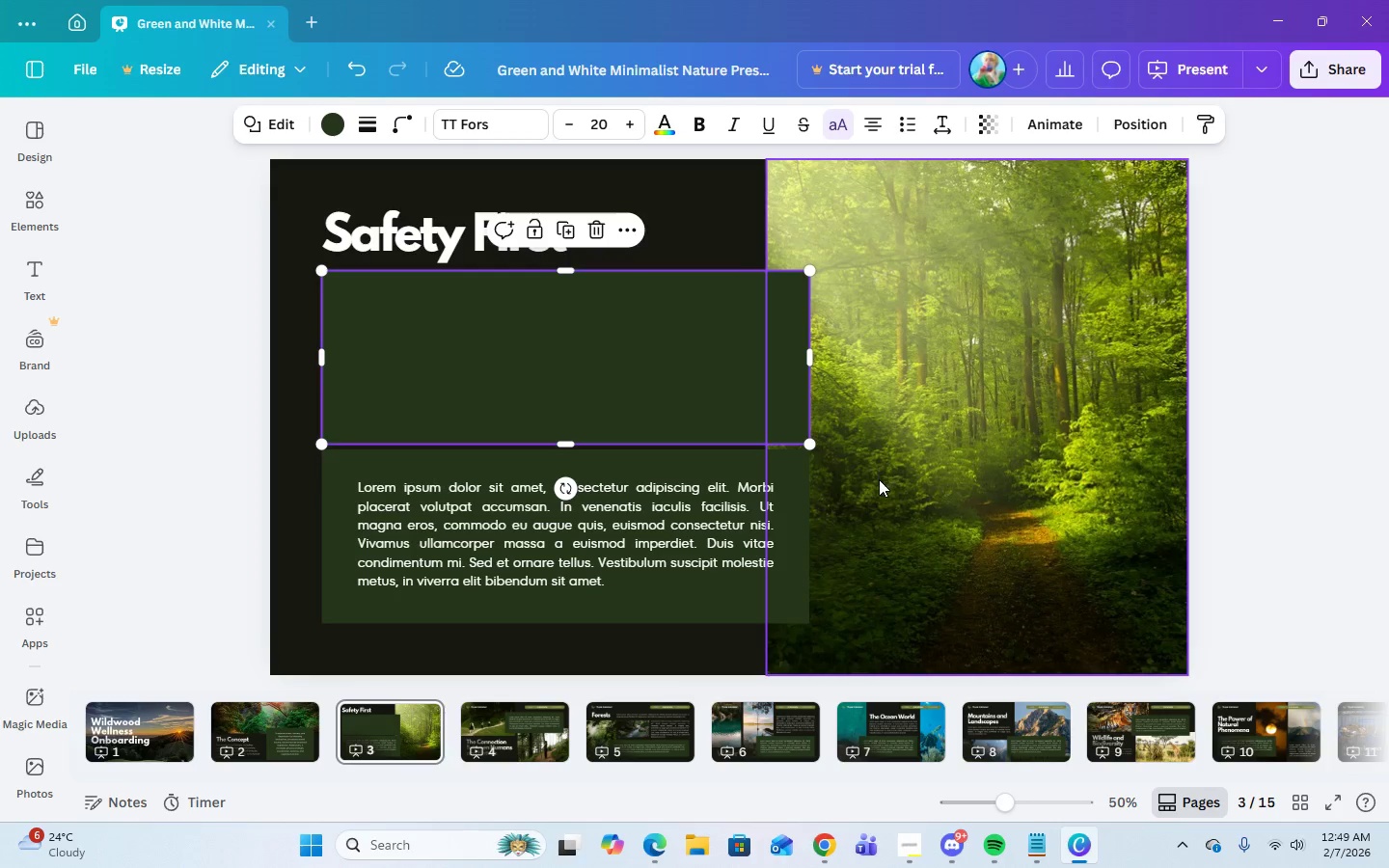 
wait(5.03)
 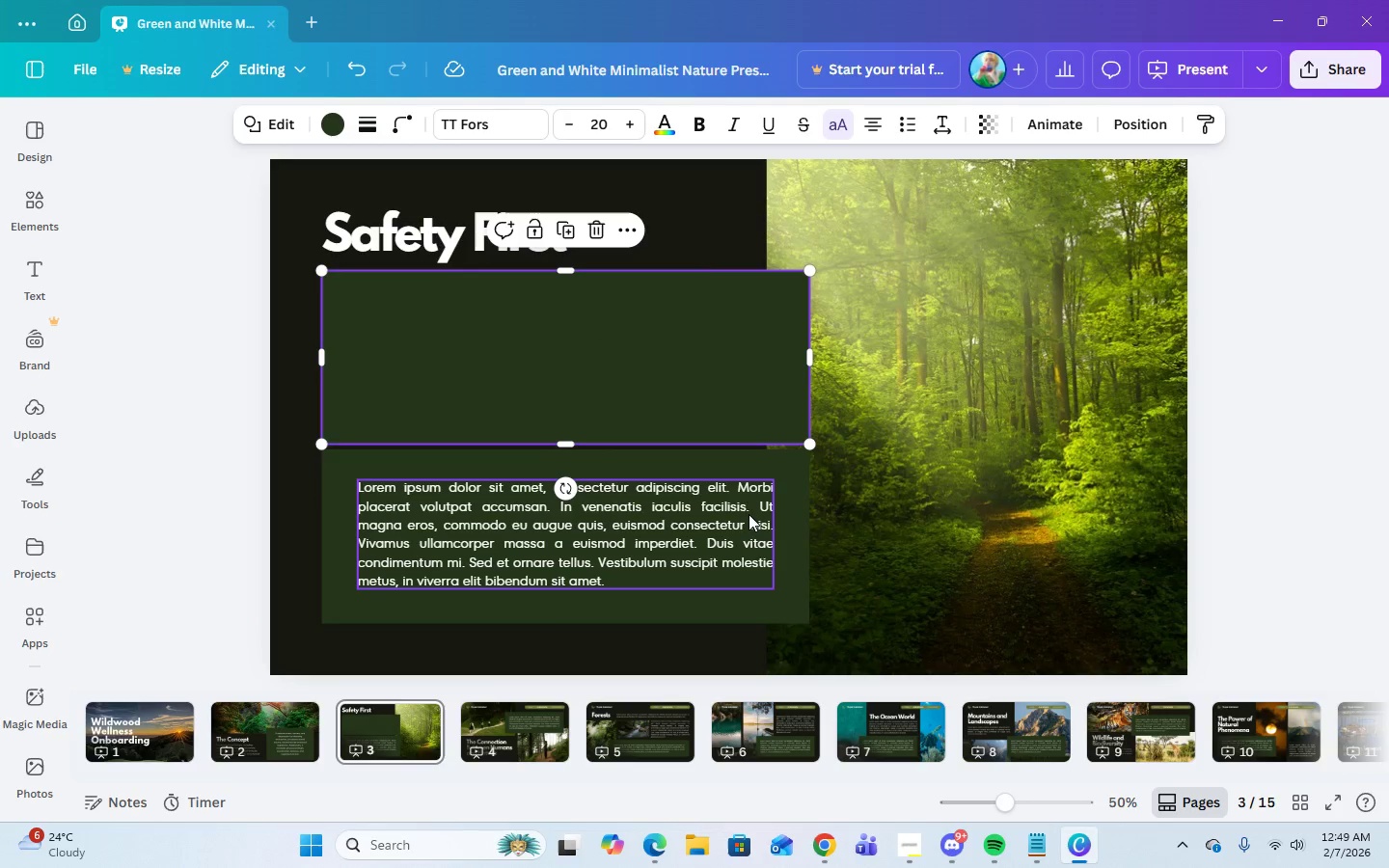 
left_click([678, 511])
 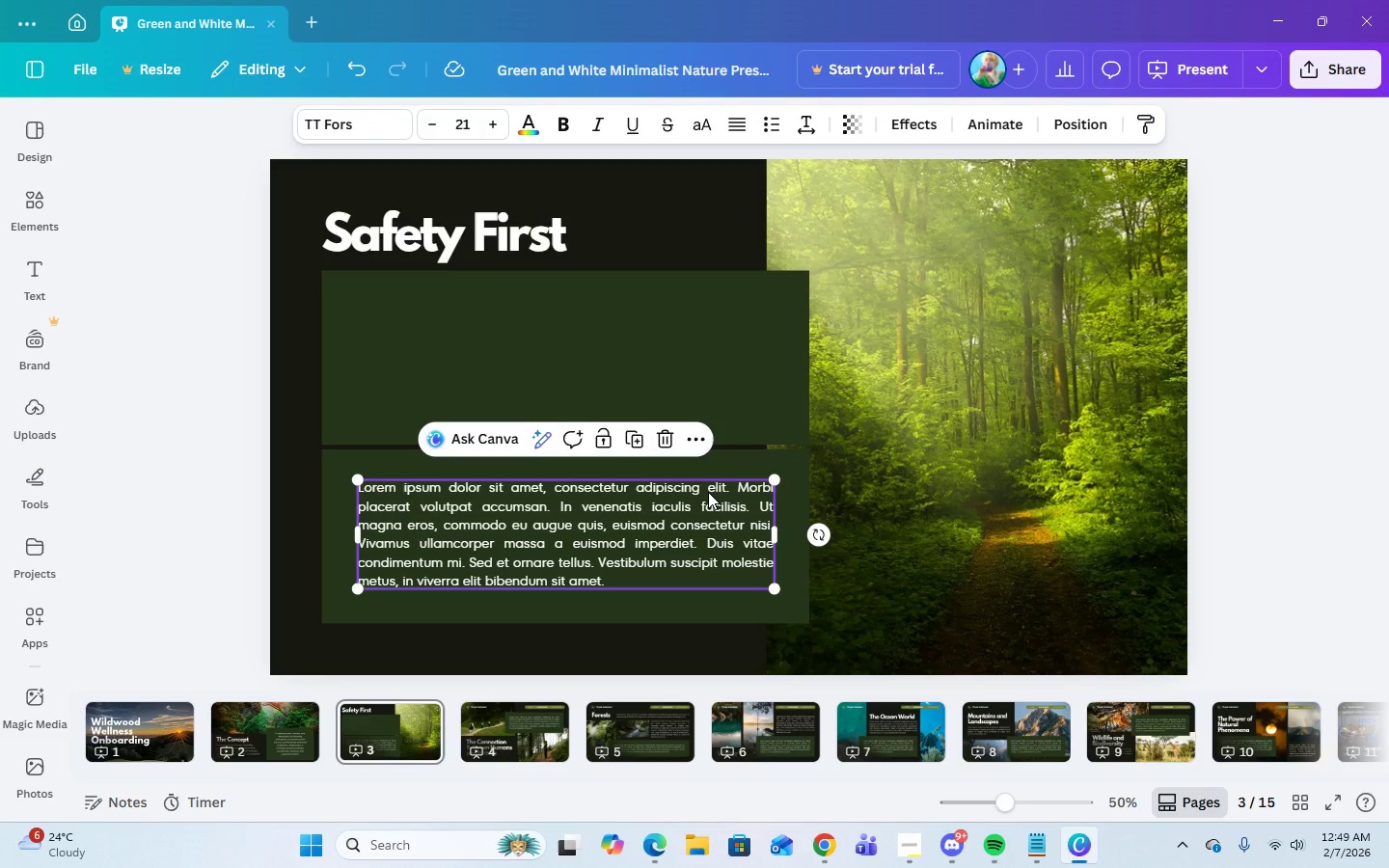 
left_click([637, 435])
 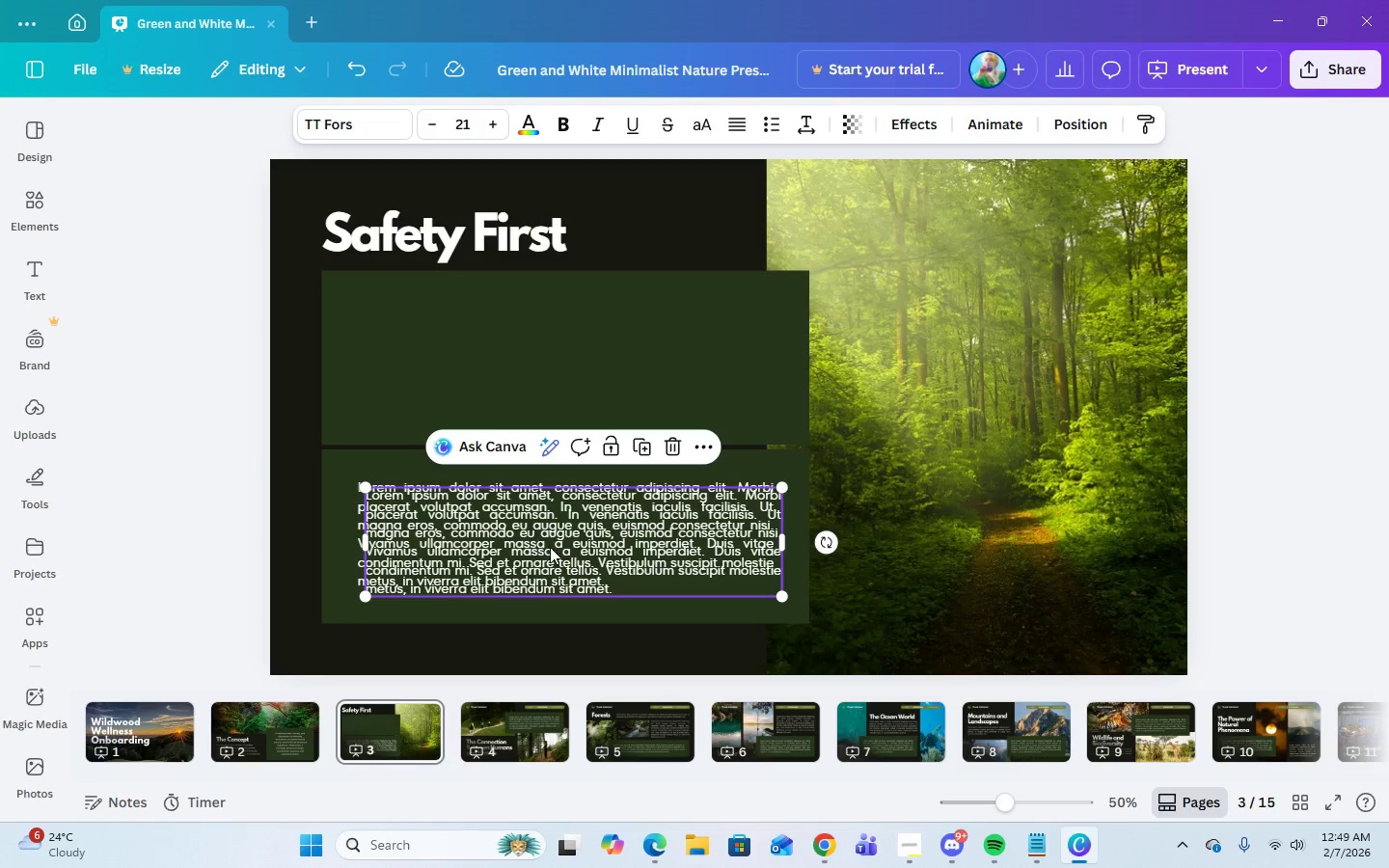 
left_click_drag(start_coordinate=[550, 546], to_coordinate=[540, 357])
 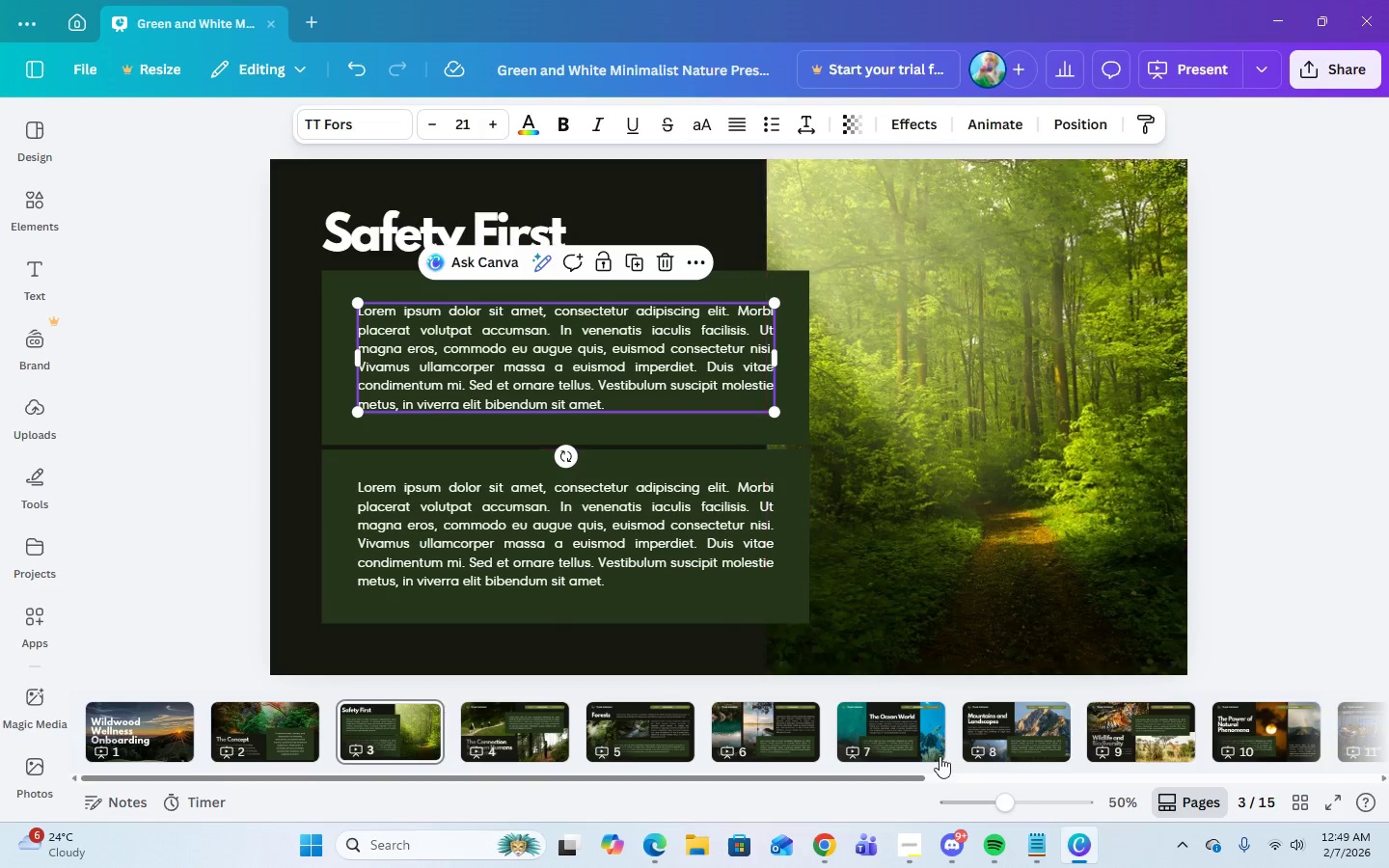 
left_click([916, 855])
 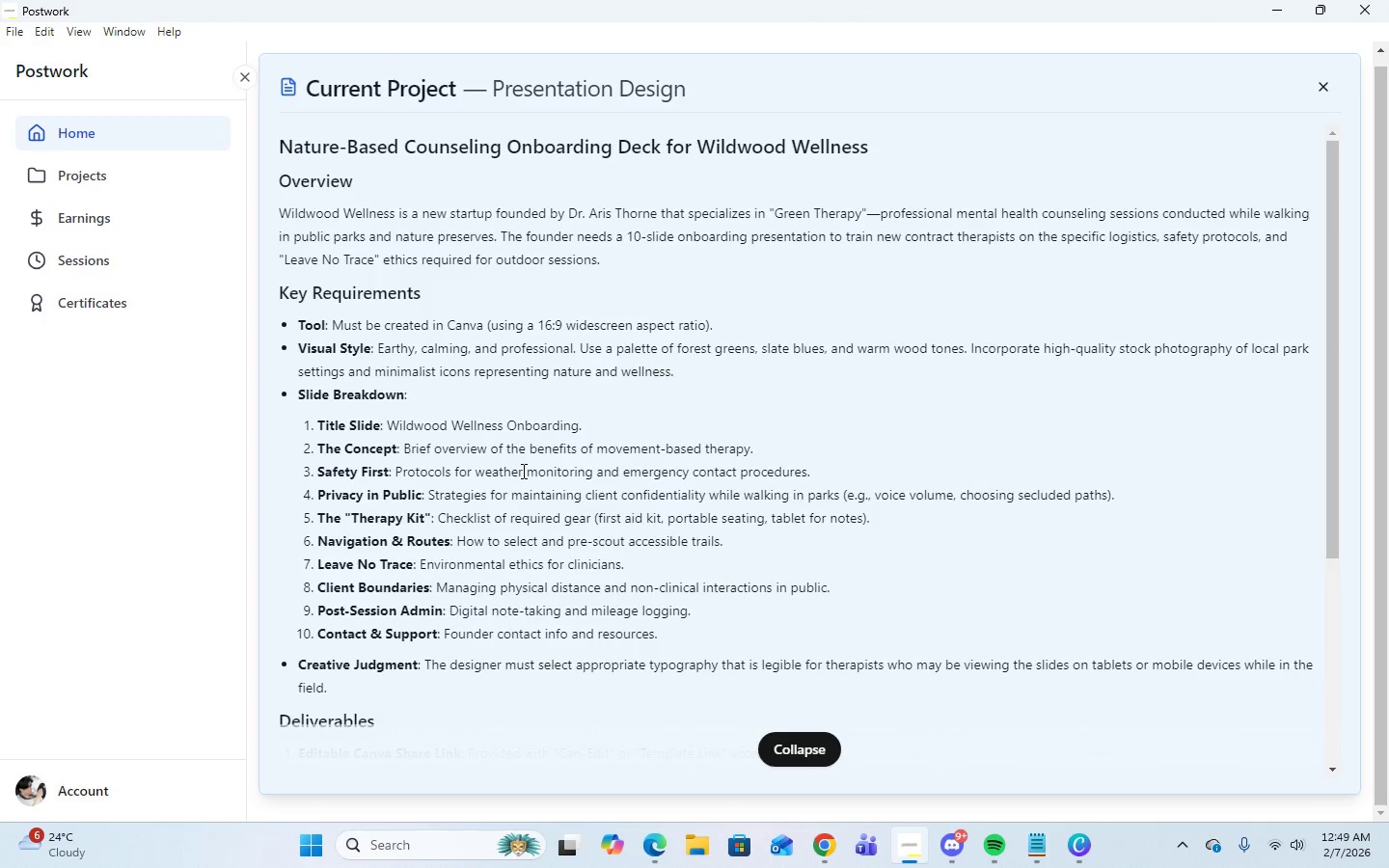 
left_click([1027, 847])
 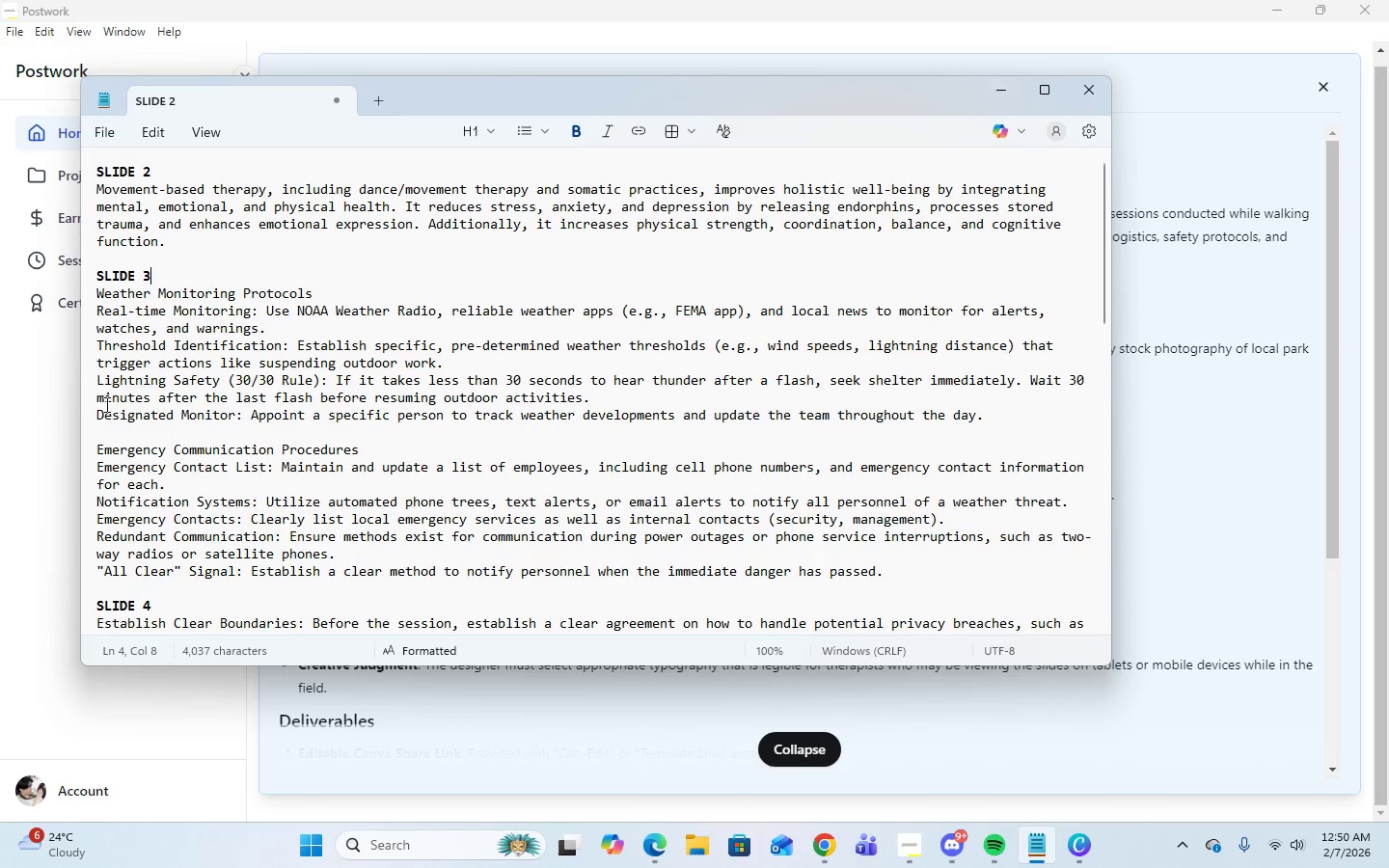 
wait(12.61)
 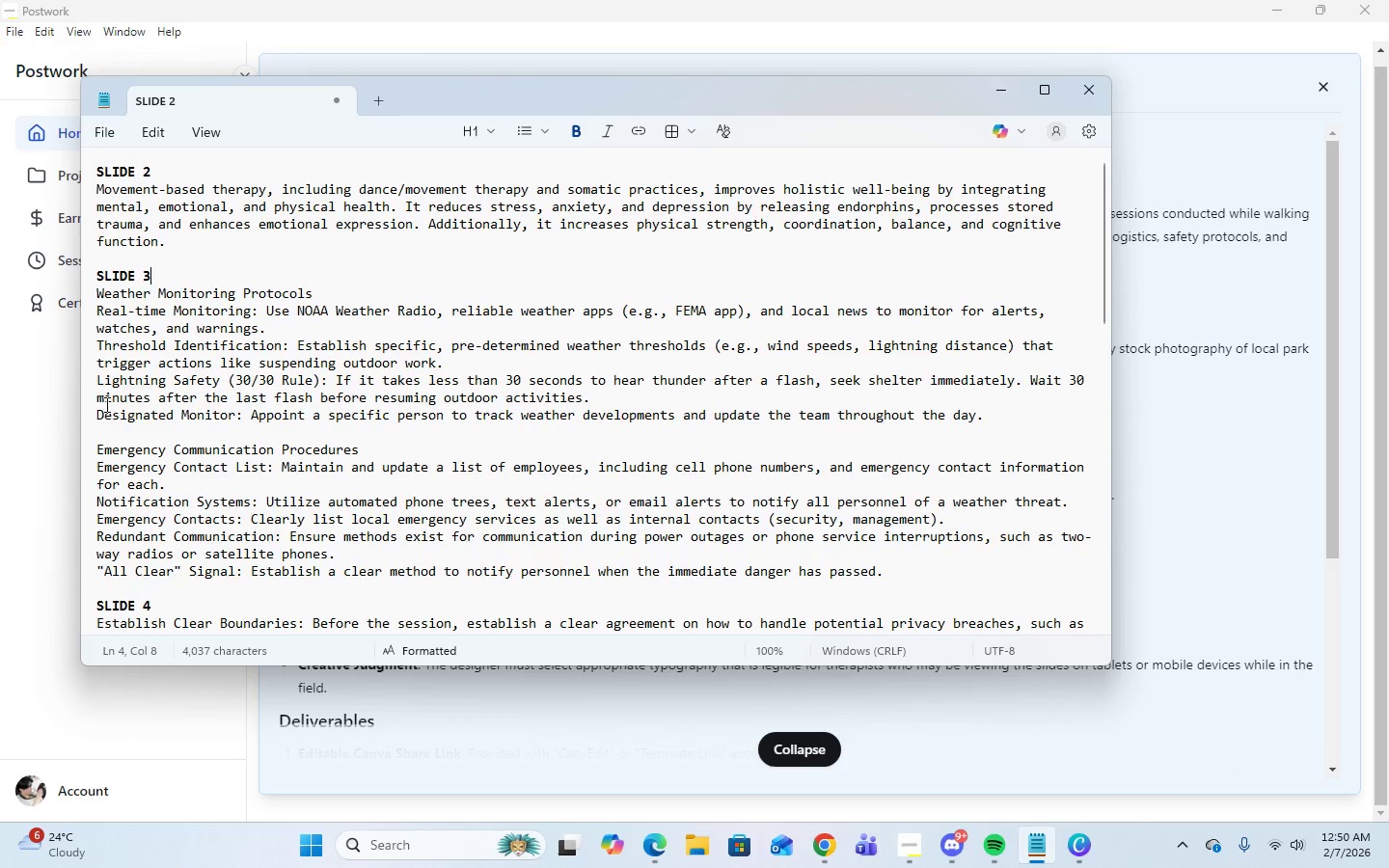 
left_click([1075, 849])
 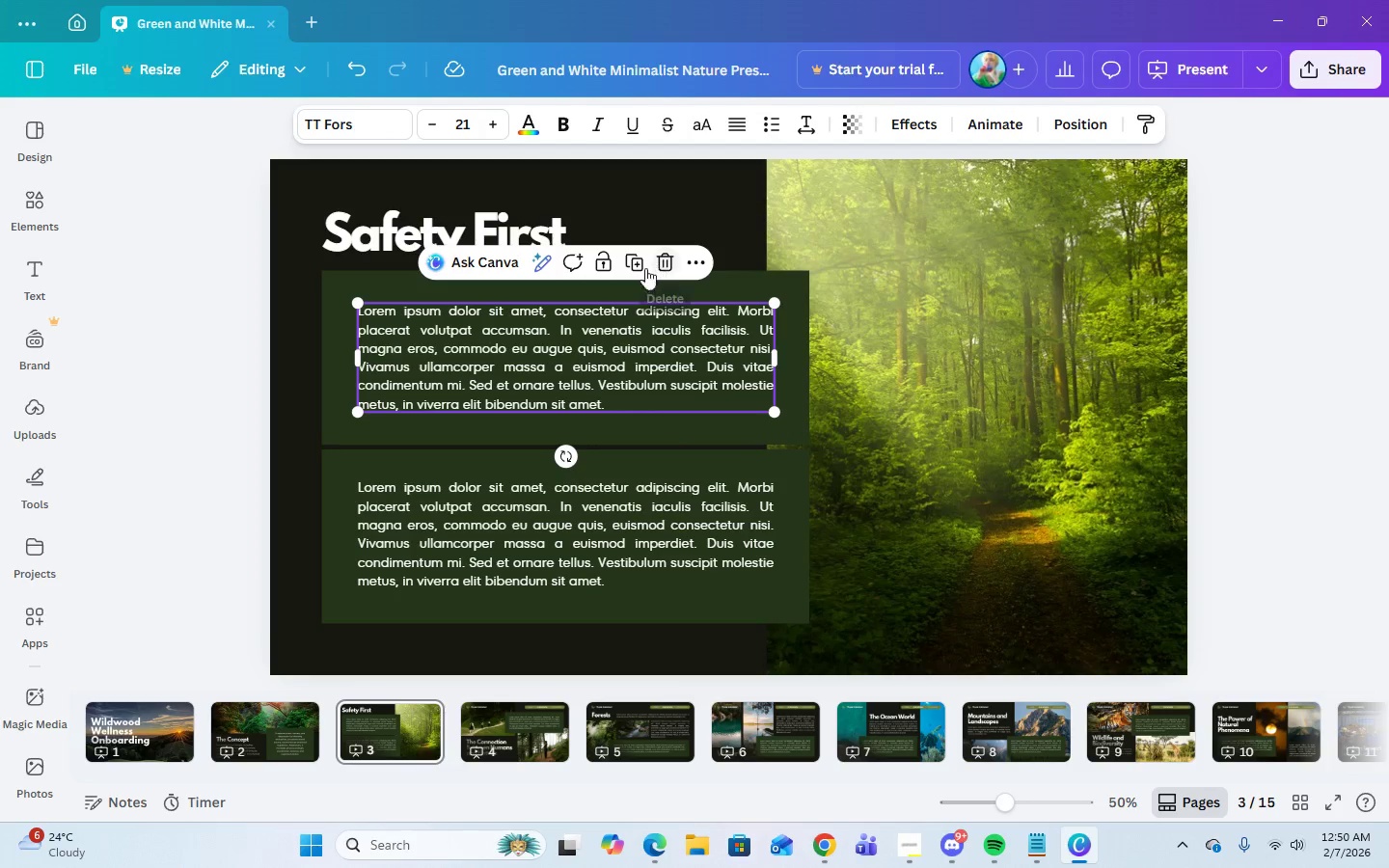 
double_click([662, 383])
 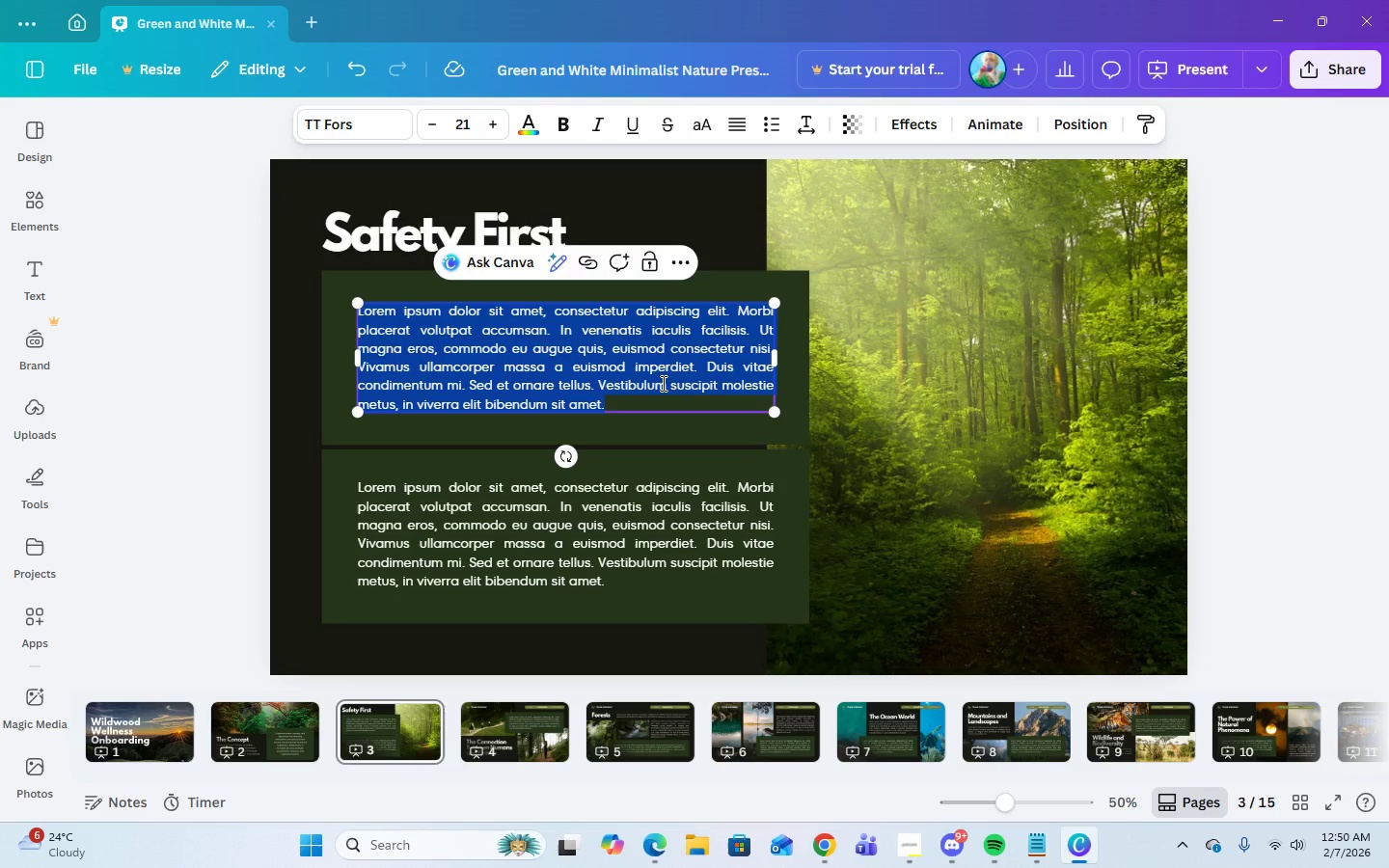 
left_click([662, 383])
 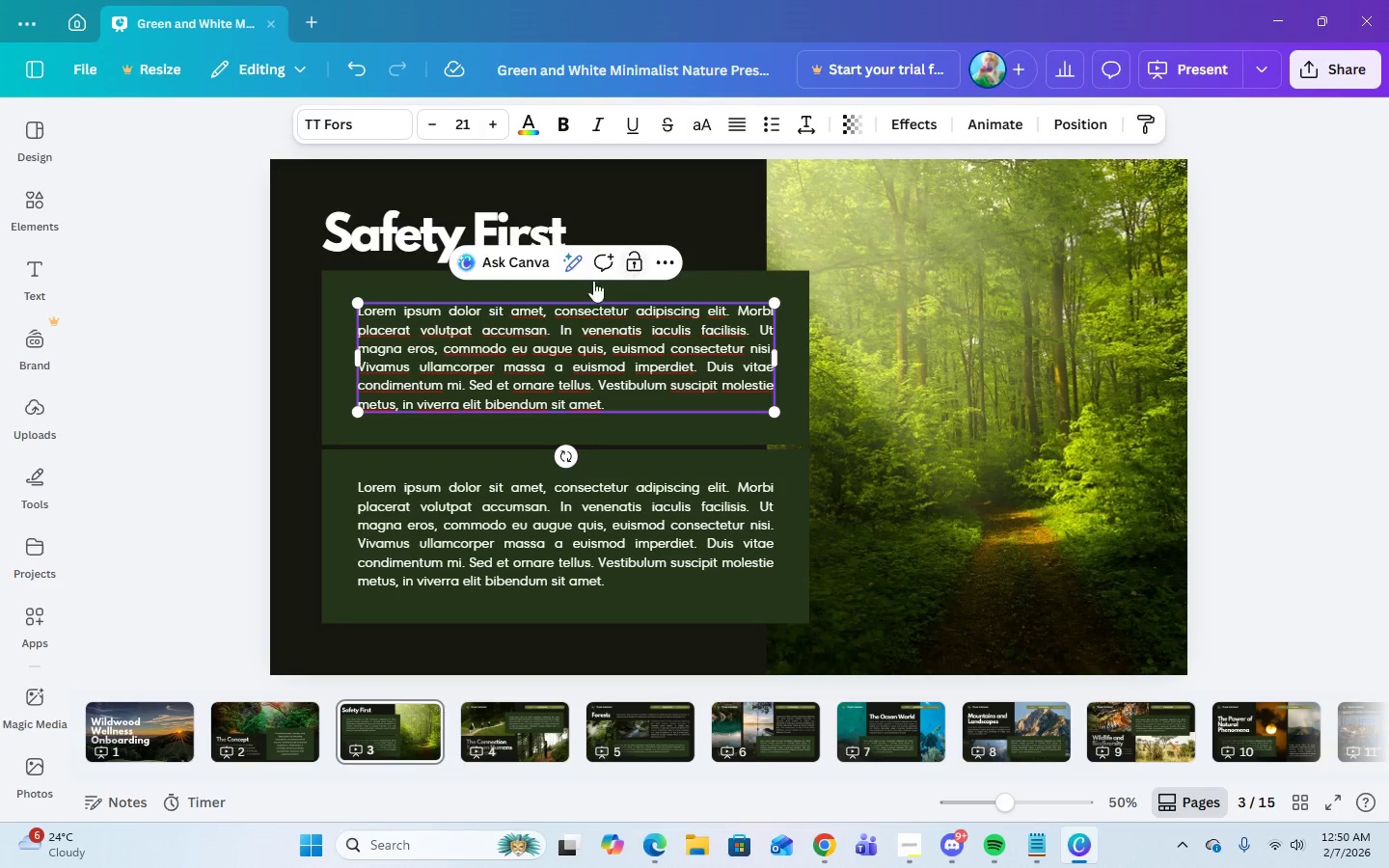 
left_click([604, 365])
 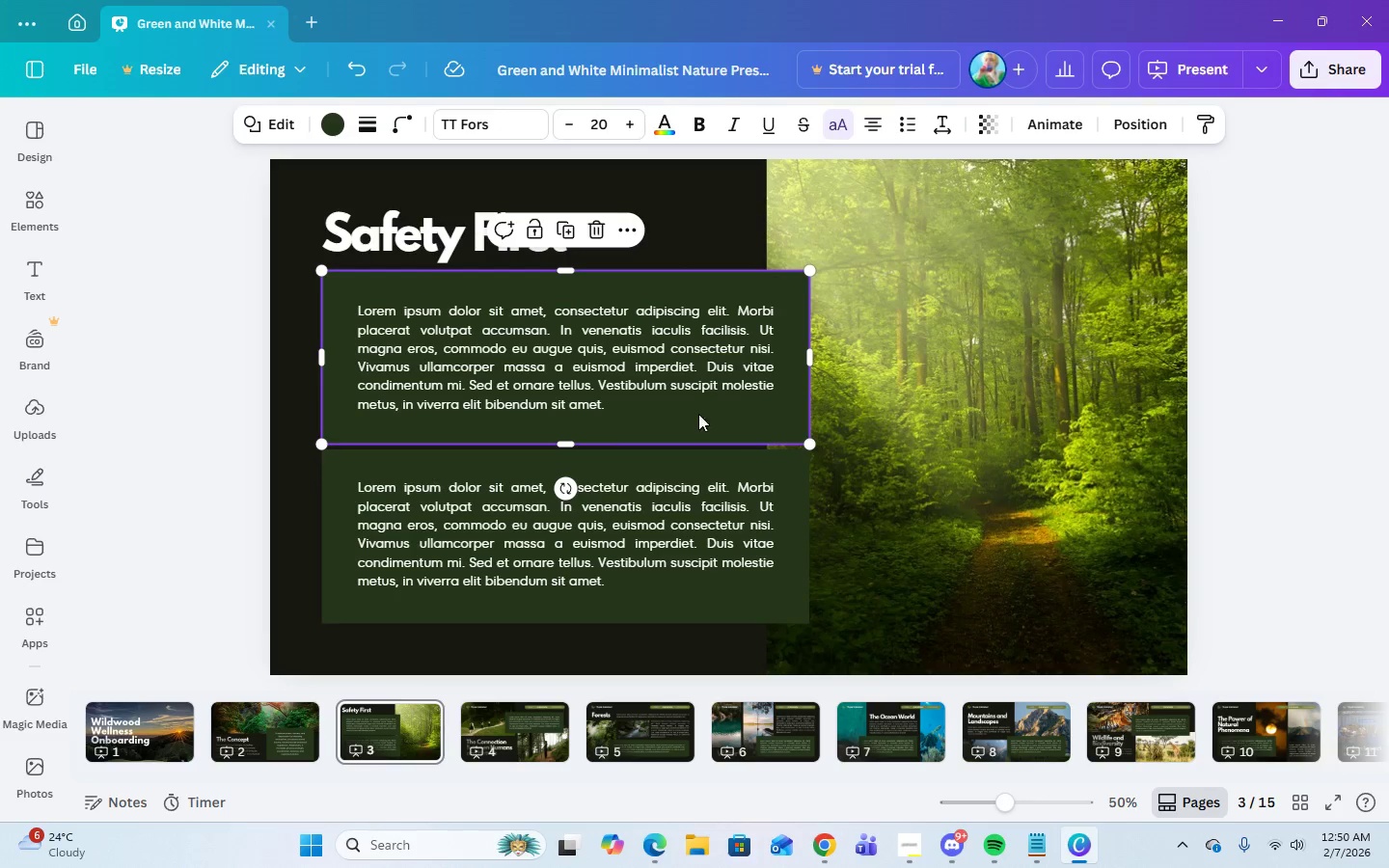 
double_click([637, 353])
 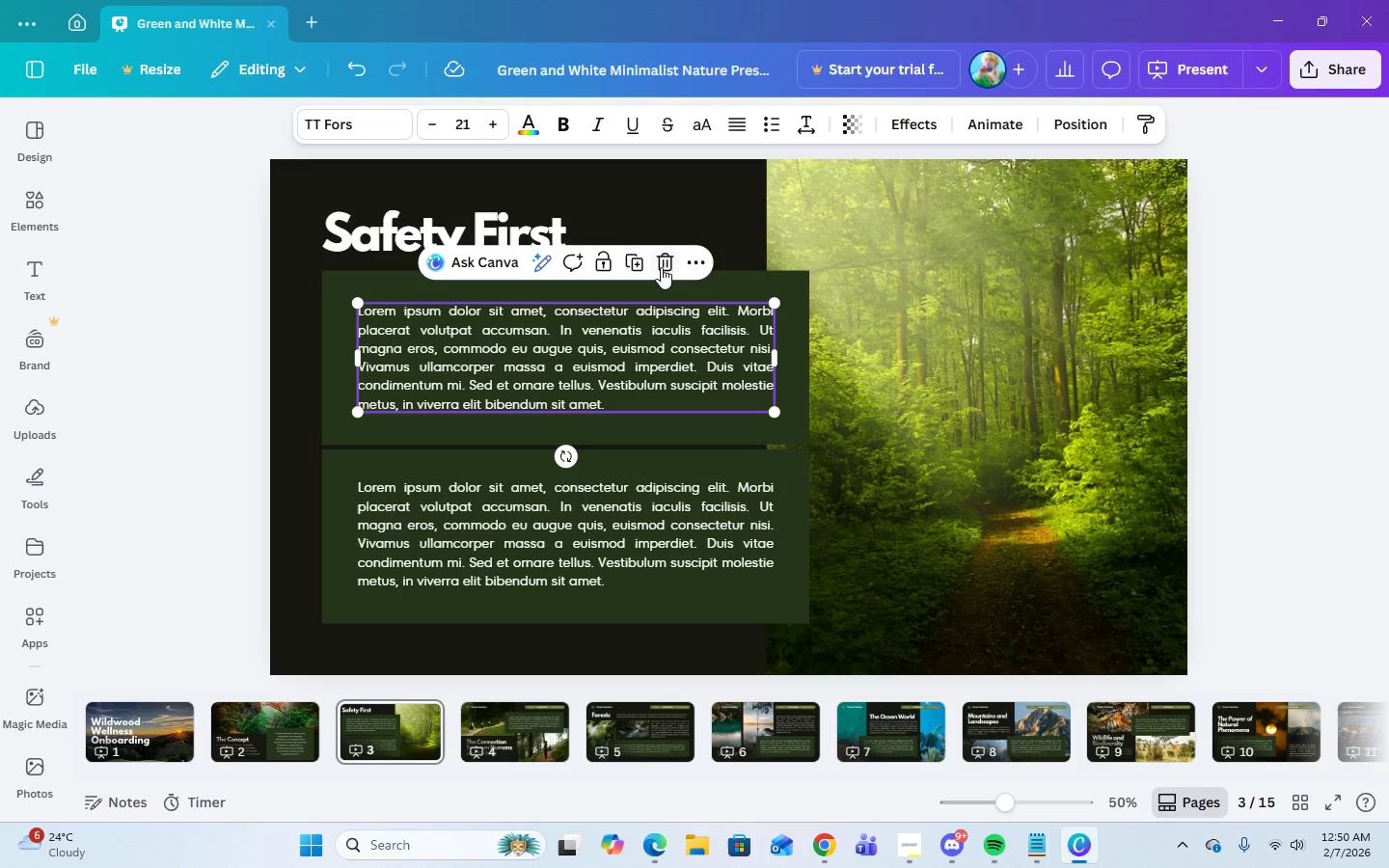 
left_click([661, 267])
 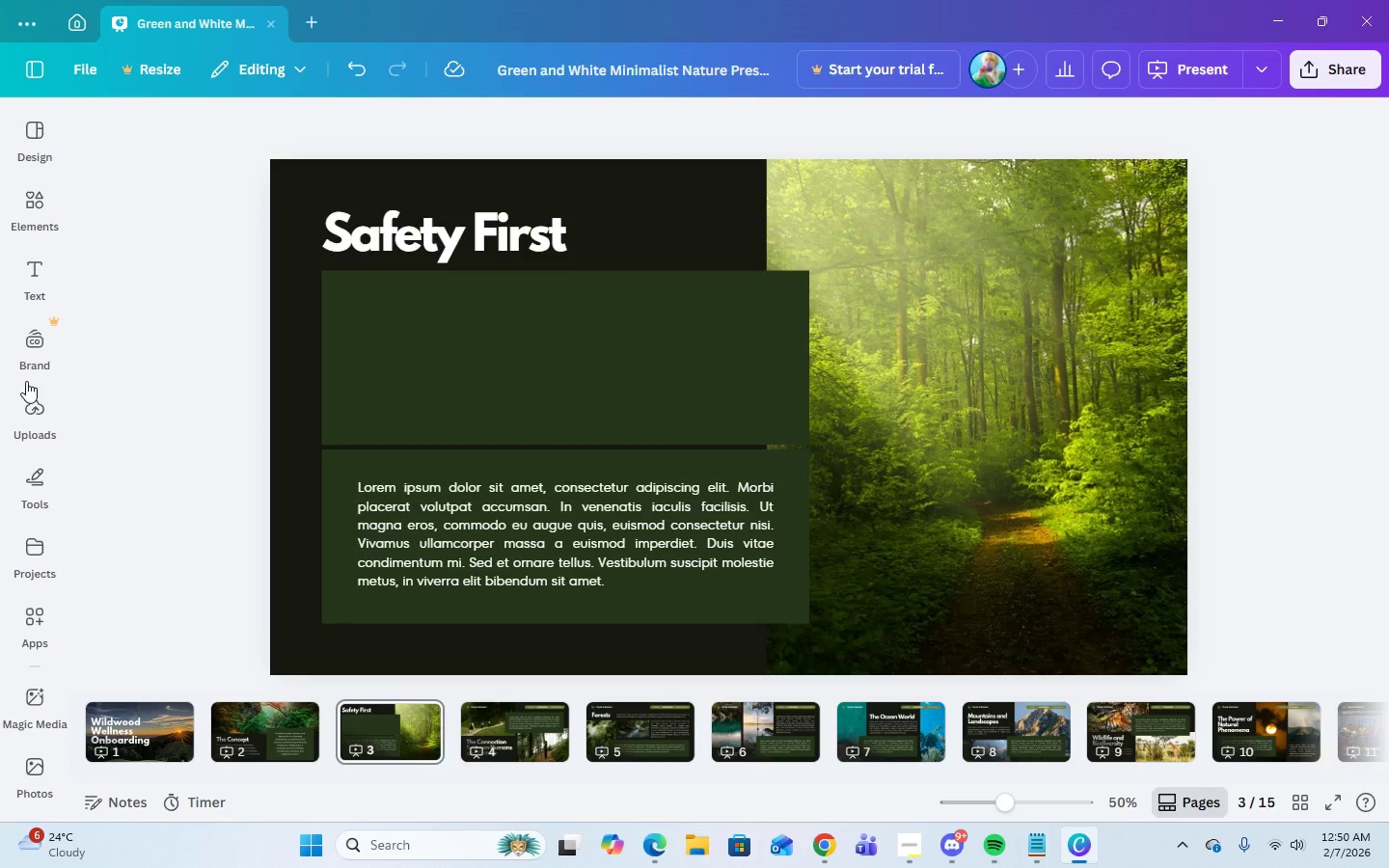 
left_click([30, 286])
 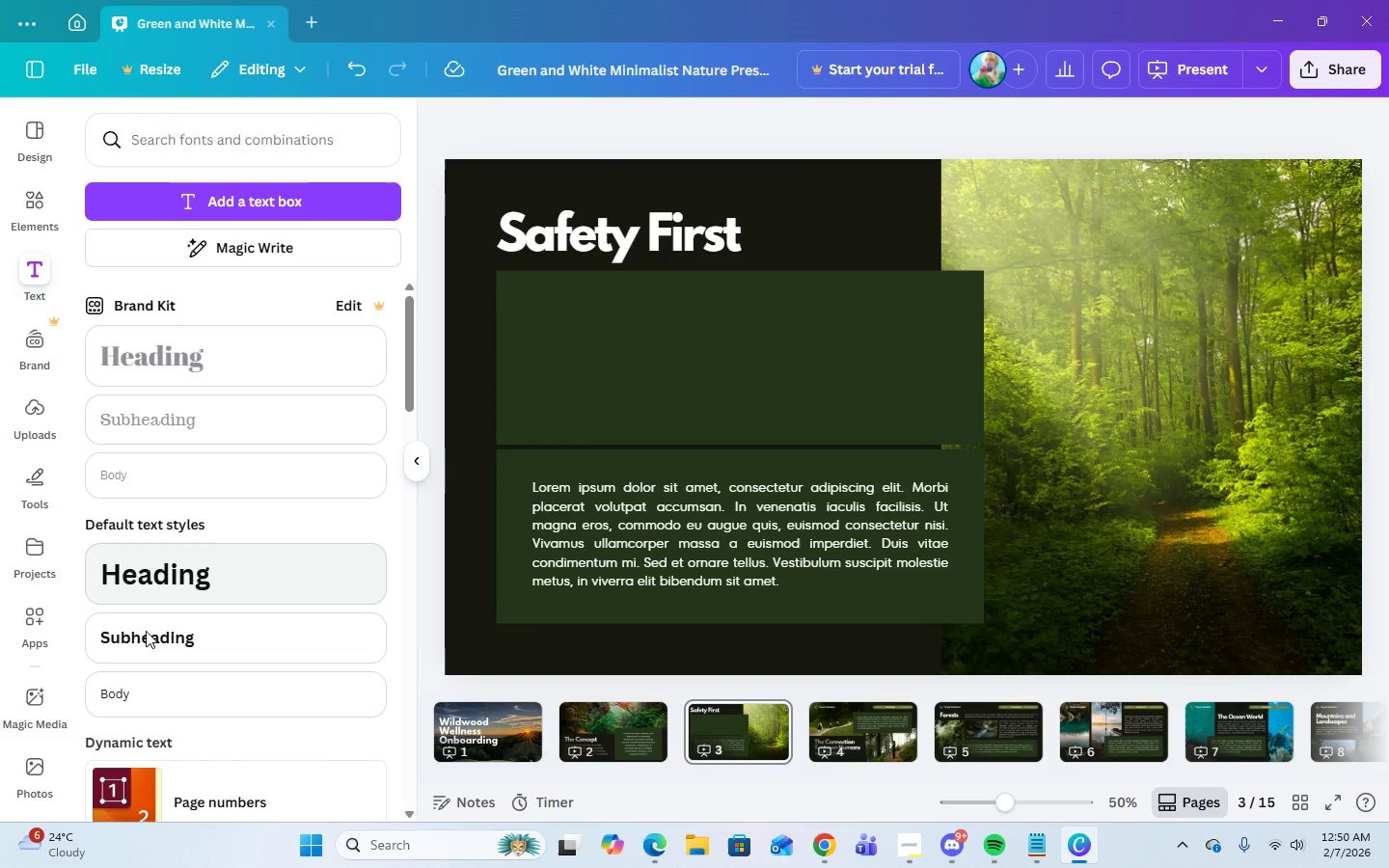 
left_click([144, 637])
 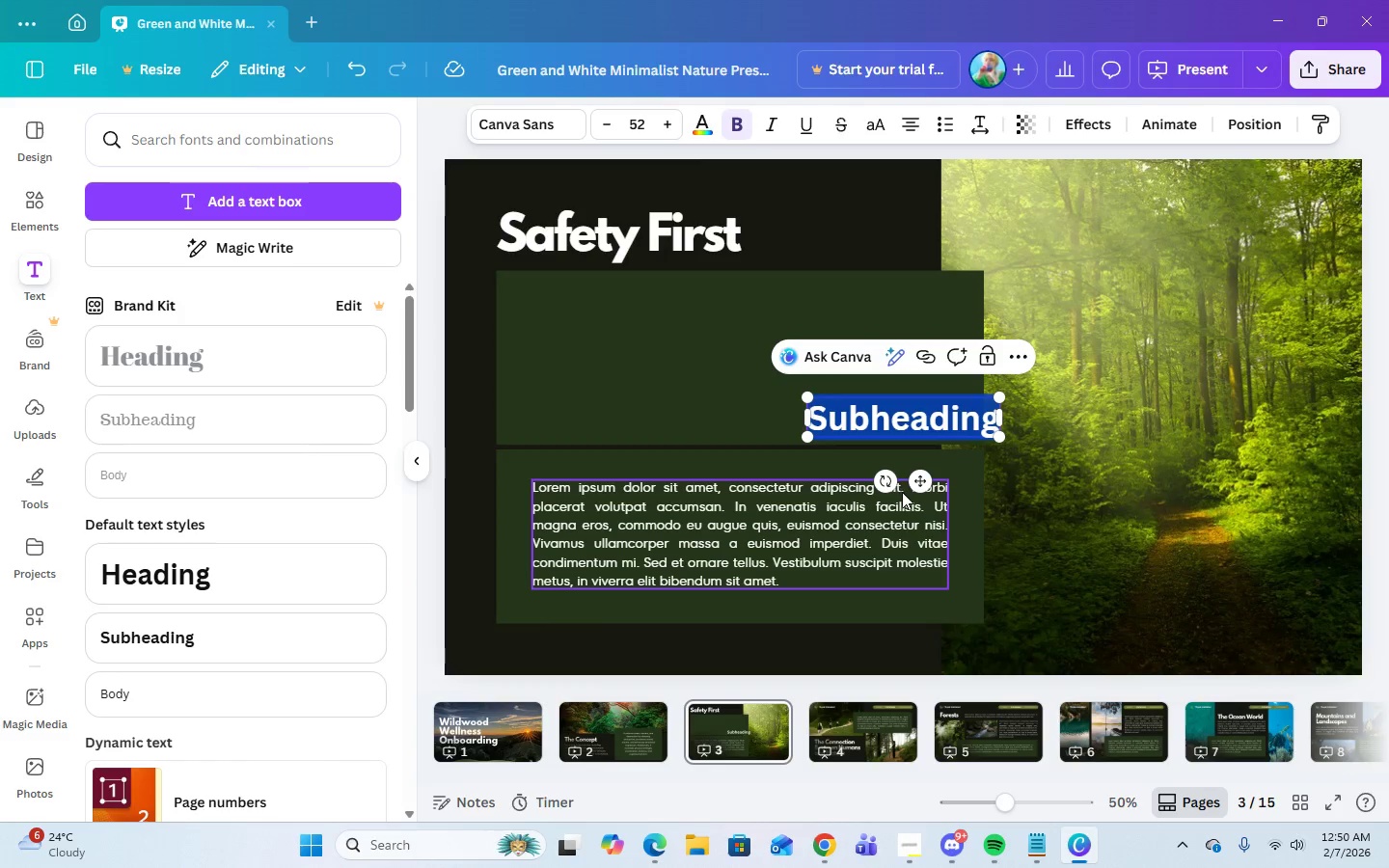 
left_click([909, 534])
 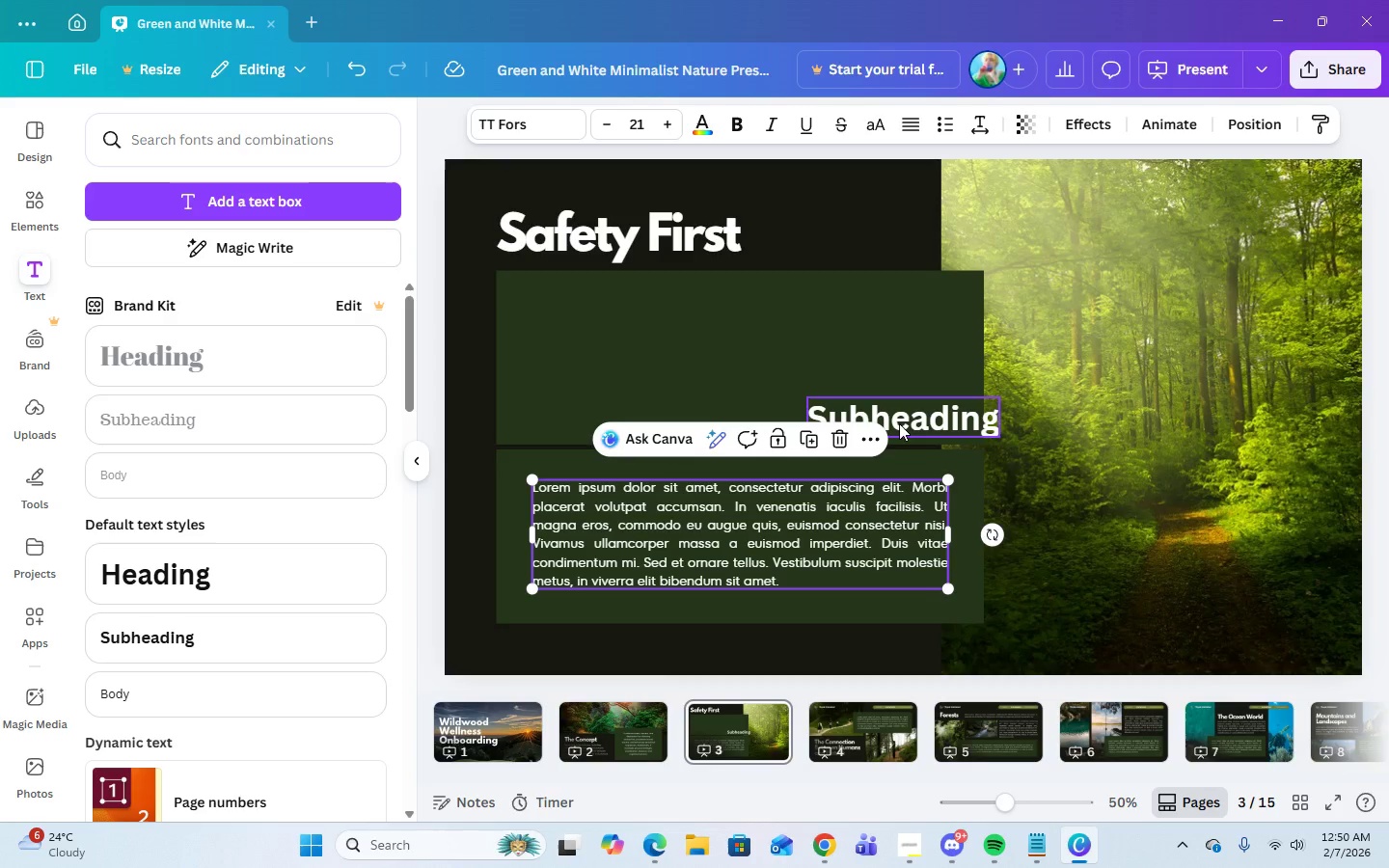 
left_click([899, 420])
 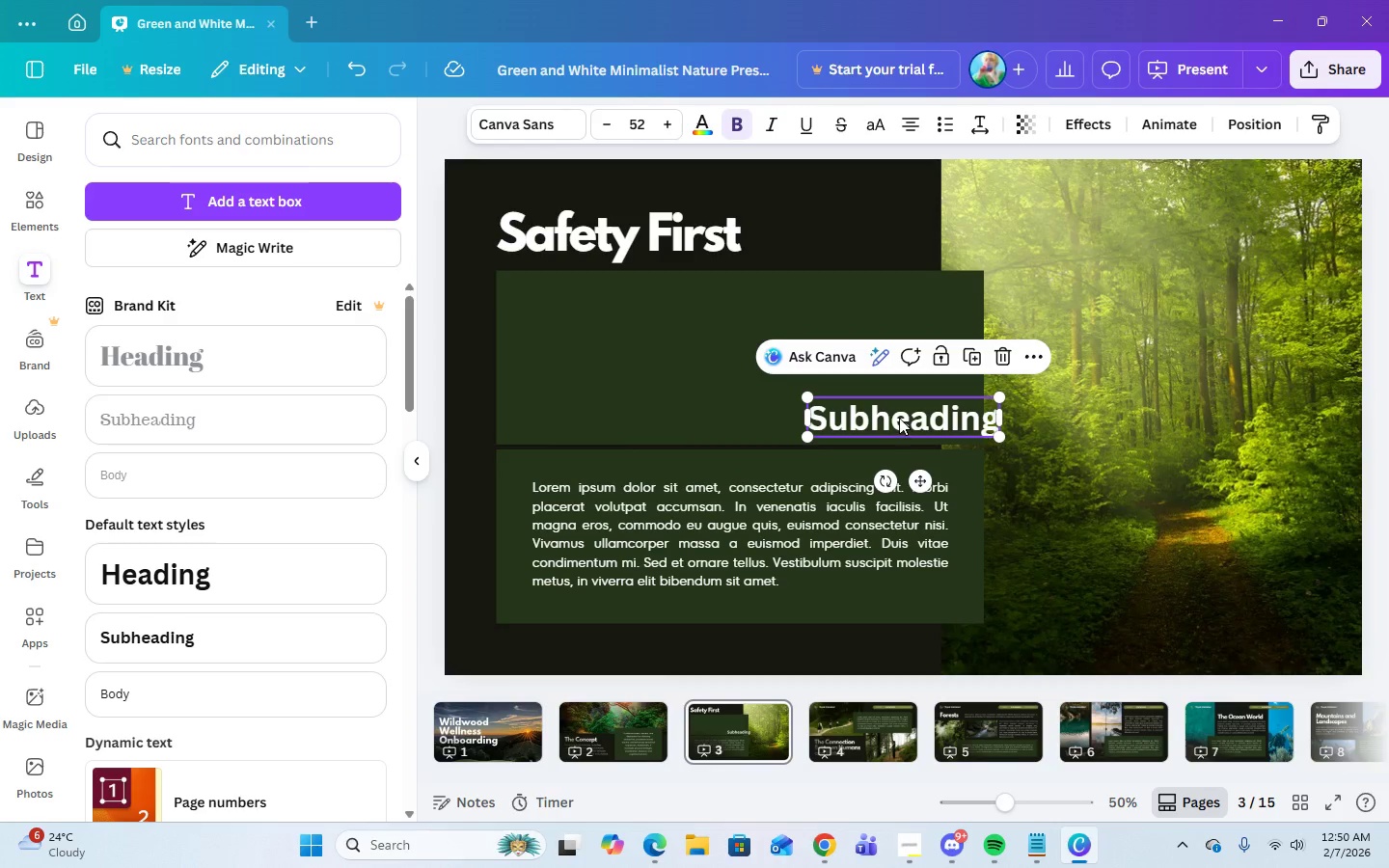 
left_click_drag(start_coordinate=[899, 419], to_coordinate=[748, 378])
 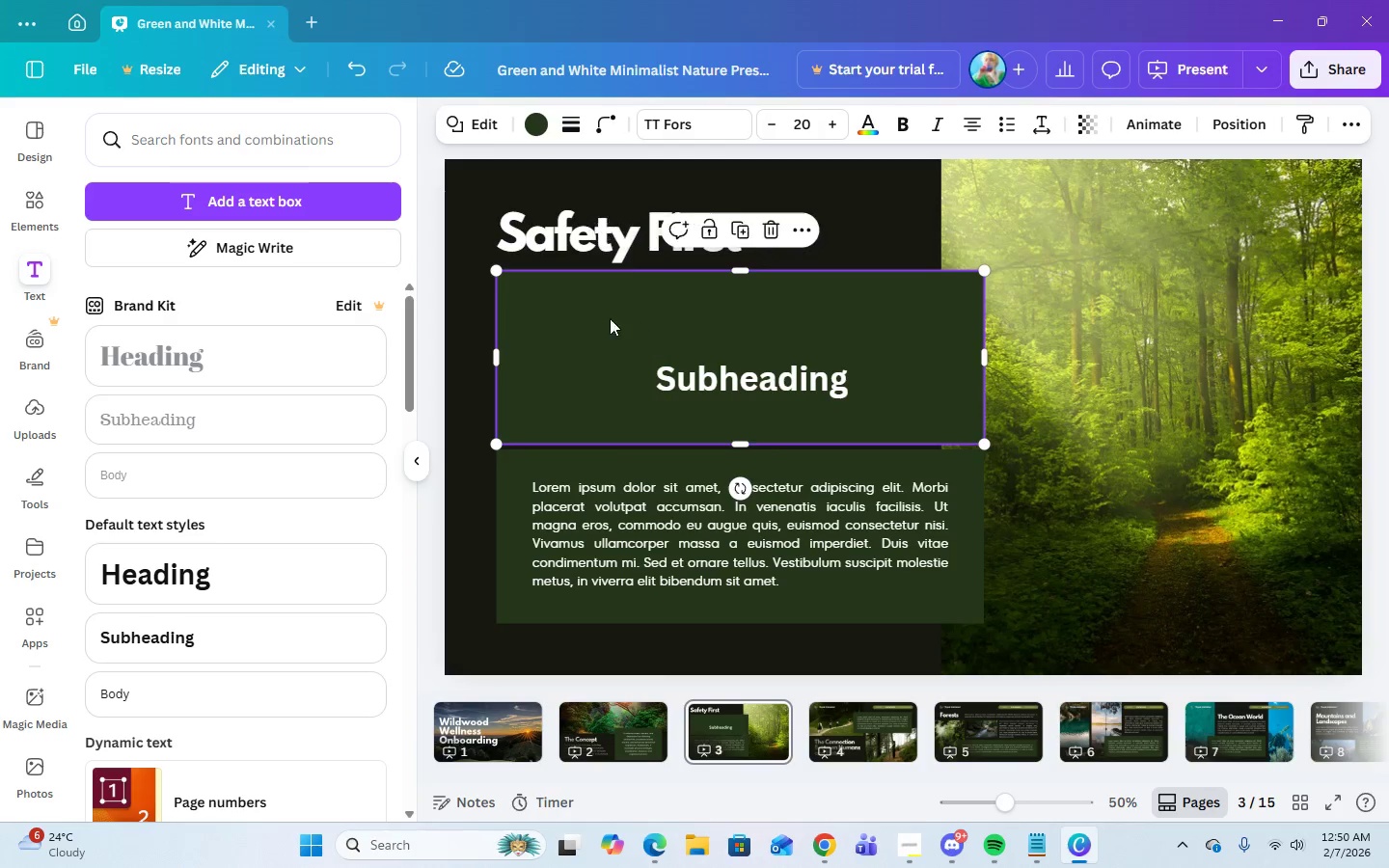 
left_click_drag(start_coordinate=[611, 318], to_coordinate=[605, 318])
 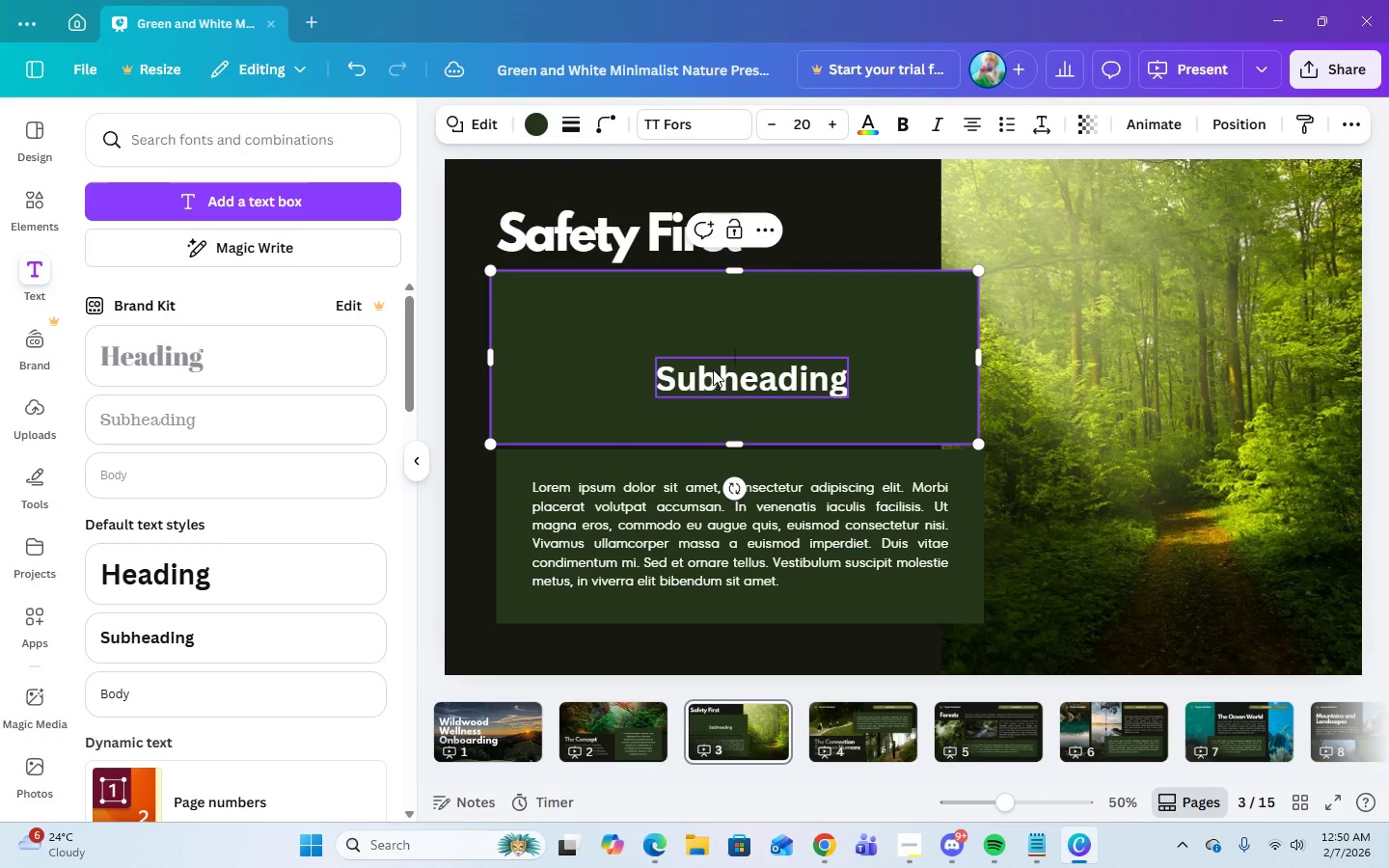 
triple_click([605, 318])
 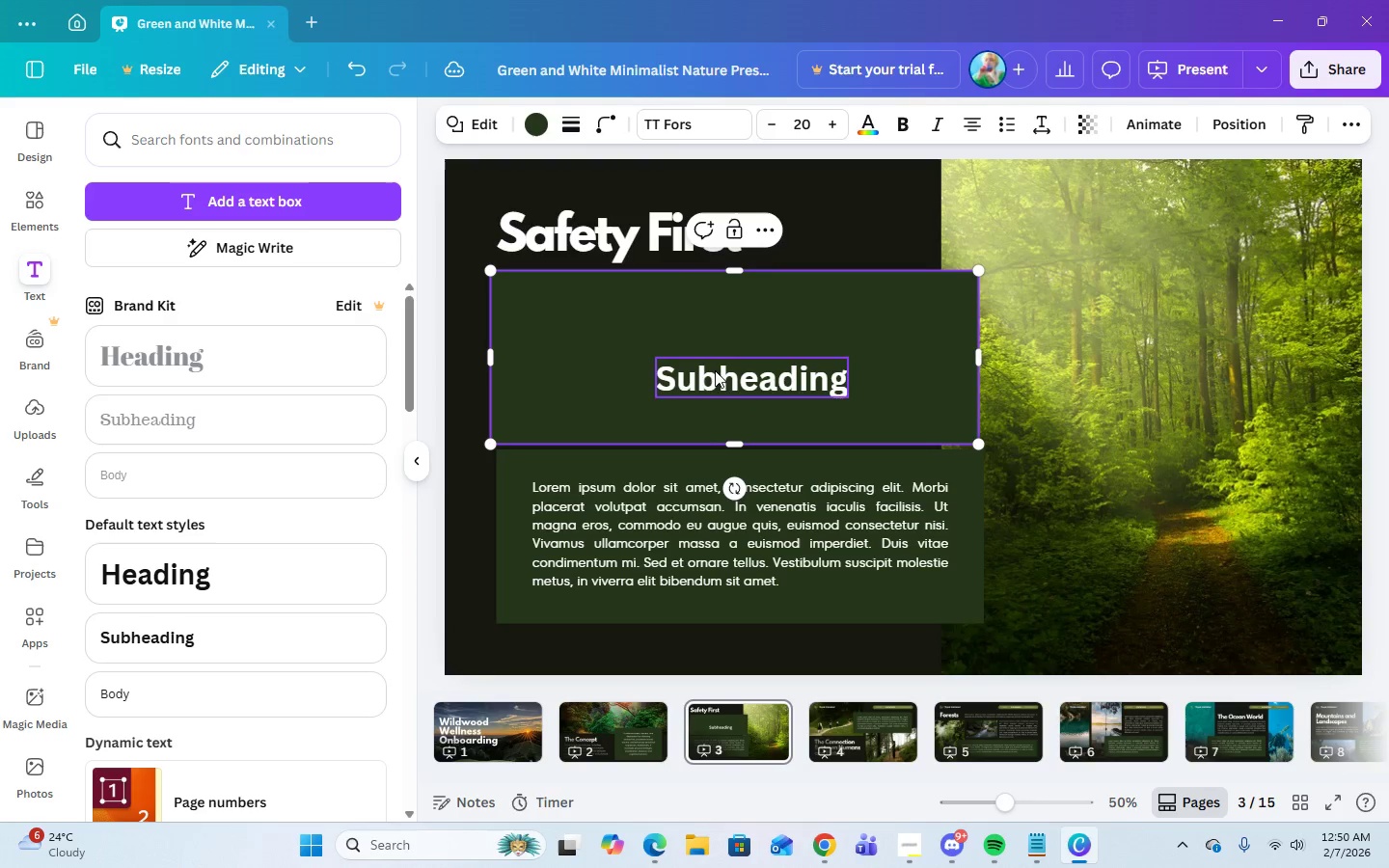 
left_click([722, 383])
 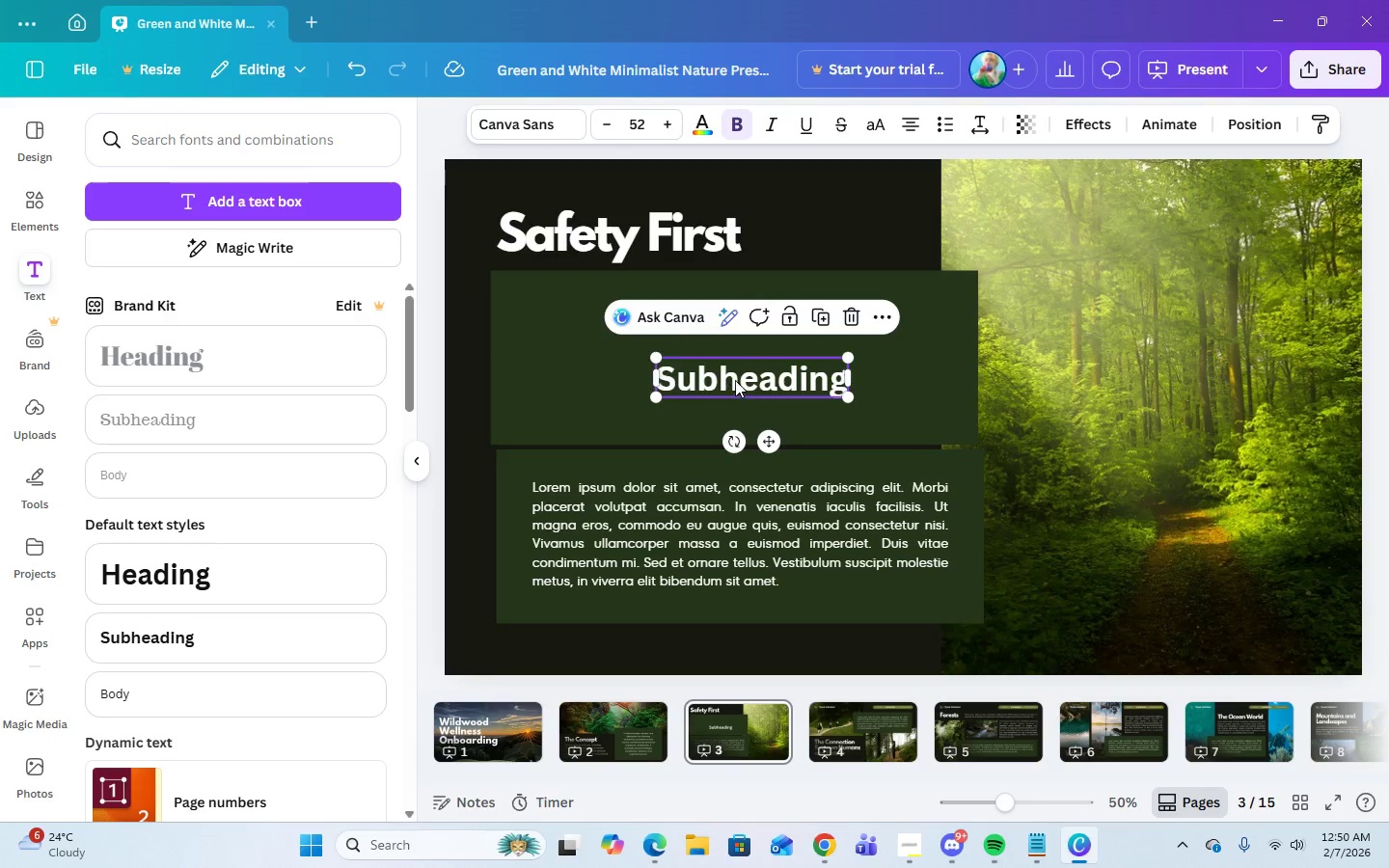 
left_click_drag(start_coordinate=[735, 380], to_coordinate=[582, 302])
 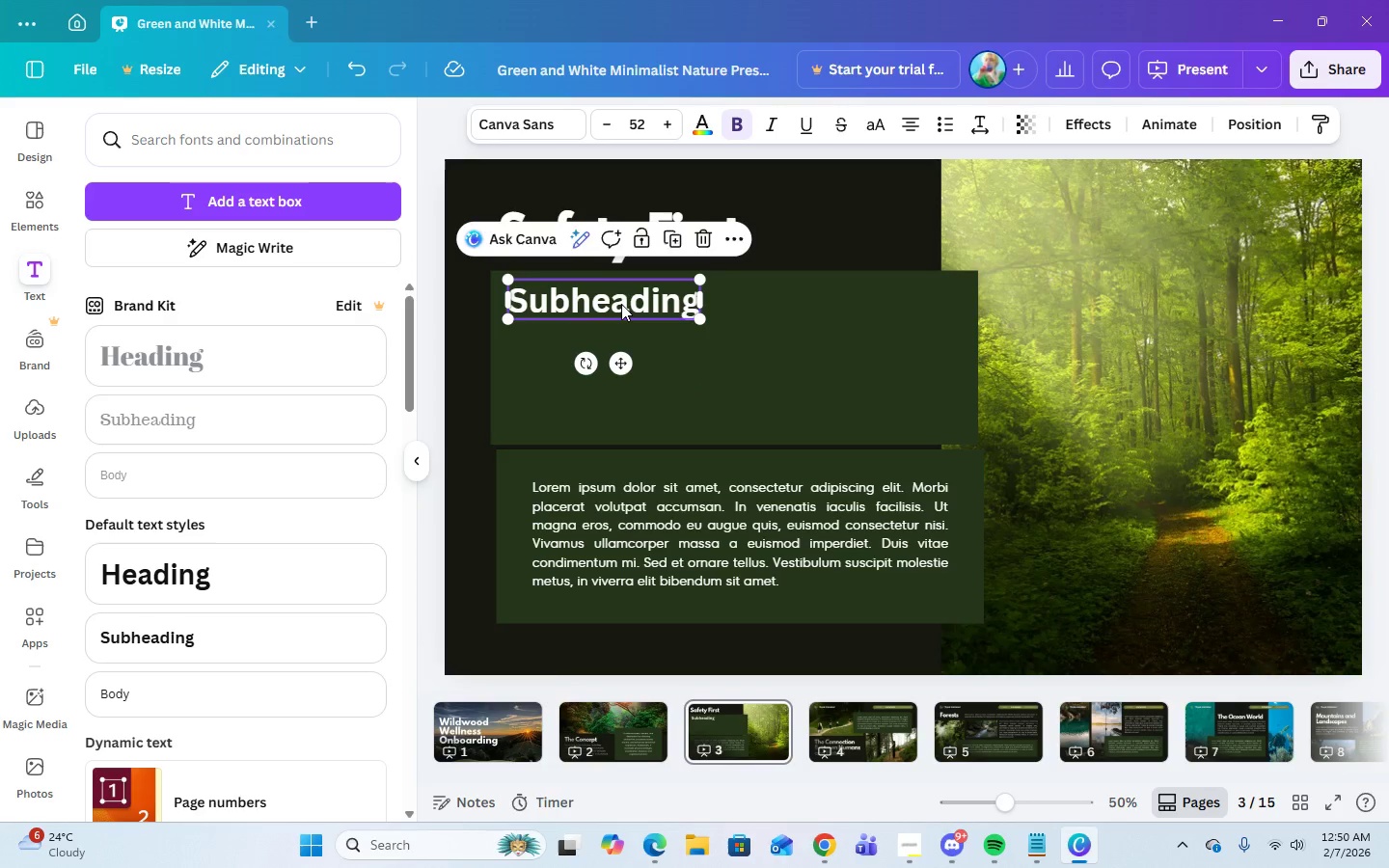 
left_click([622, 304])
 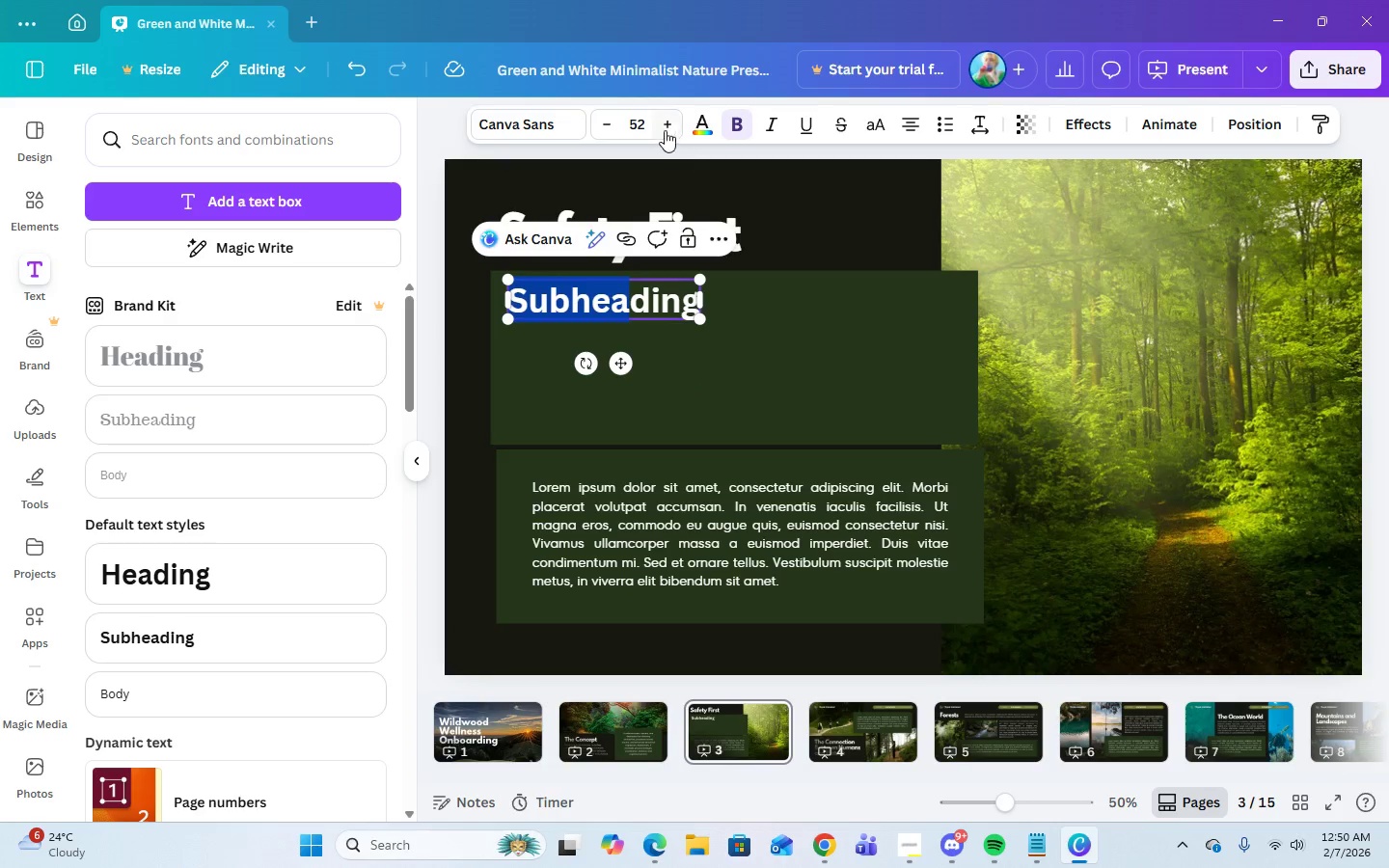 
left_click([633, 124])
 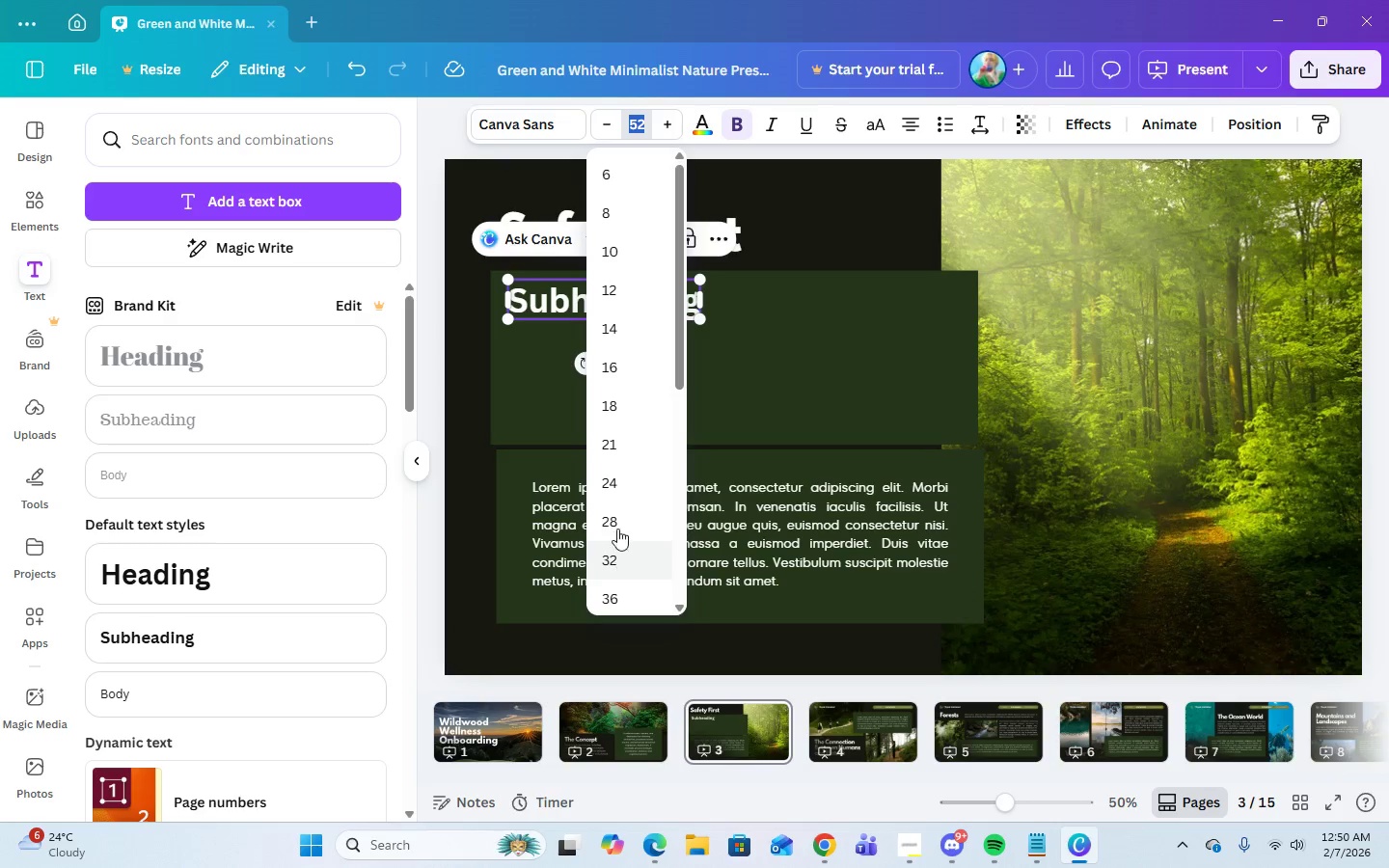 
left_click([610, 564])
 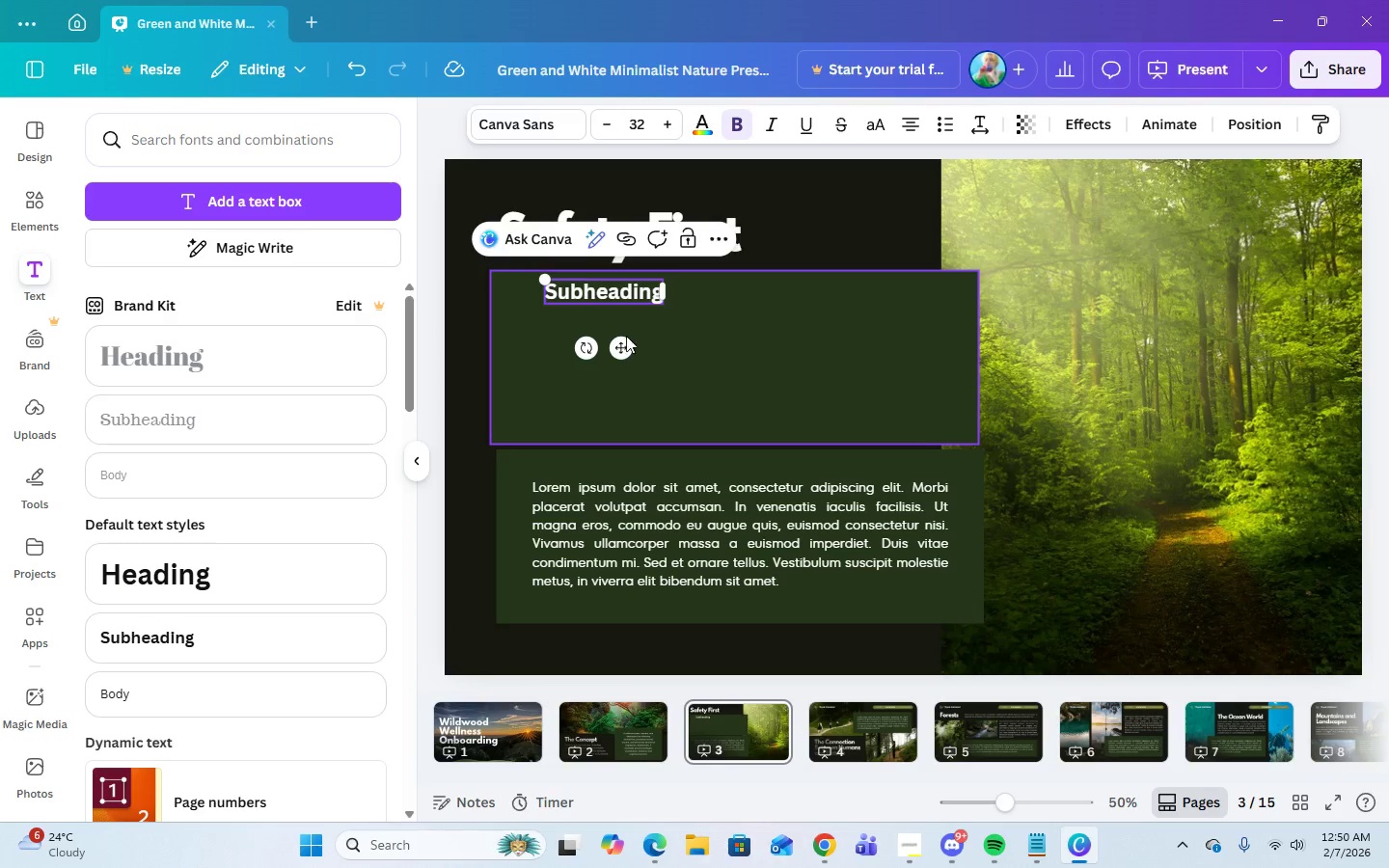 
left_click_drag(start_coordinate=[626, 345], to_coordinate=[586, 347])
 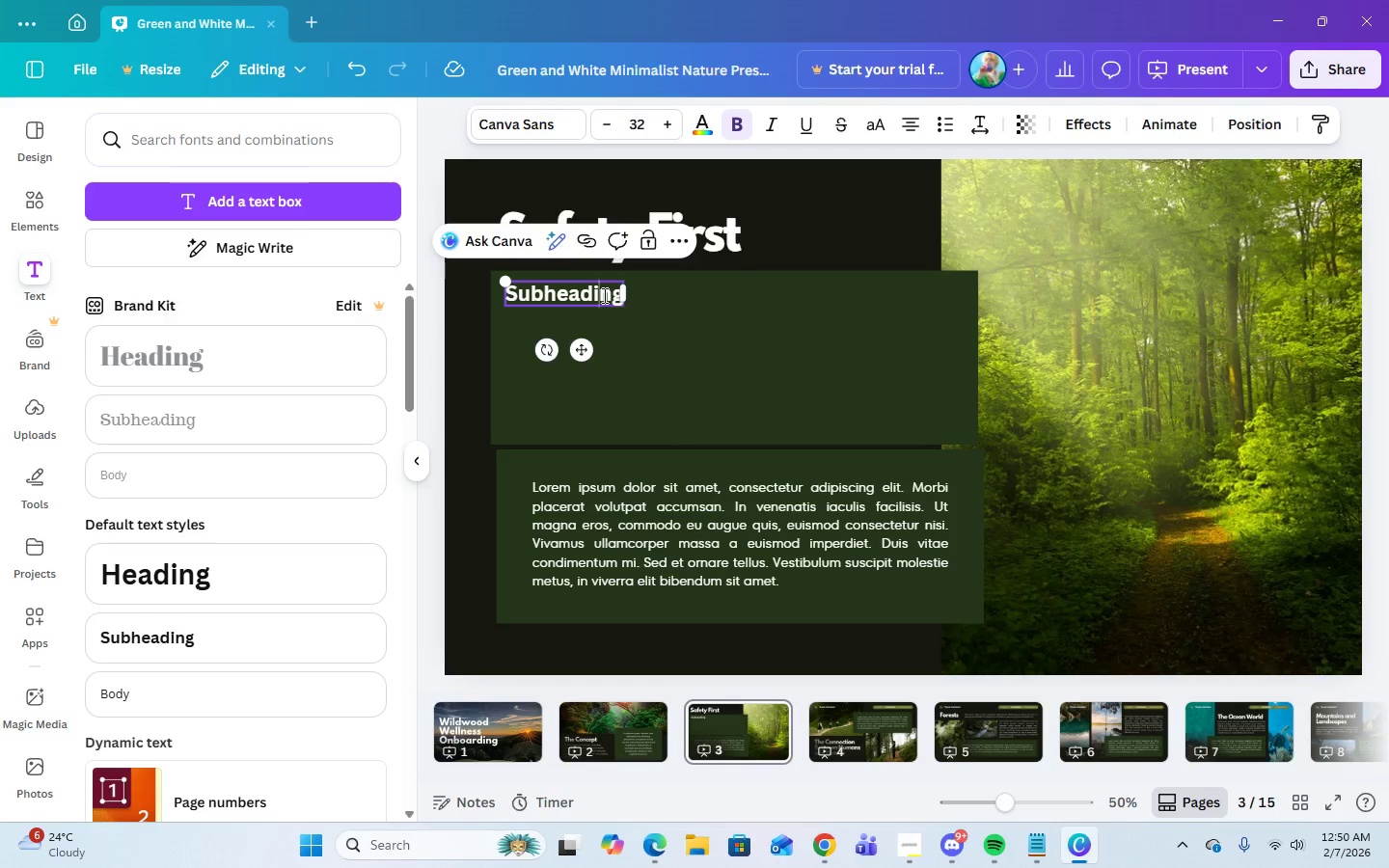 
double_click([603, 295])
 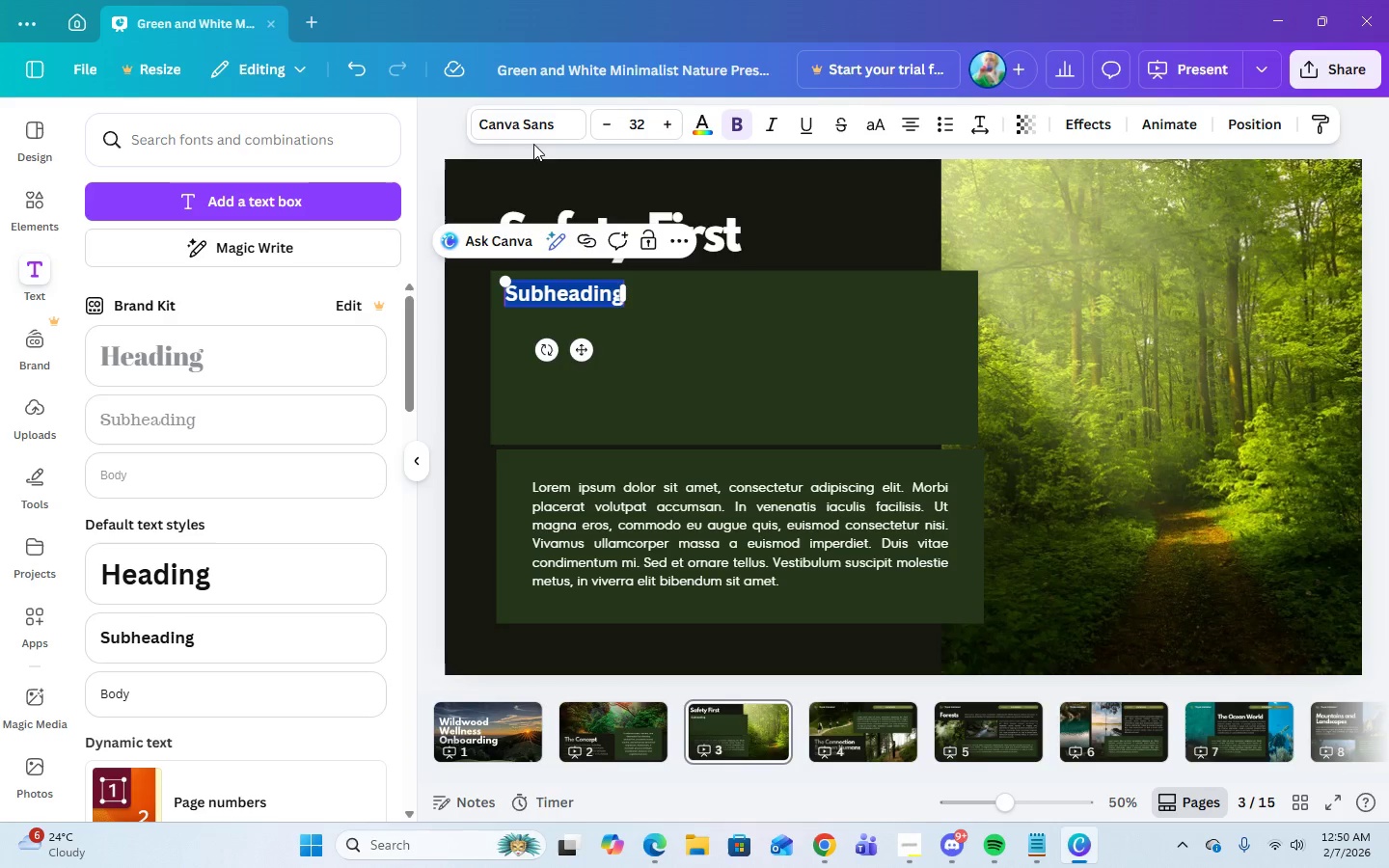 
left_click([525, 122])
 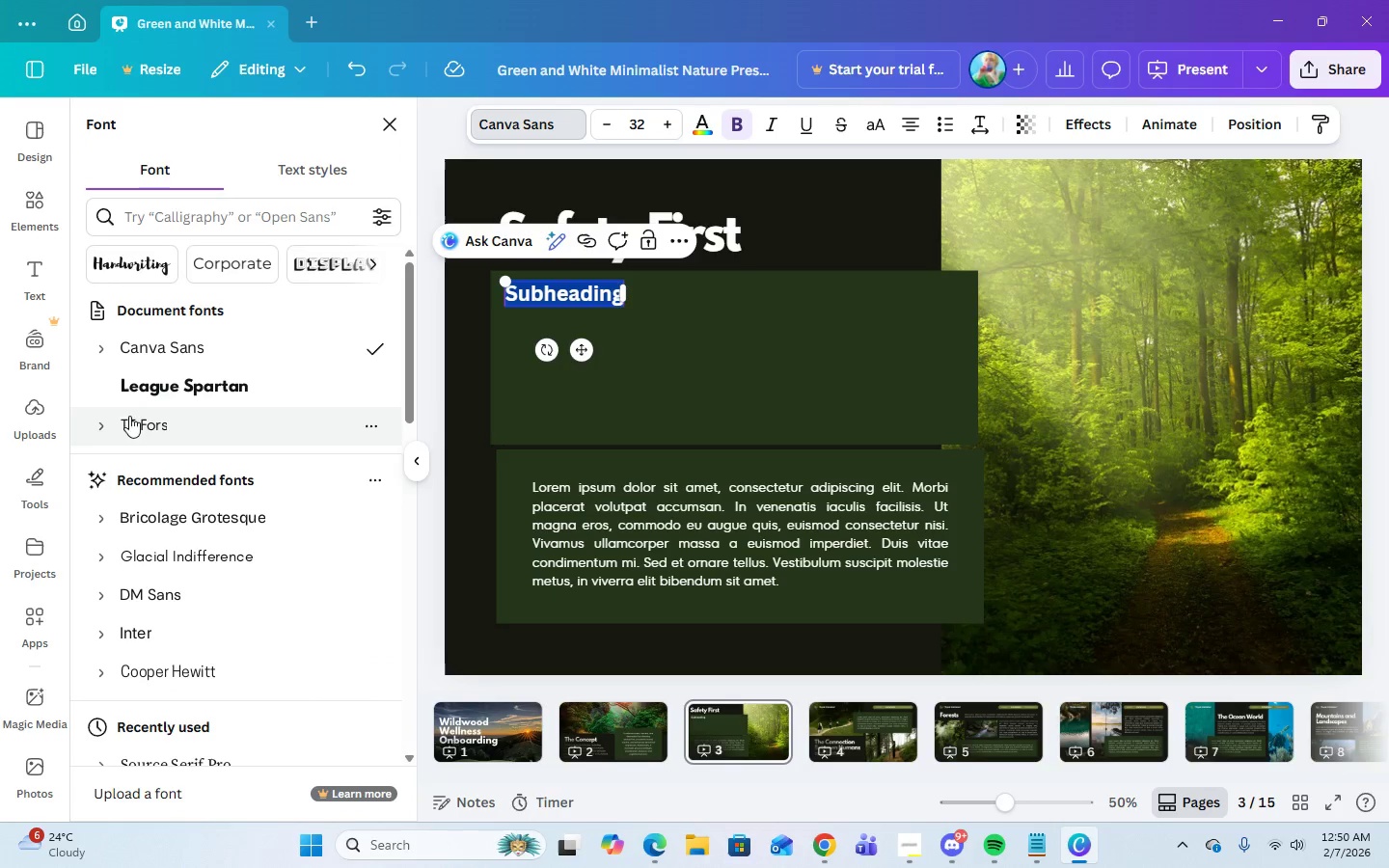 
left_click([100, 429])
 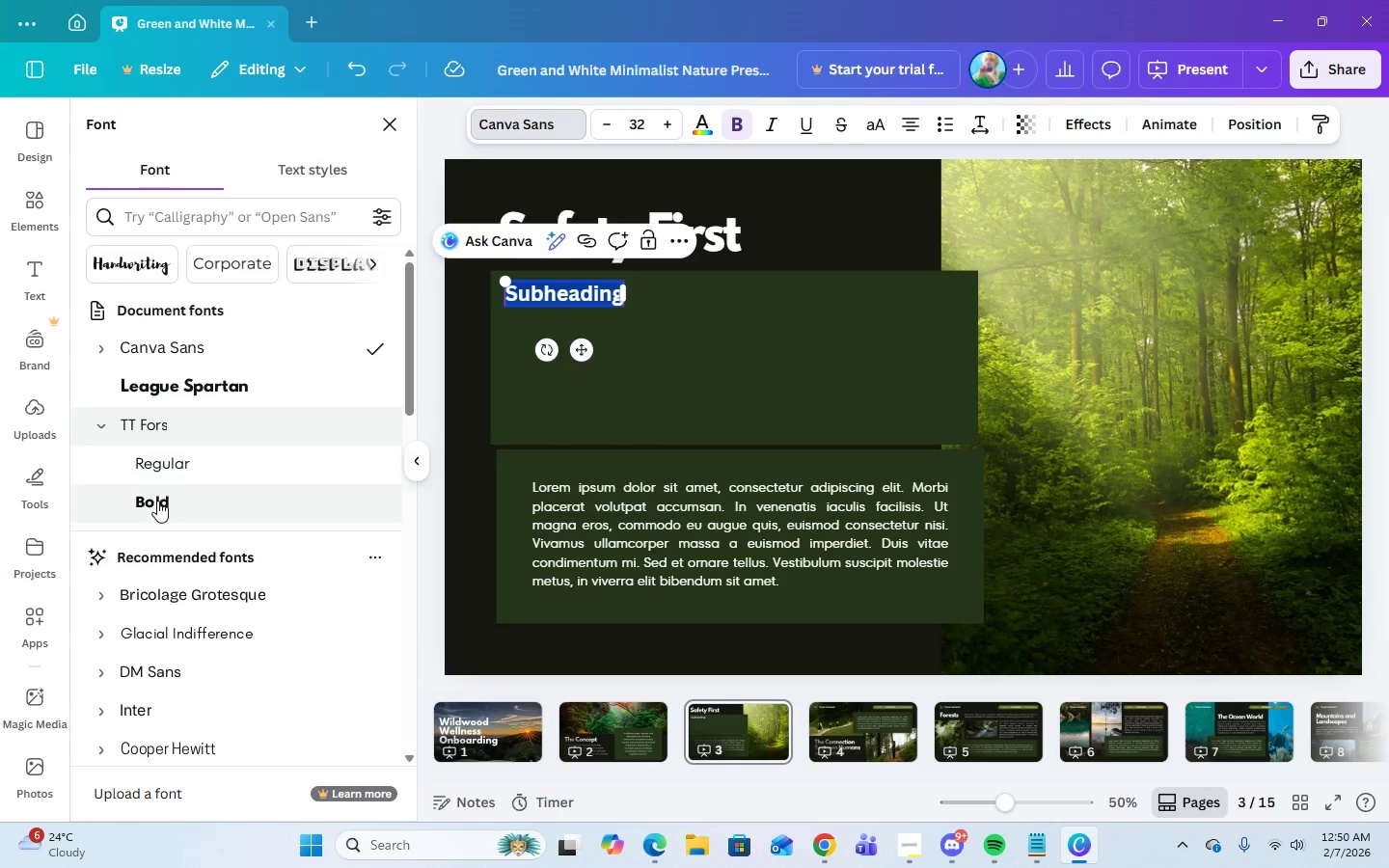 
left_click([157, 504])
 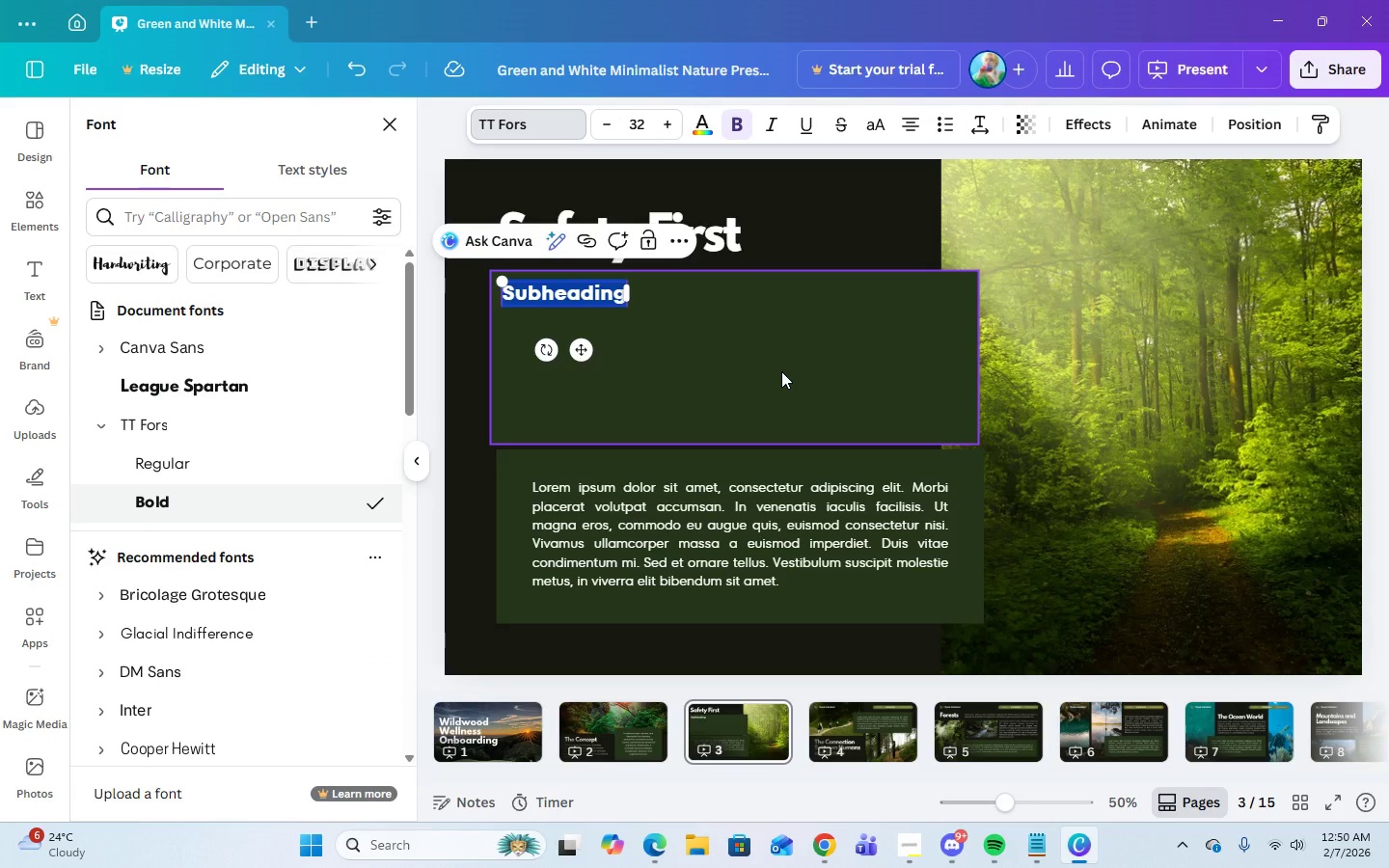 
type(Weather )
 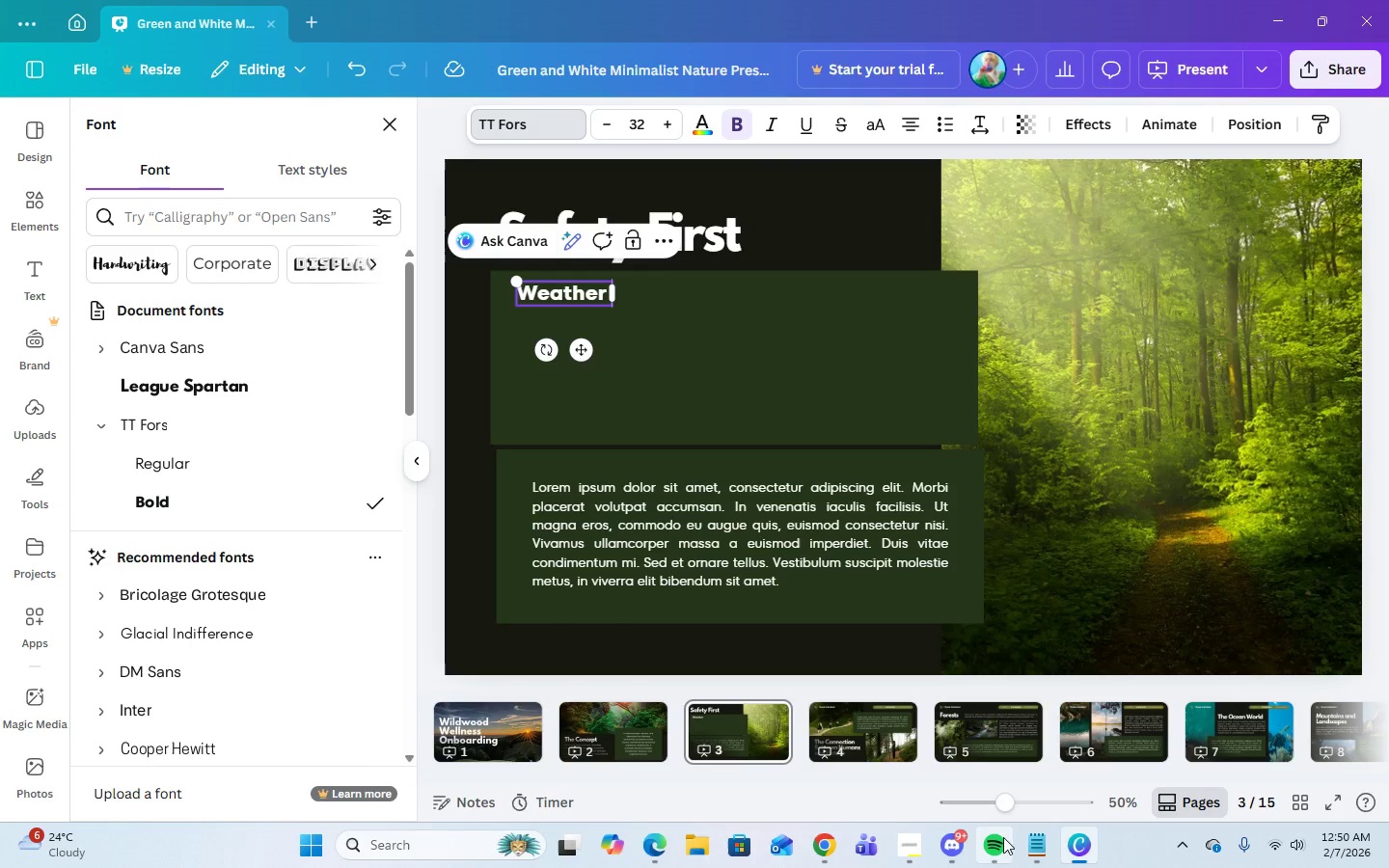 
left_click([1035, 851])
 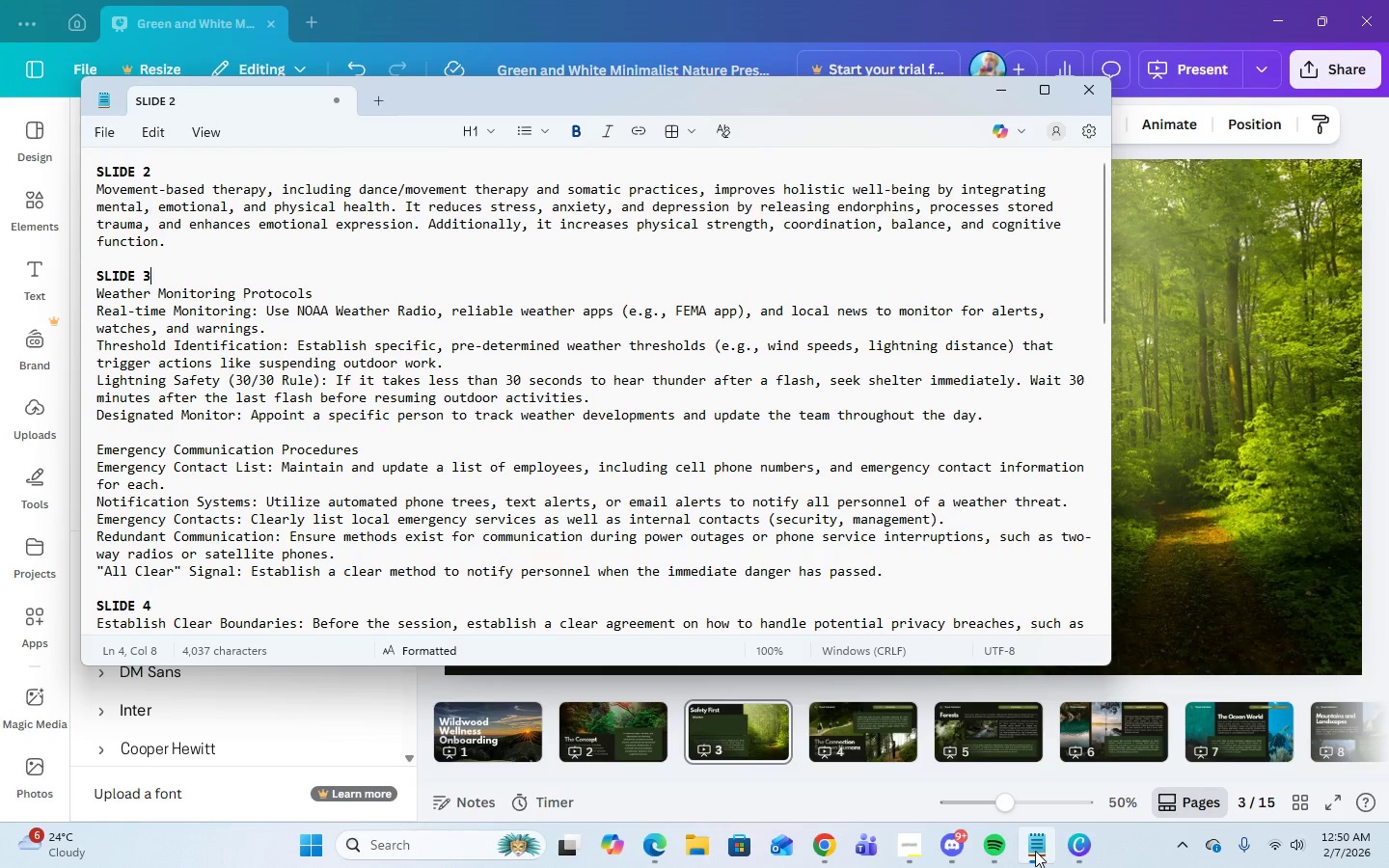 
left_click([1035, 851])
 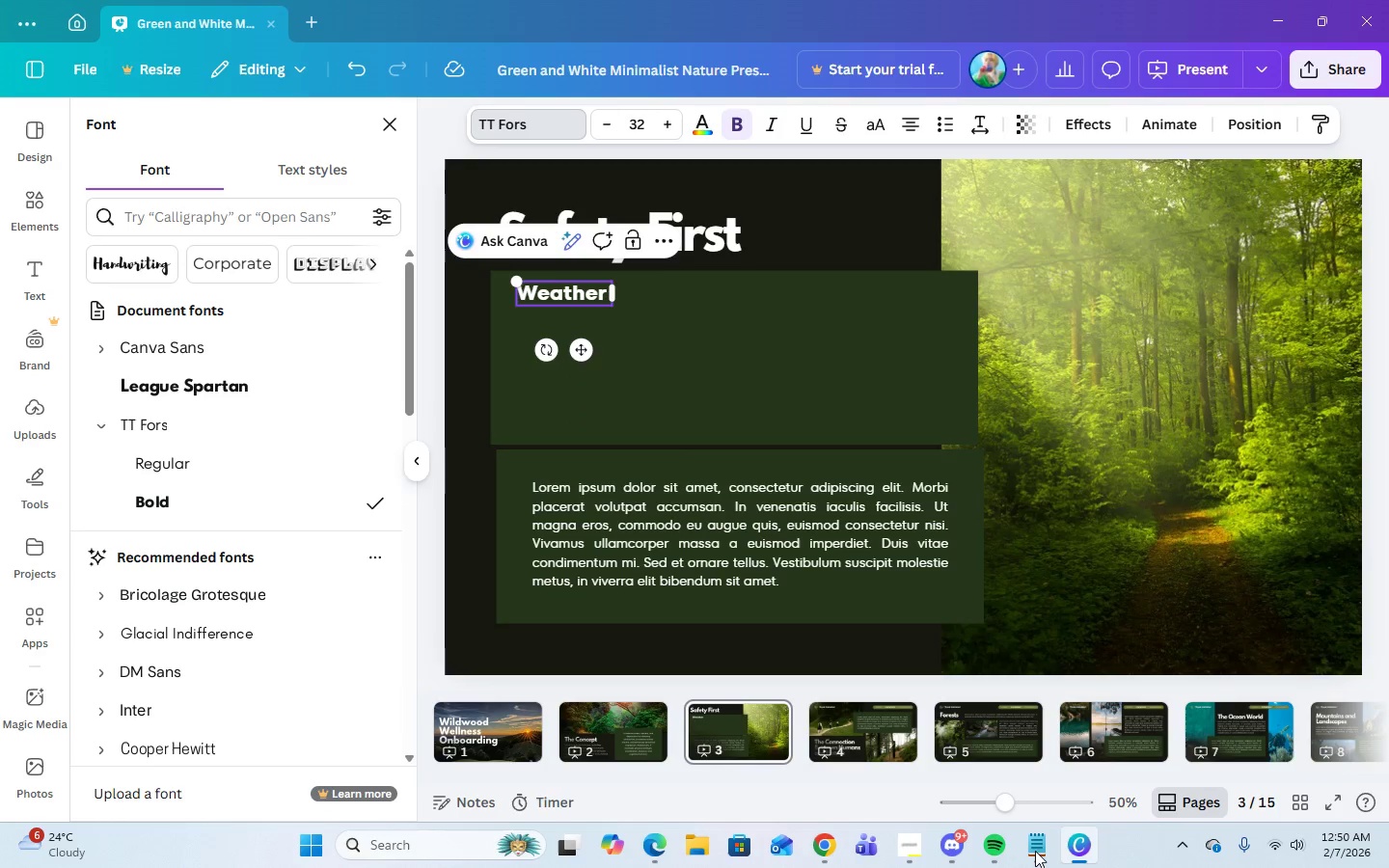 
type(Monitoring Protocols)
 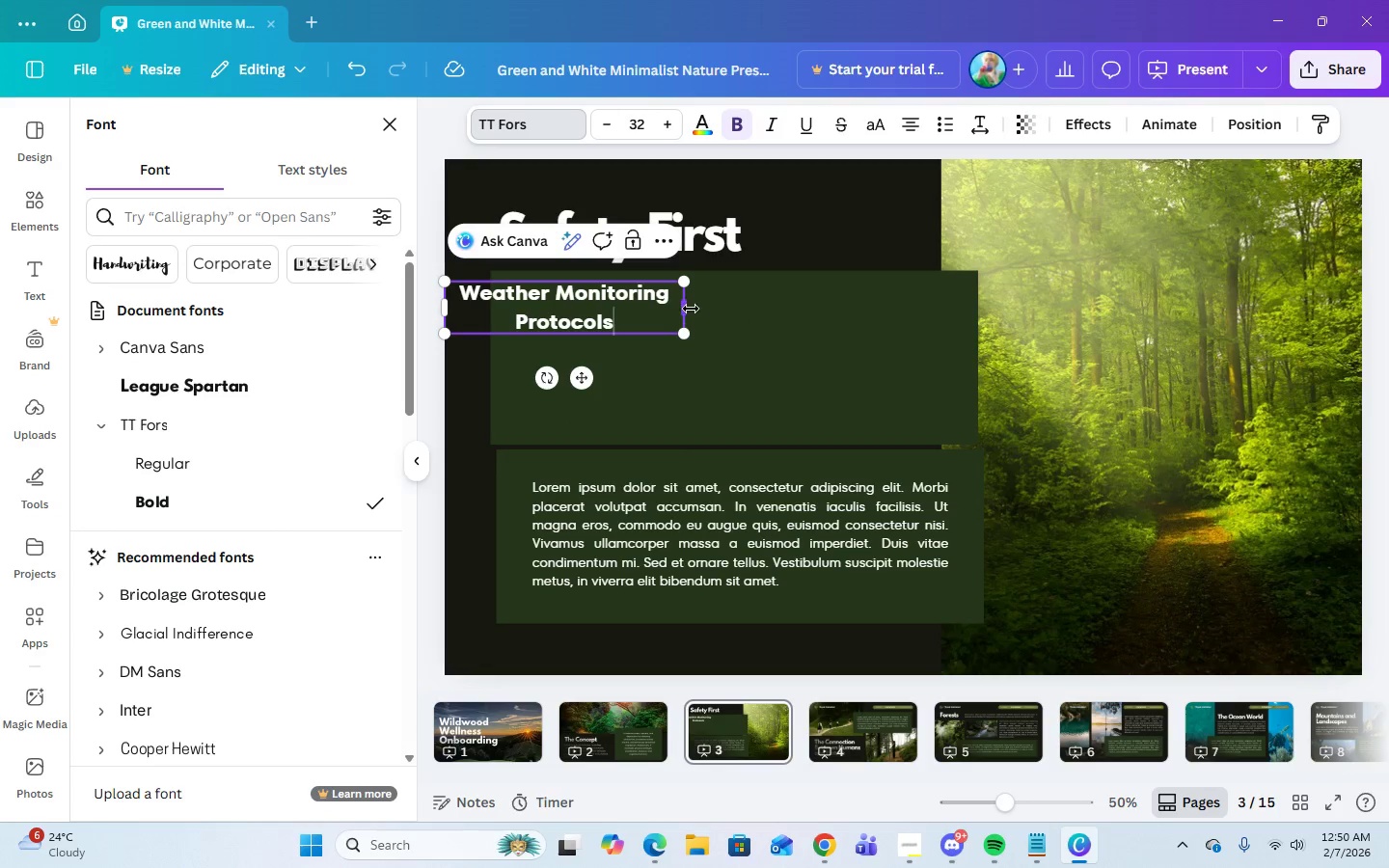 
left_click_drag(start_coordinate=[687, 309], to_coordinate=[803, 307])
 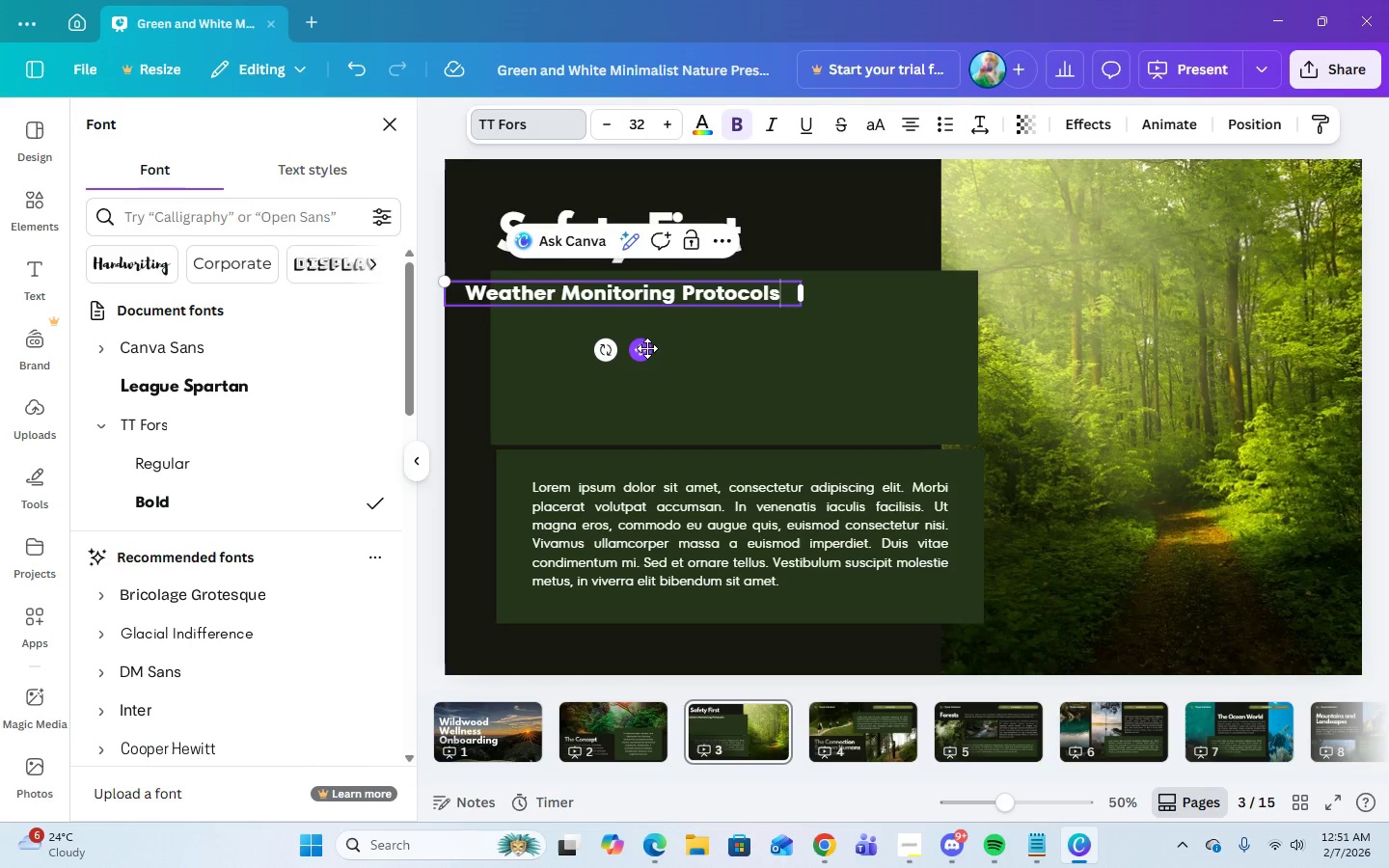 
left_click_drag(start_coordinate=[645, 348], to_coordinate=[687, 346])
 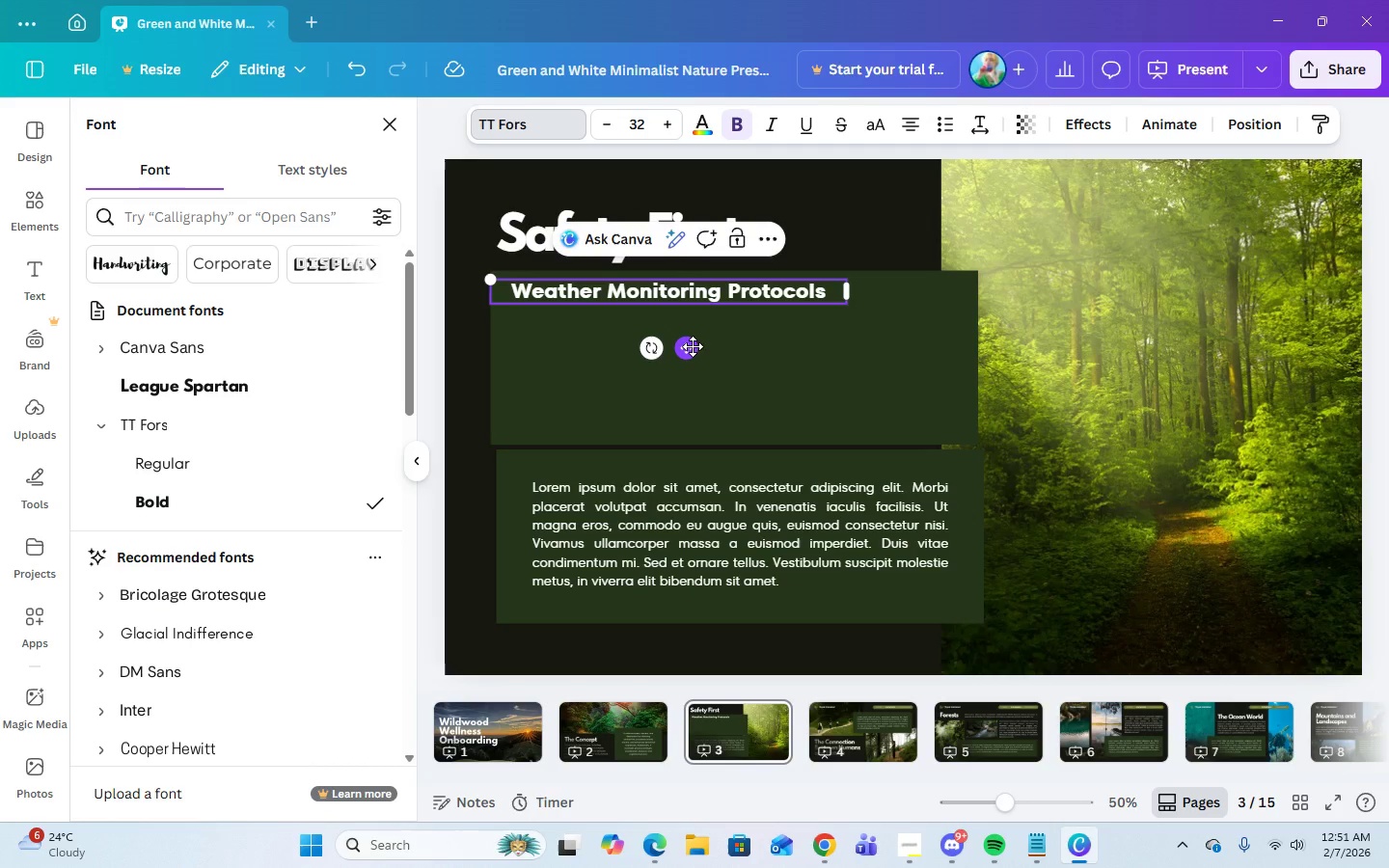 
left_click([687, 346])
 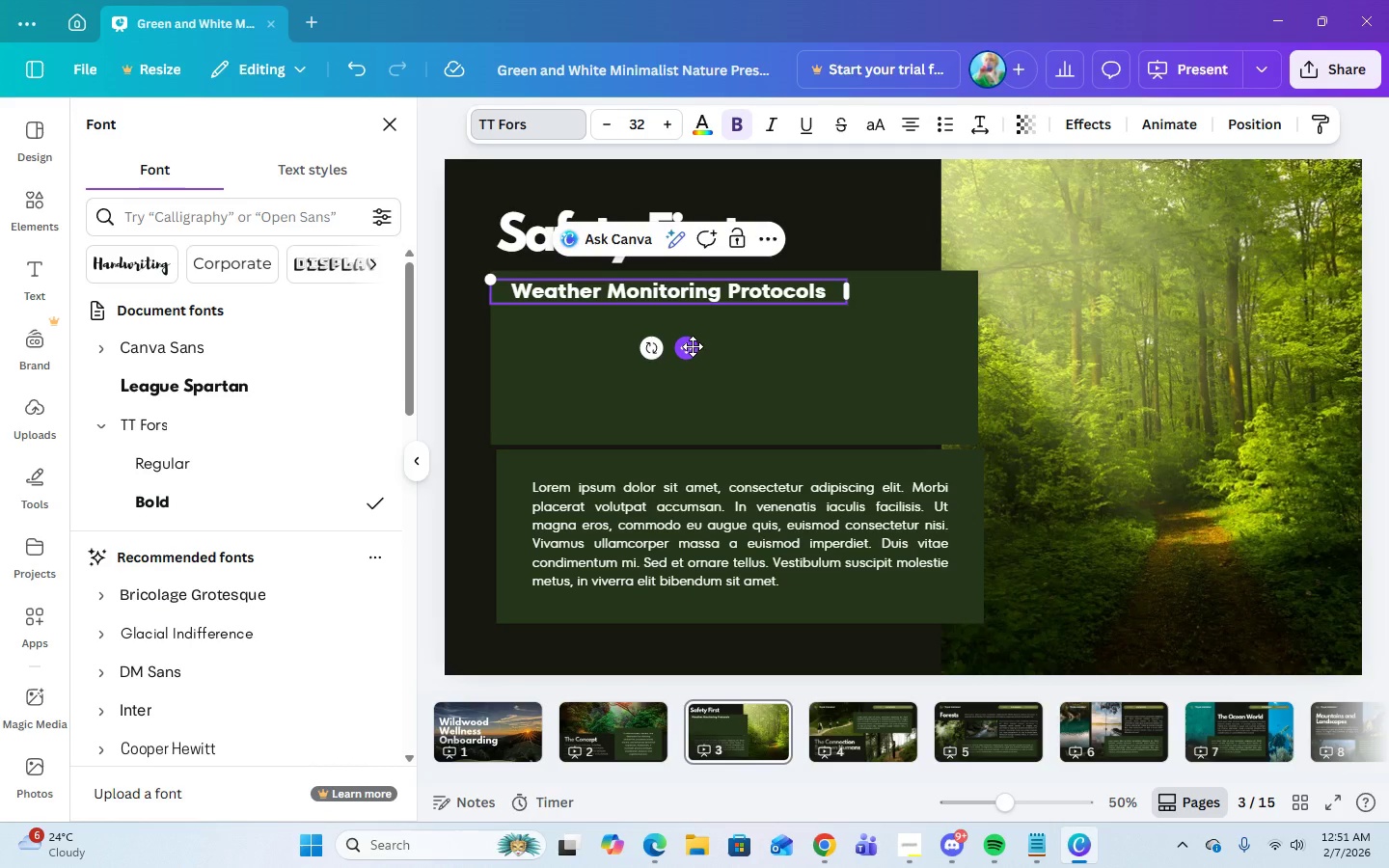 
wait(7.03)
 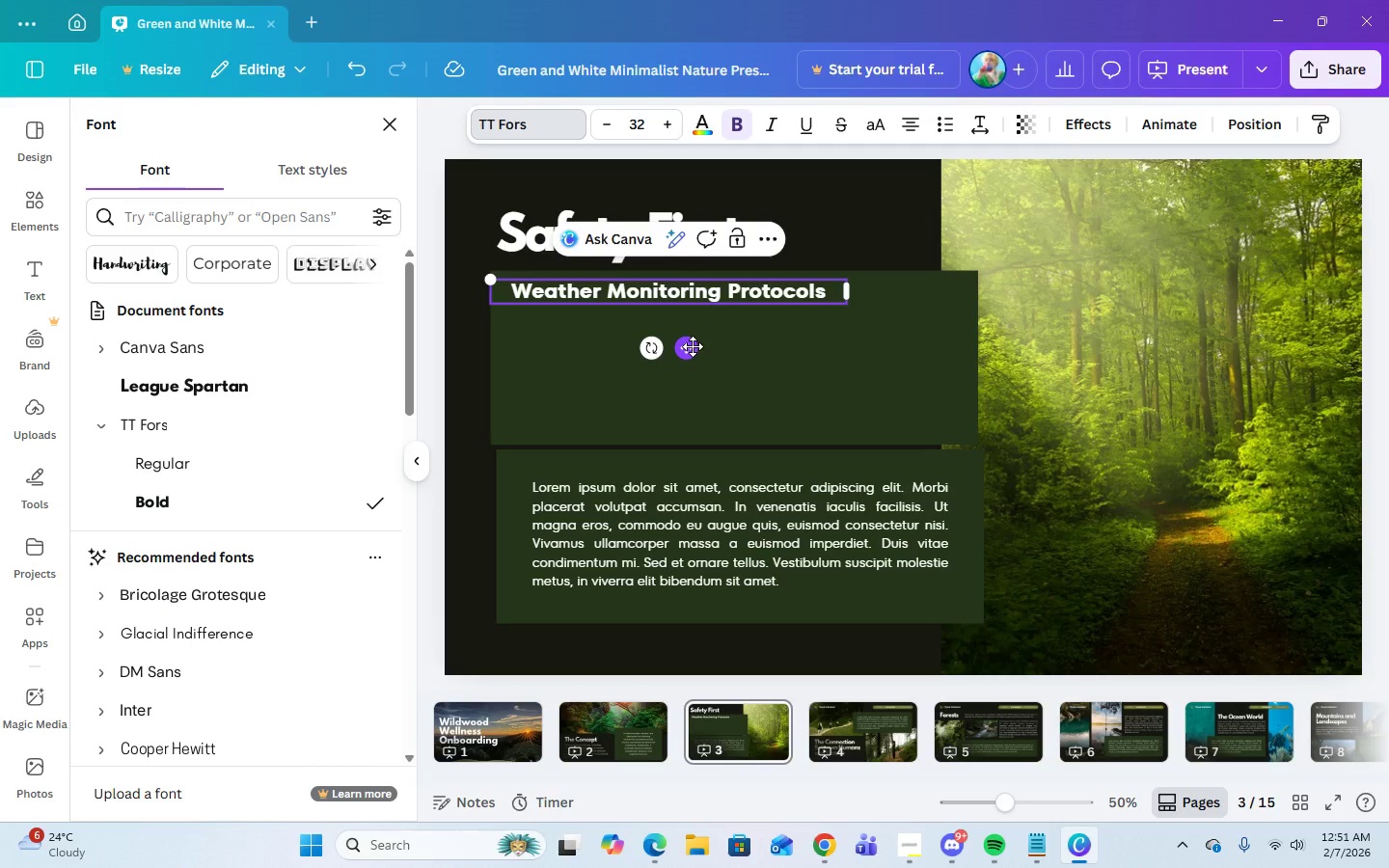 
left_click([771, 519])
 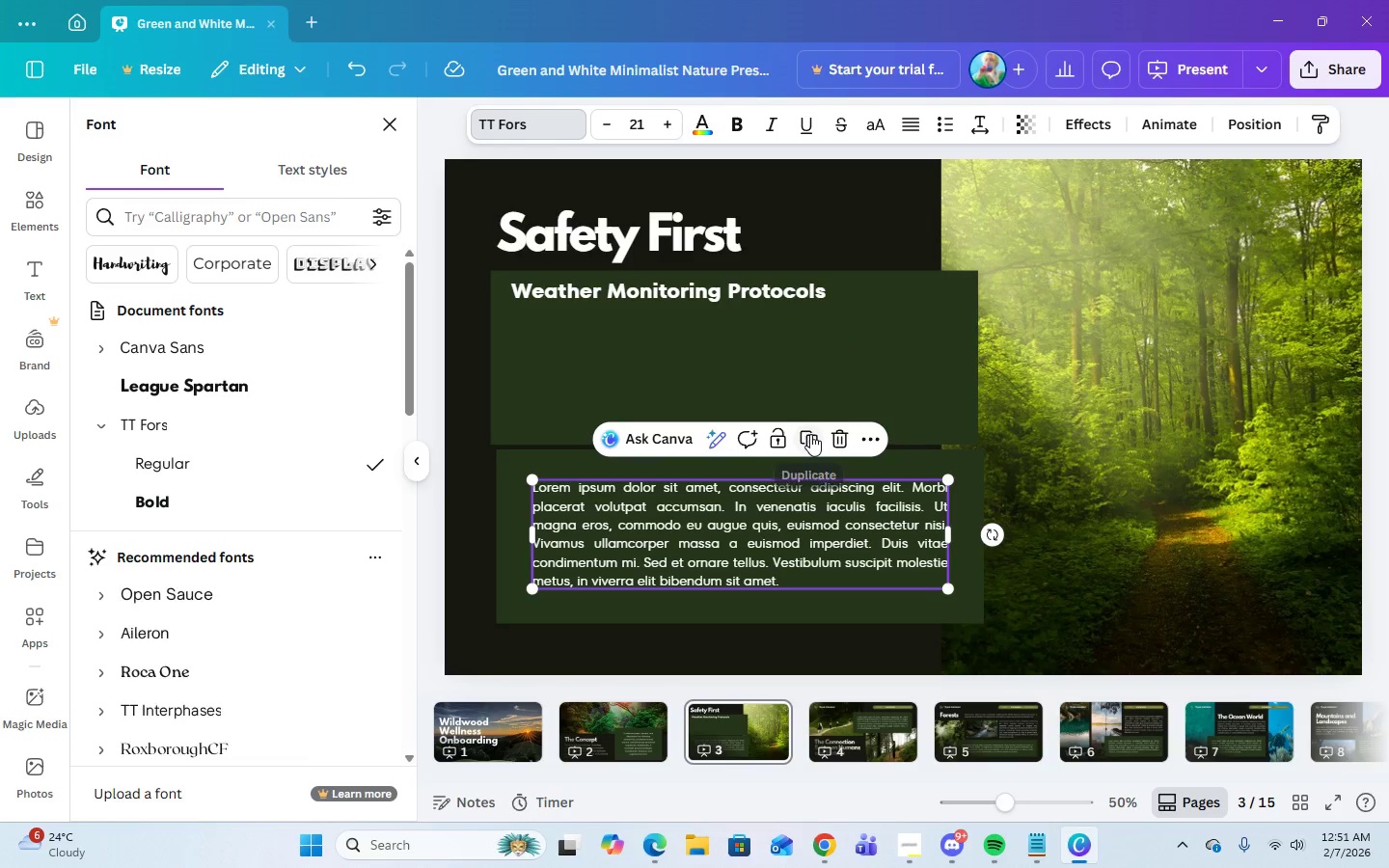 
left_click([810, 434])
 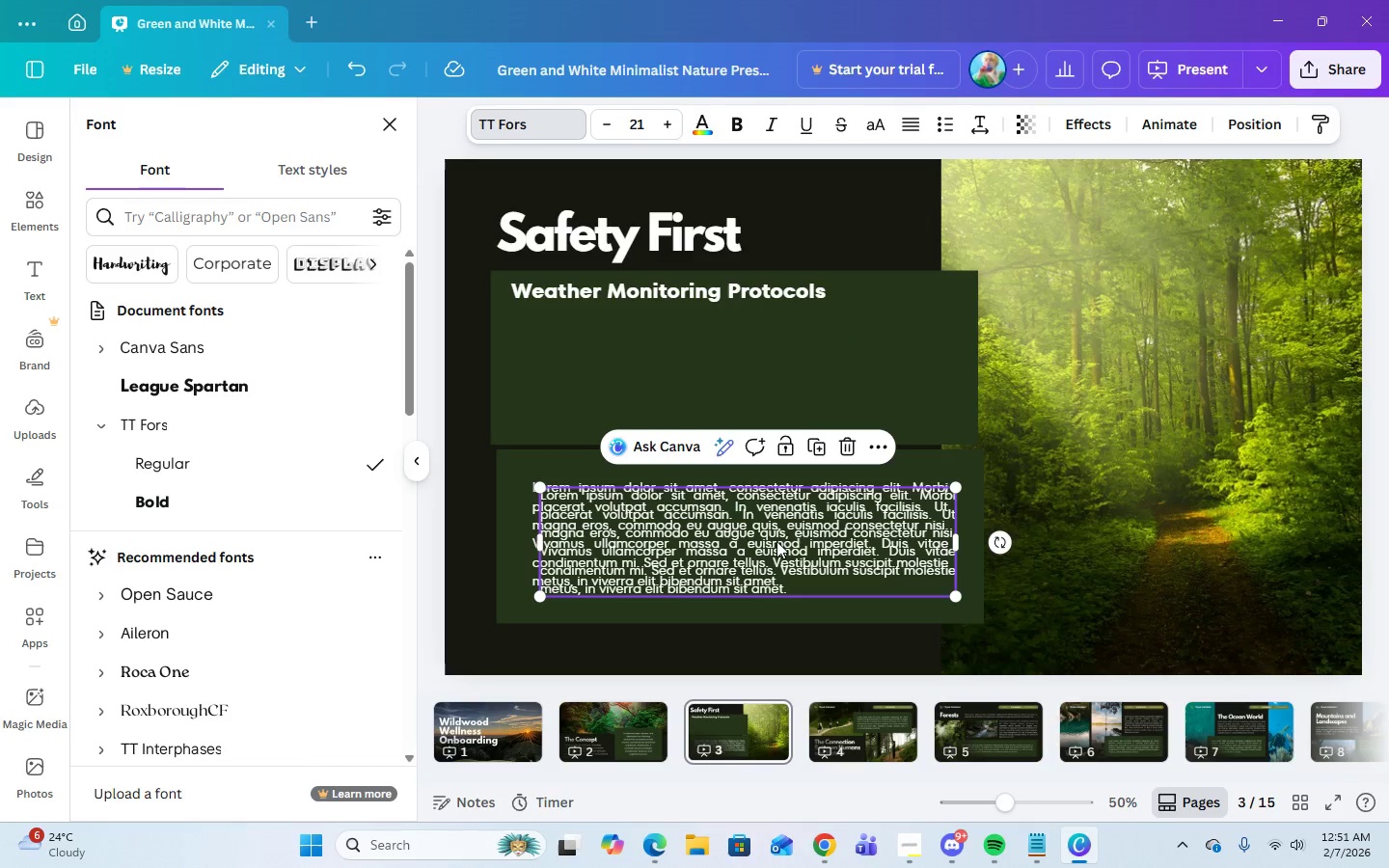 
left_click_drag(start_coordinate=[775, 538], to_coordinate=[744, 366])
 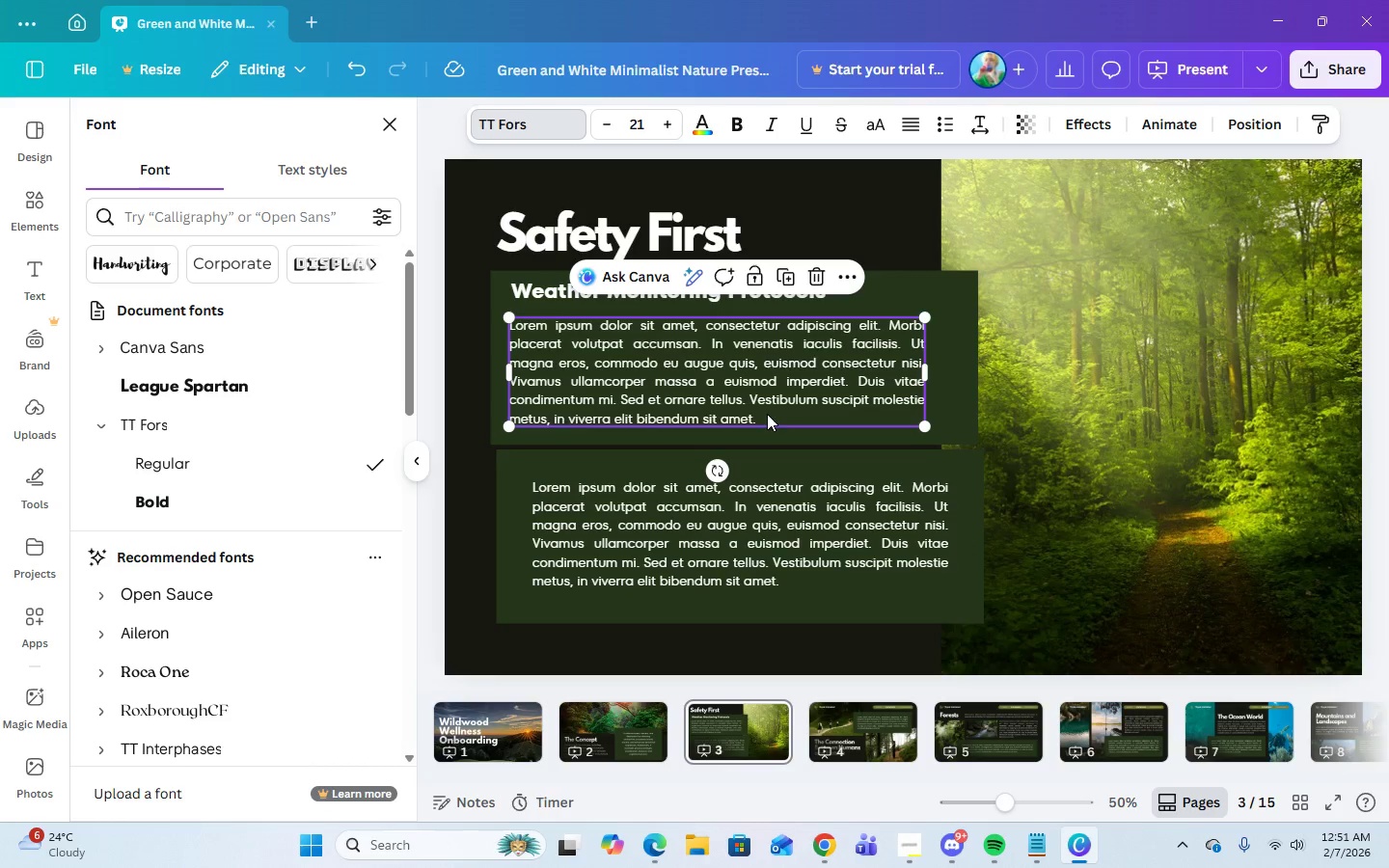 
double_click([767, 414])
 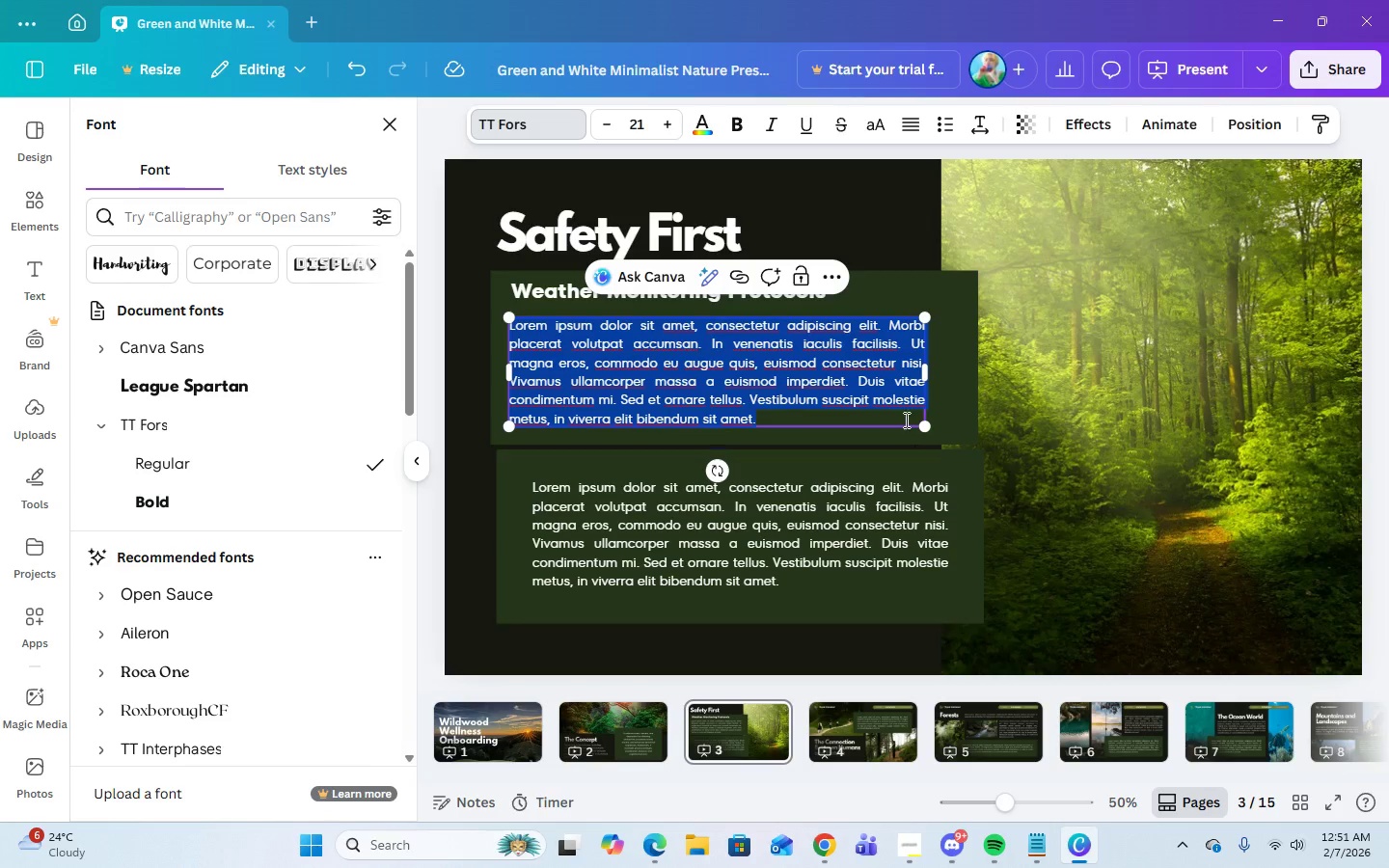 
wait(11.94)
 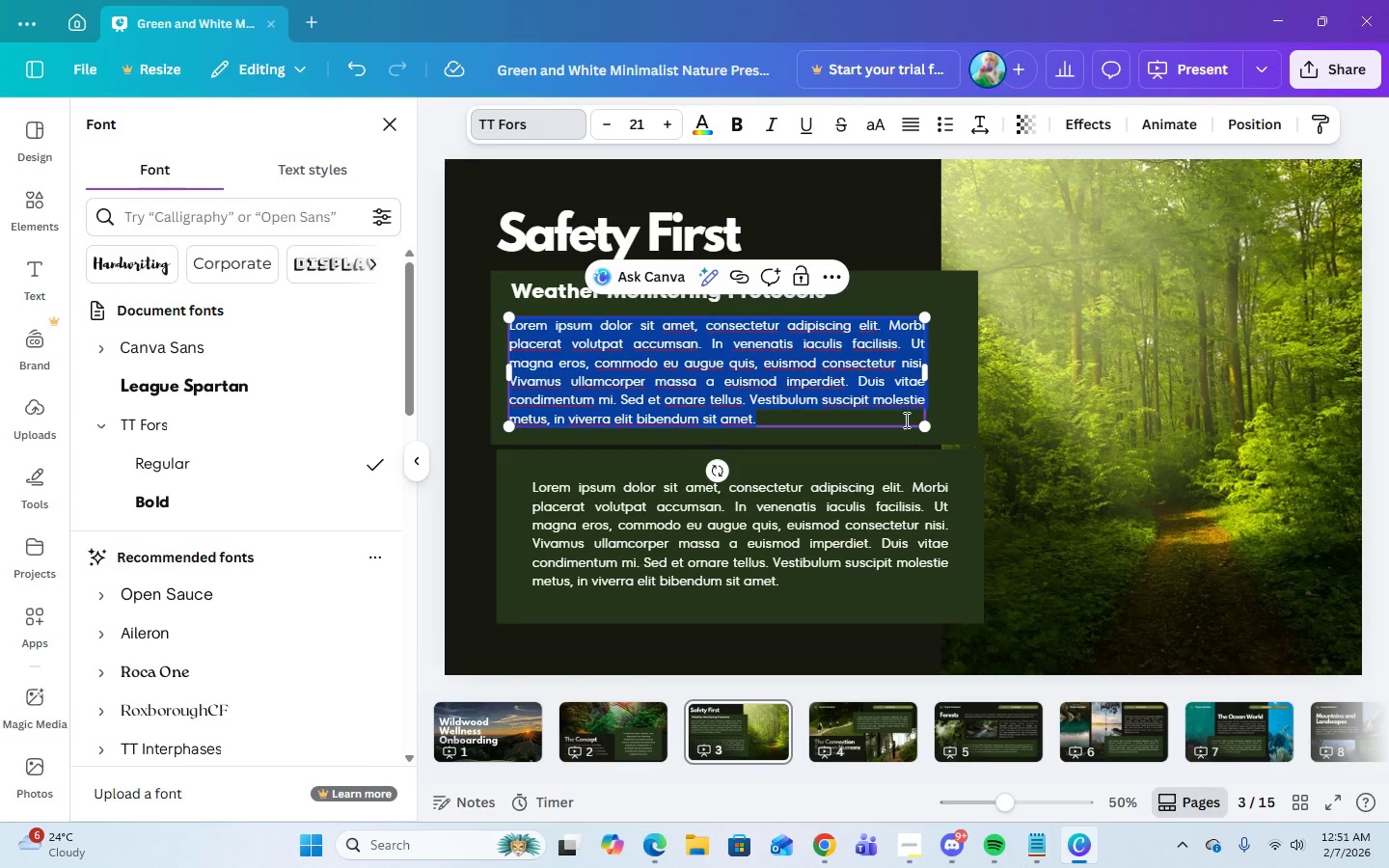 
left_click([1148, 334])
 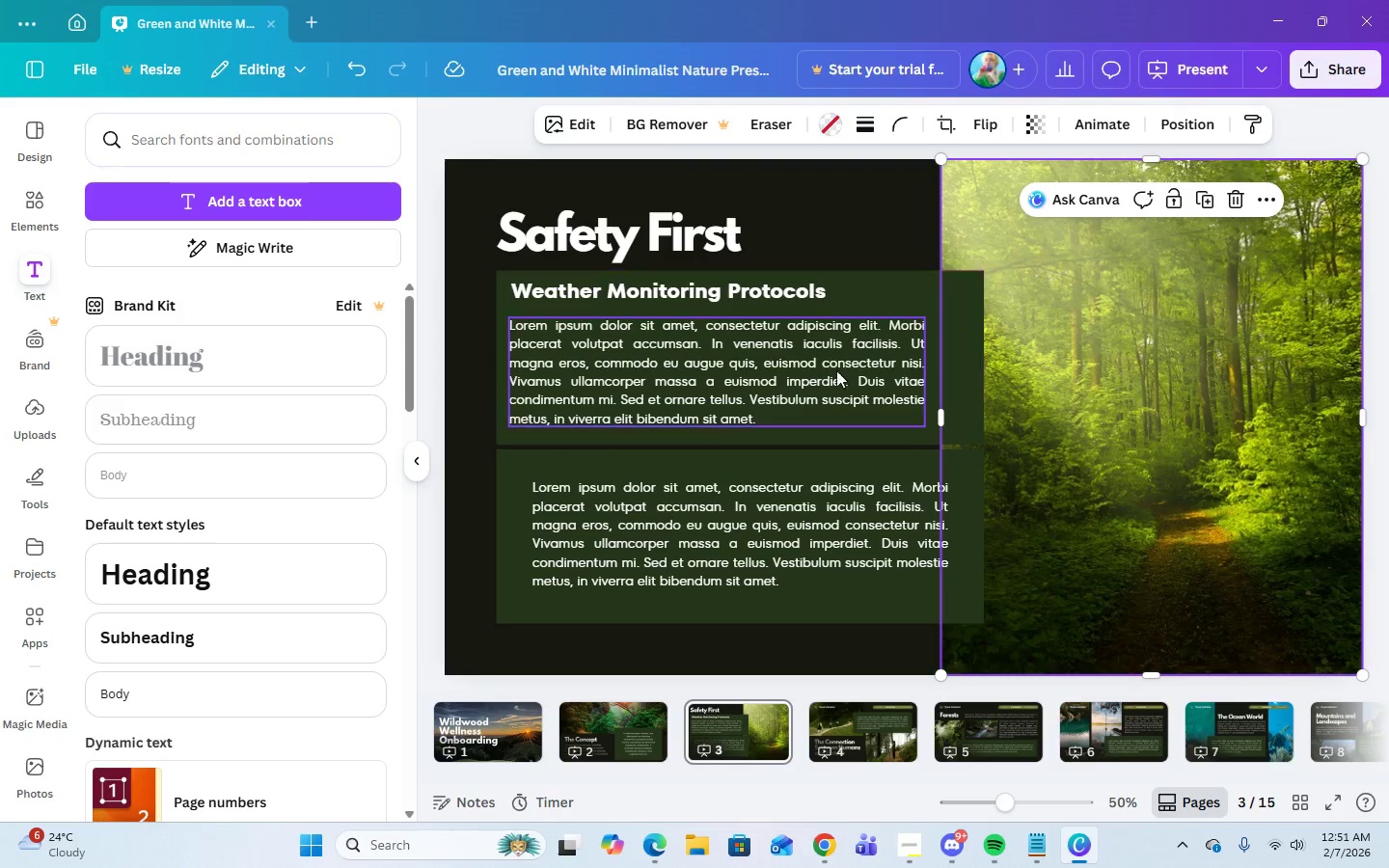 
left_click([789, 387])
 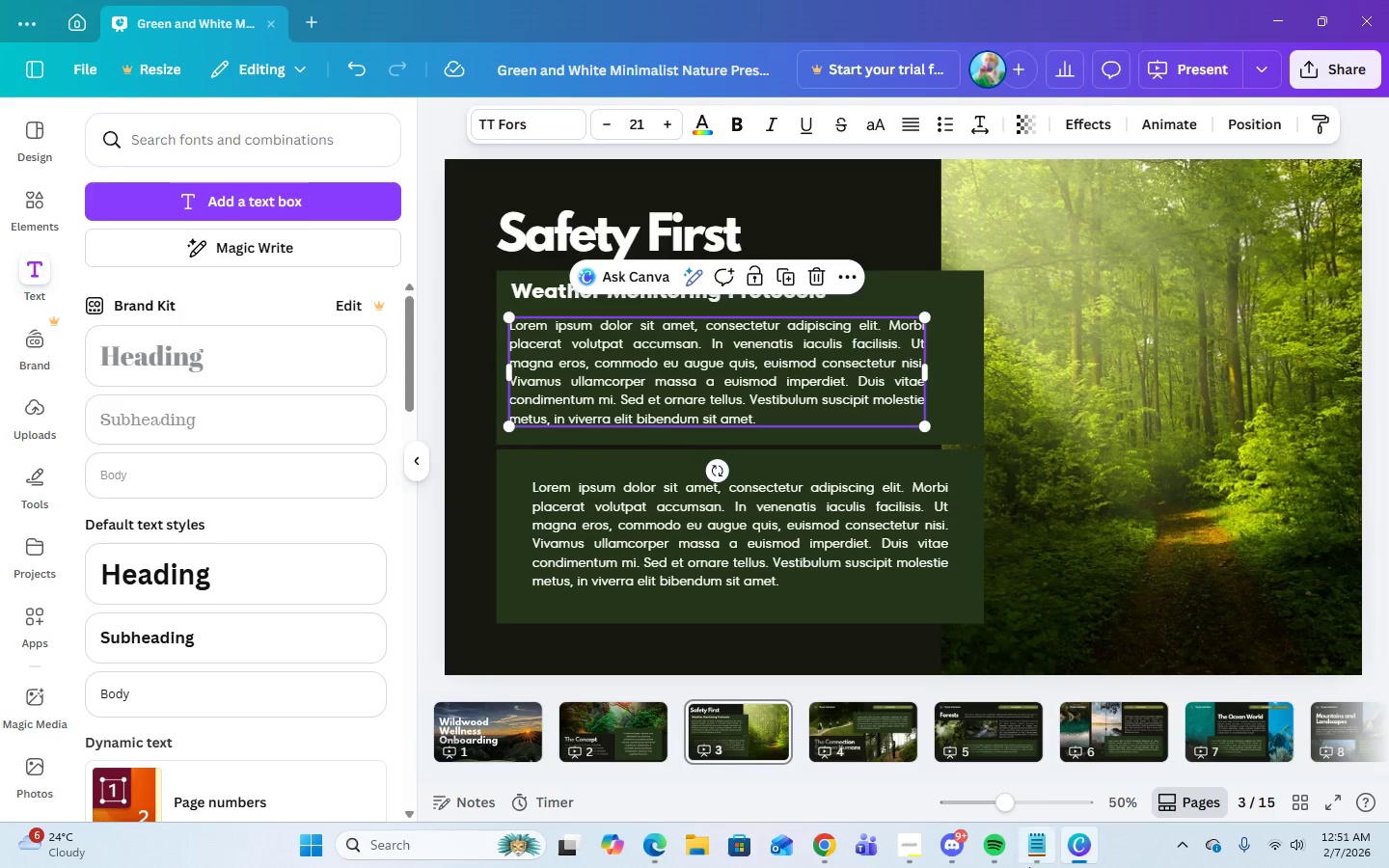 
left_click([1031, 856])
 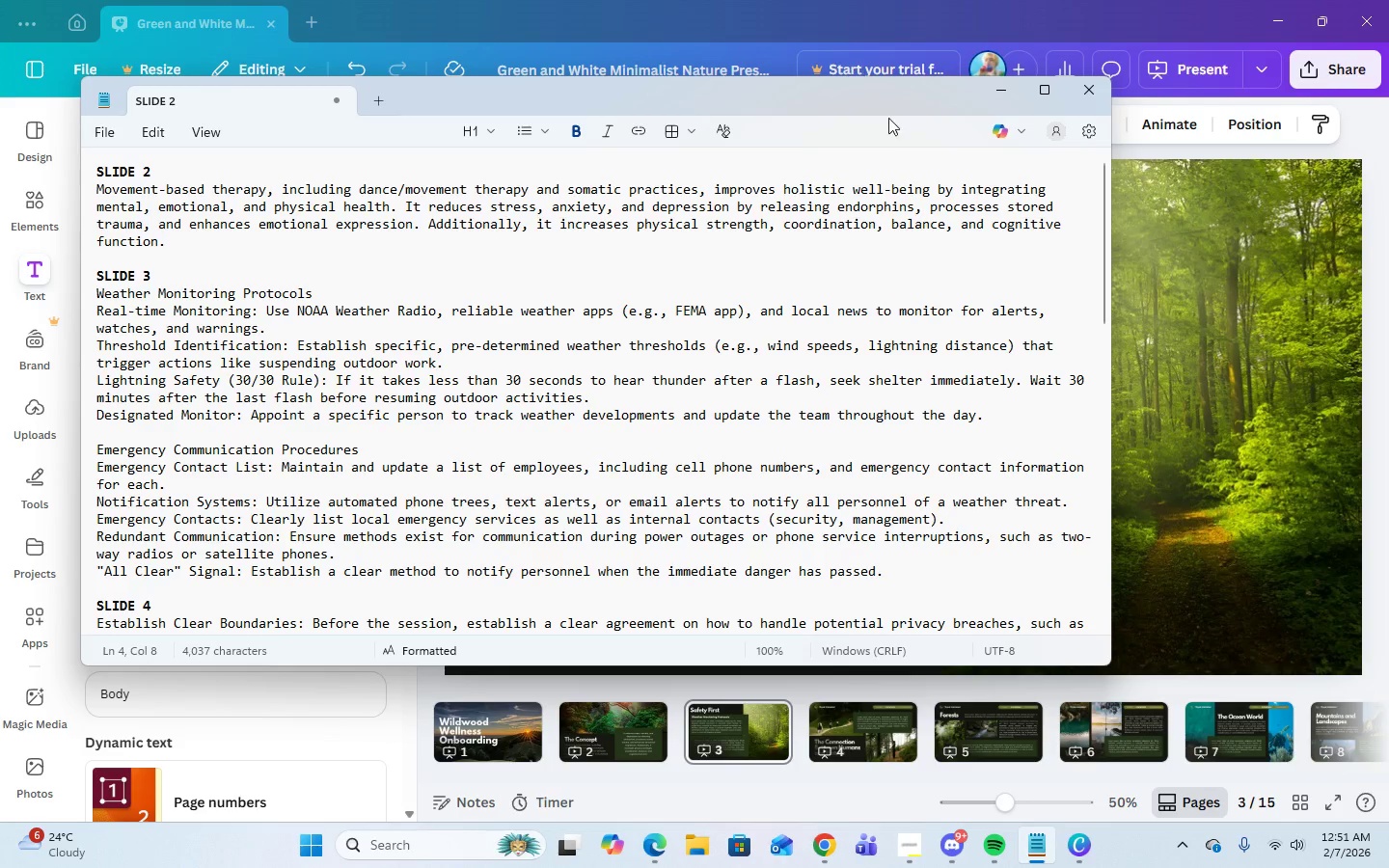 
left_click([994, 85])
 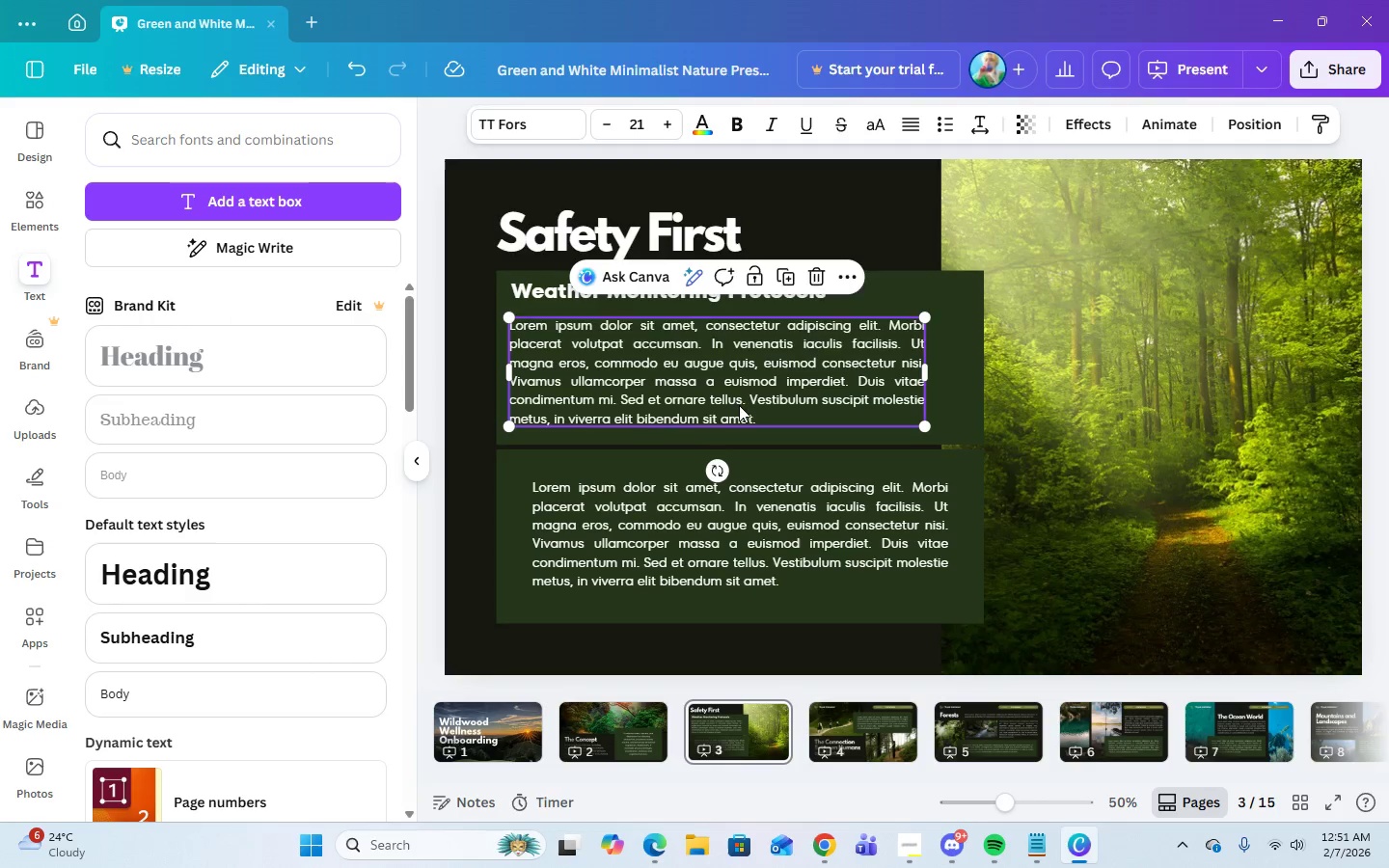 
double_click([763, 418])
 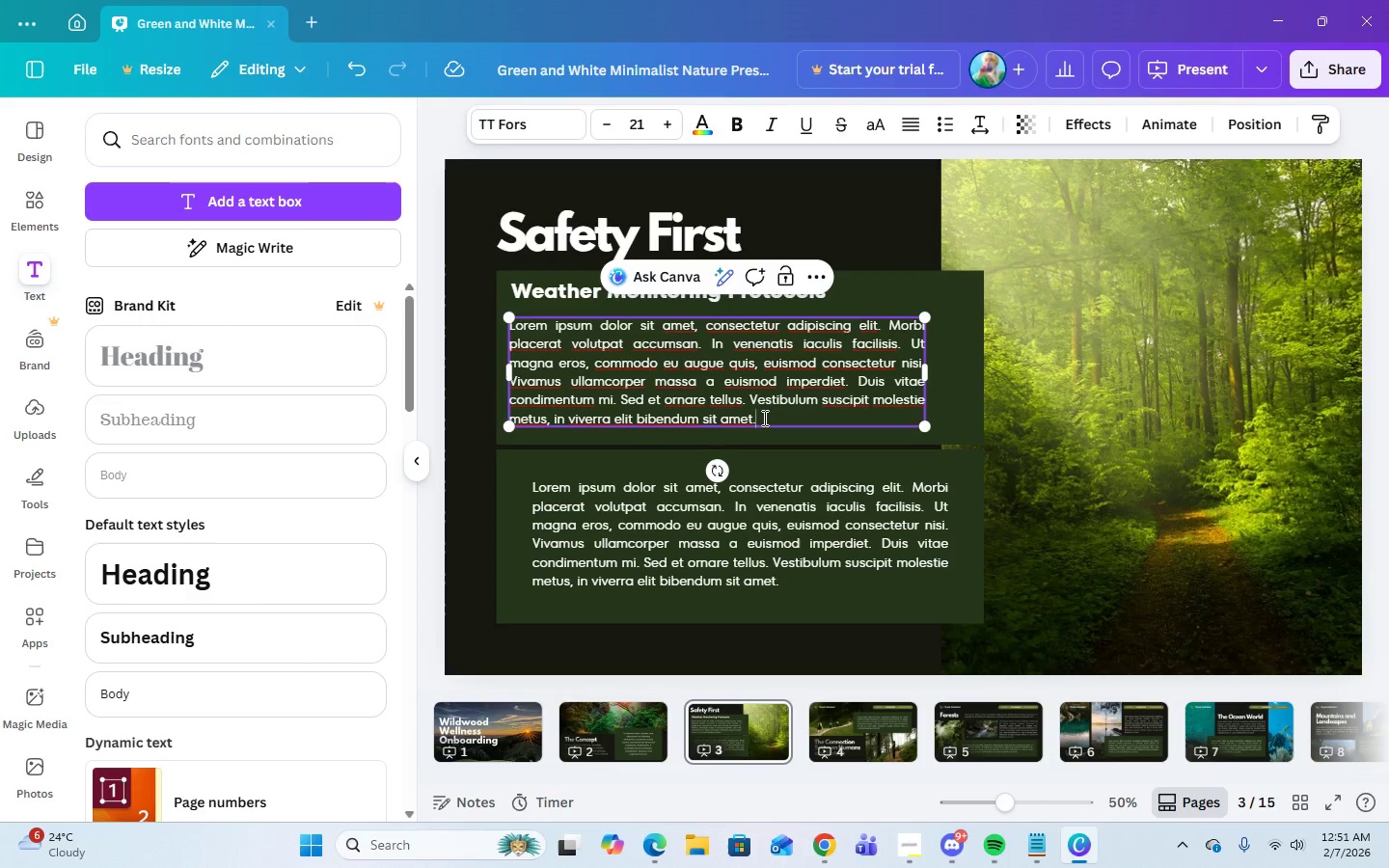 
triple_click([763, 418])
 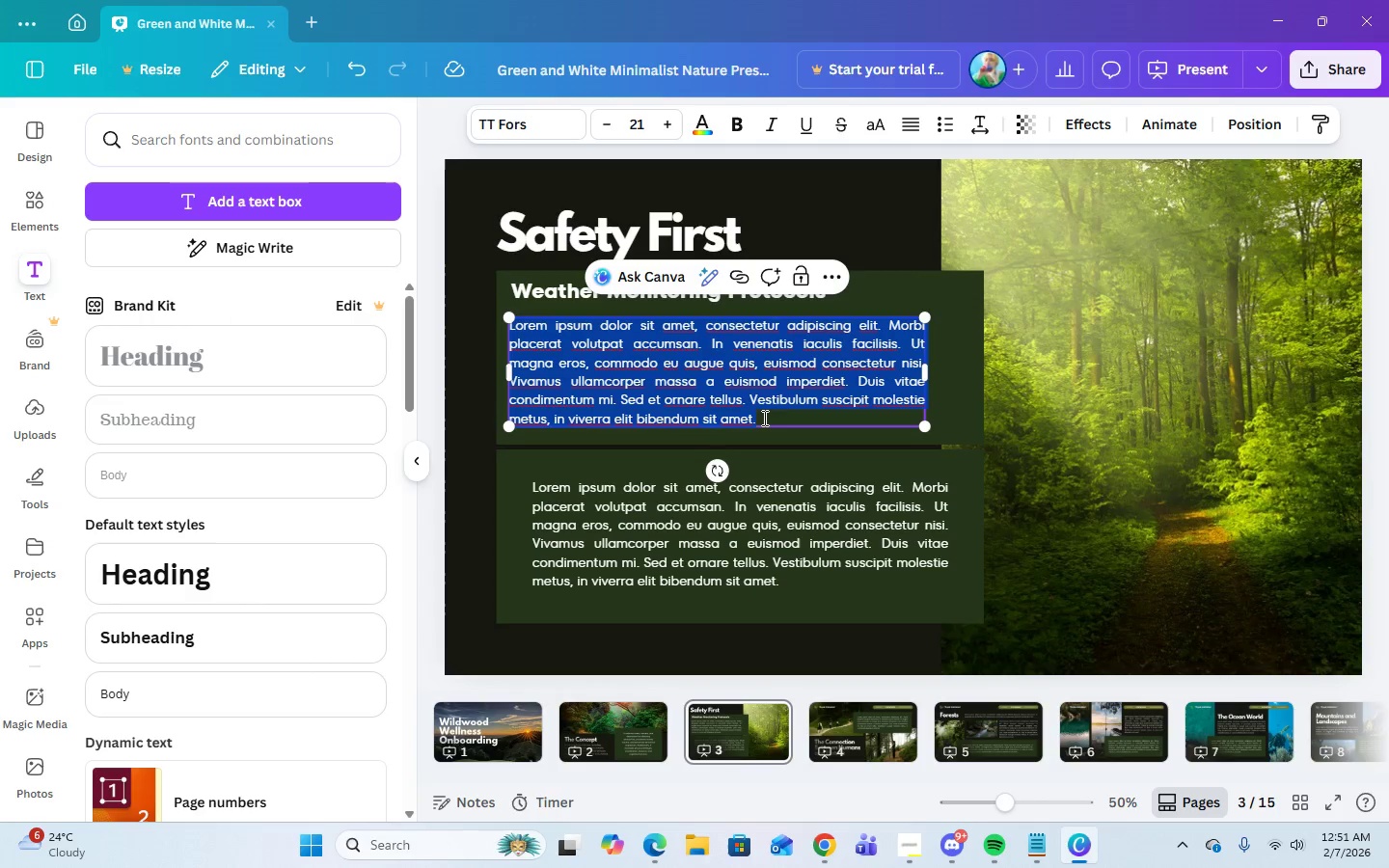 
triple_click([763, 418])
 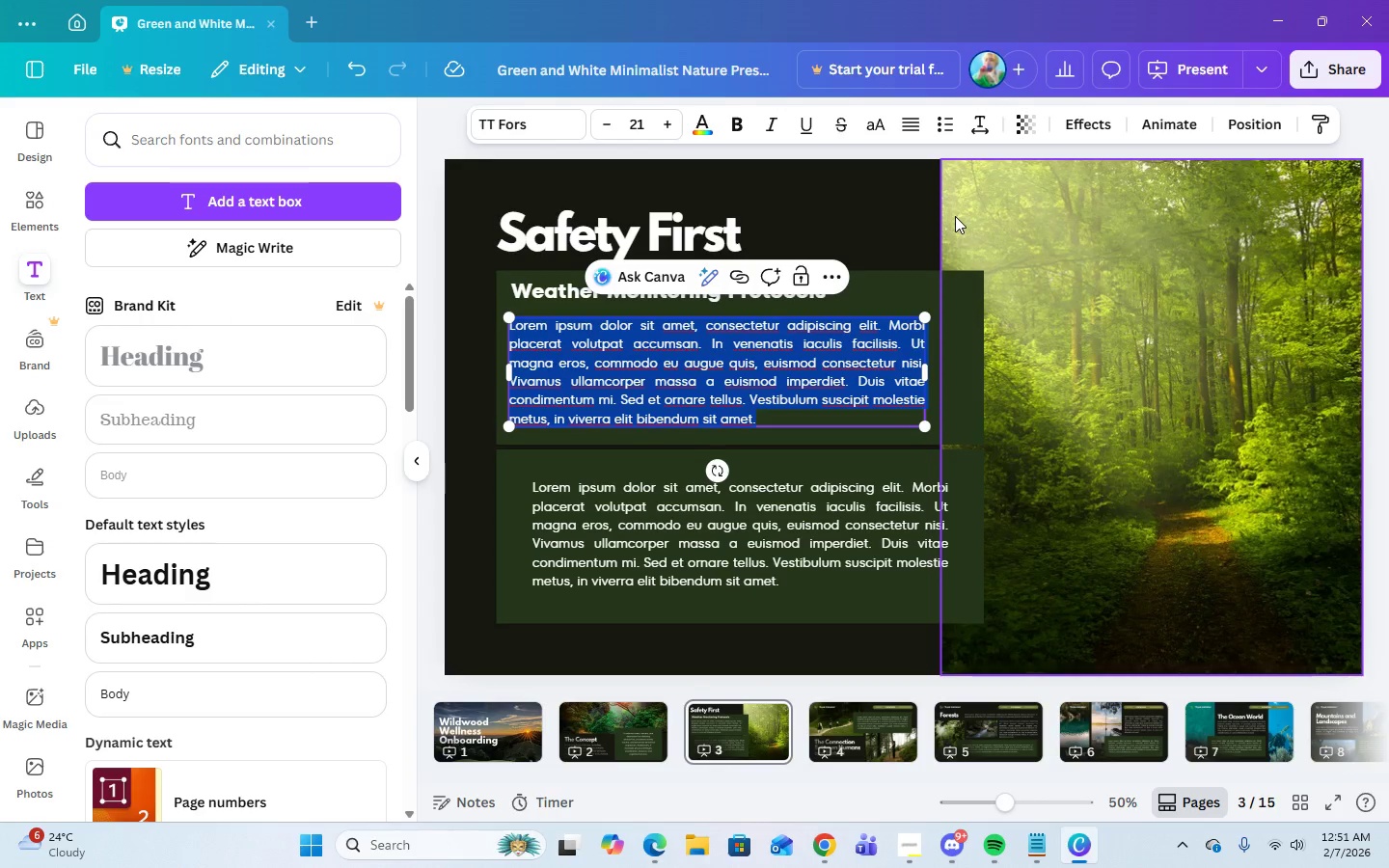 
key(Backspace)
 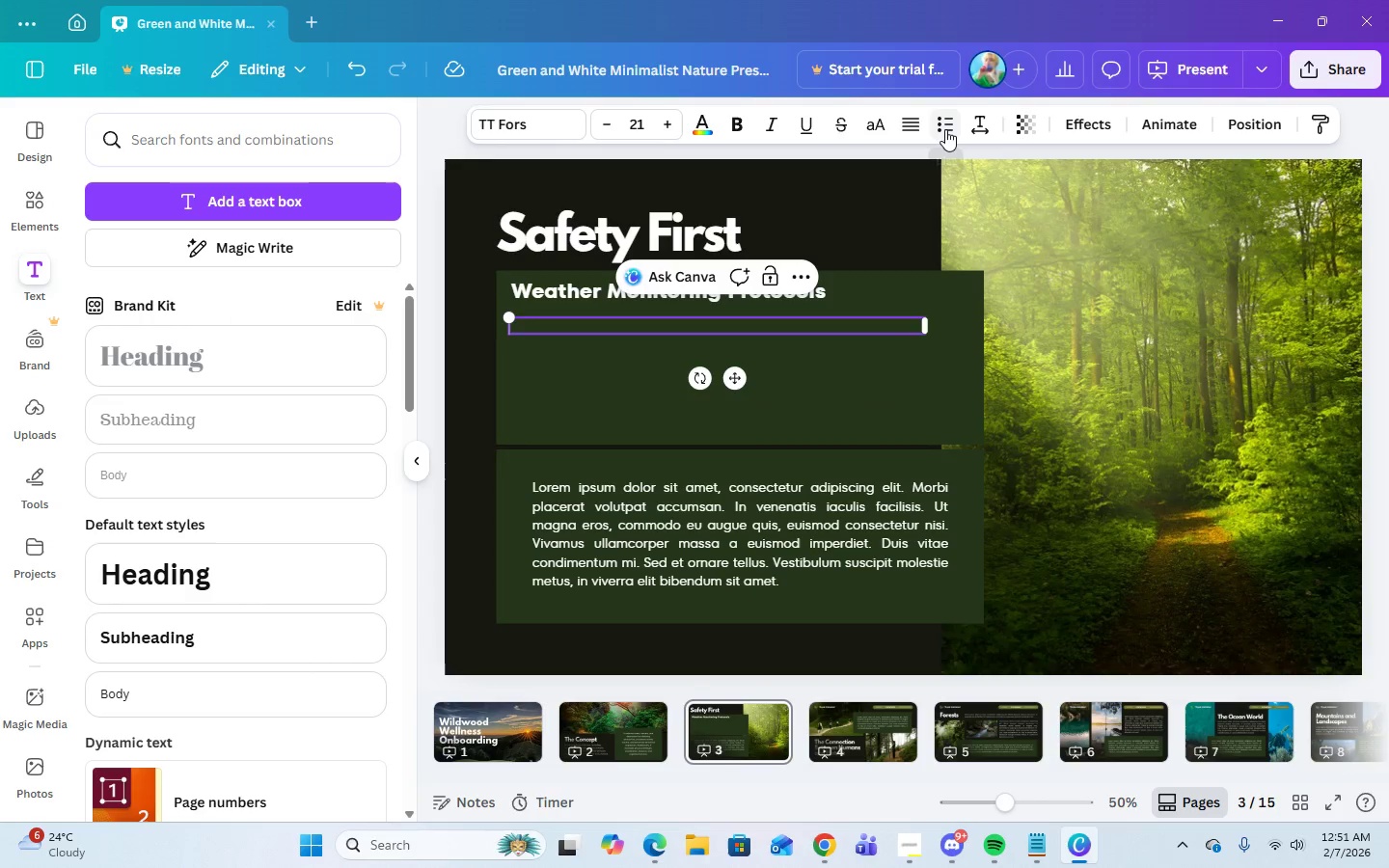 
left_click([945, 129])
 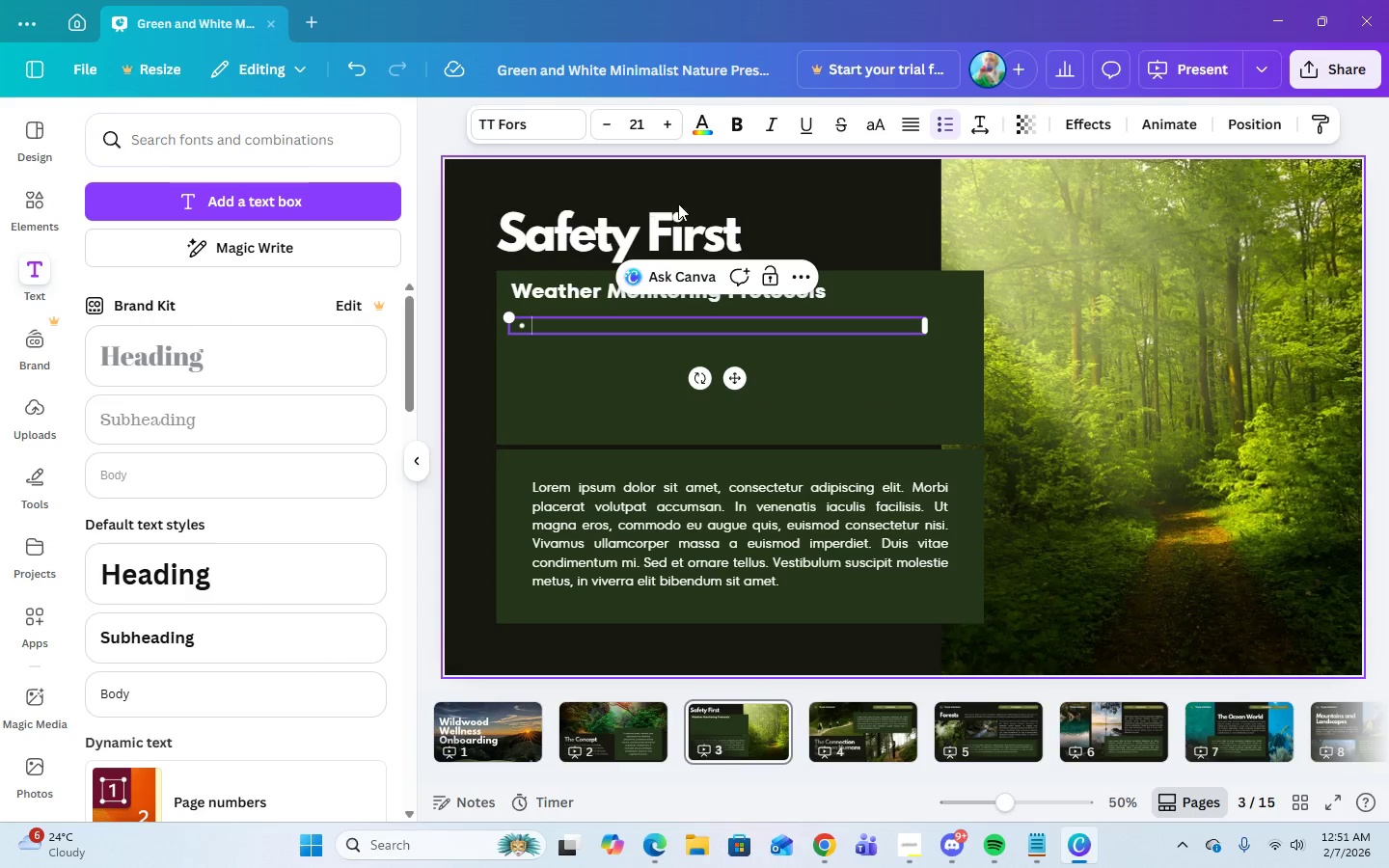 
type(Real-Time Monitoring)
 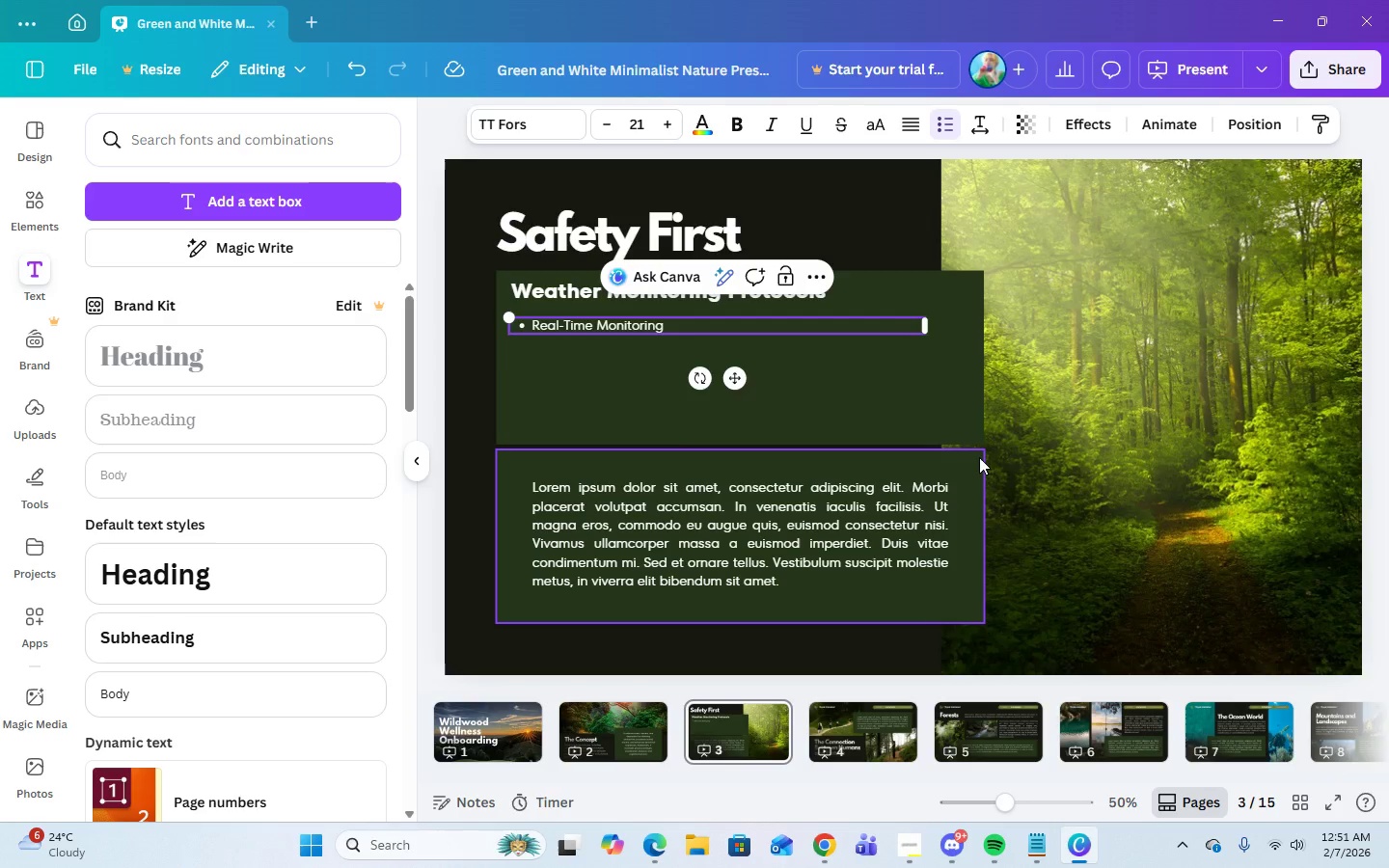 
key(Enter)
 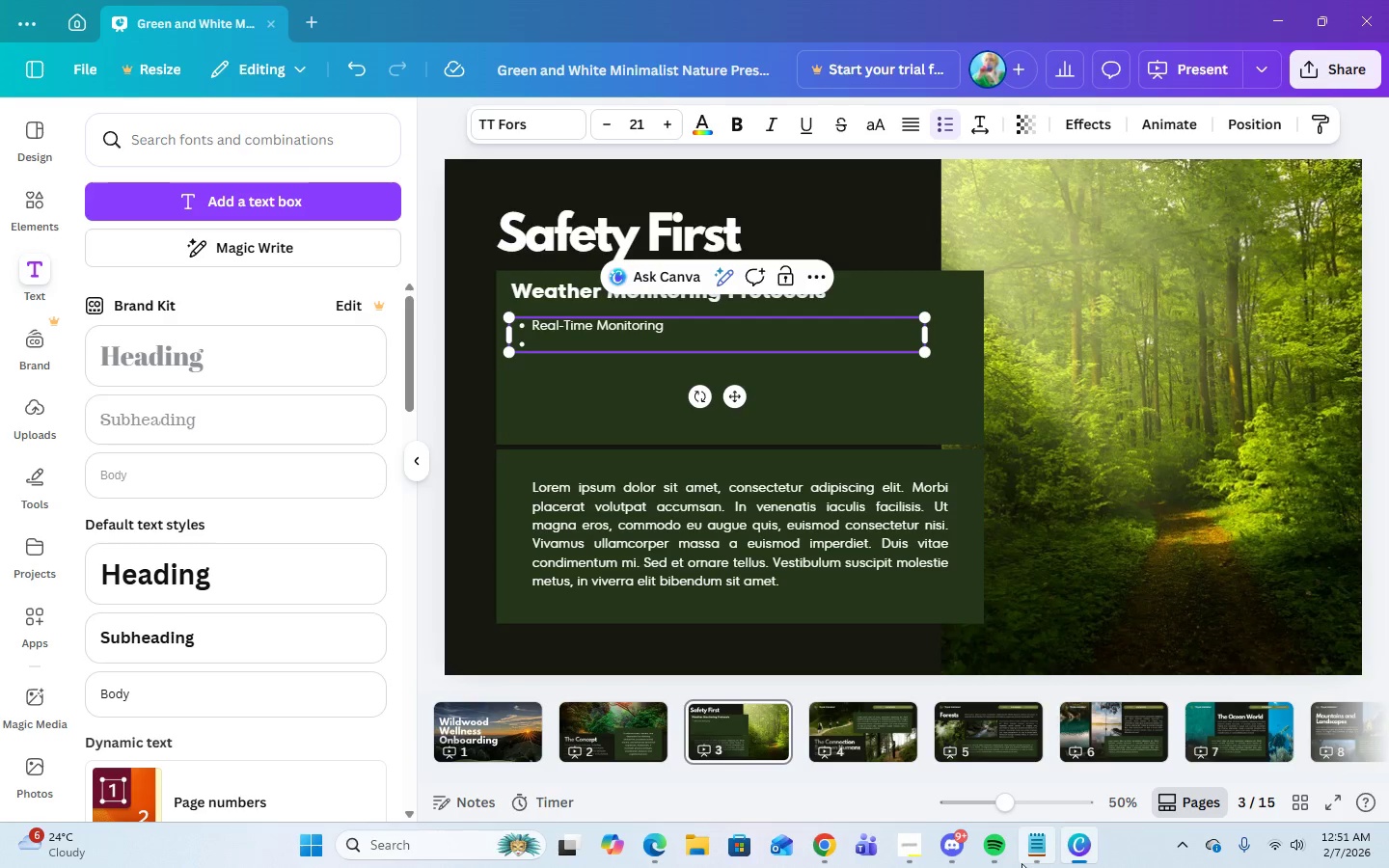 
left_click([1027, 852])
 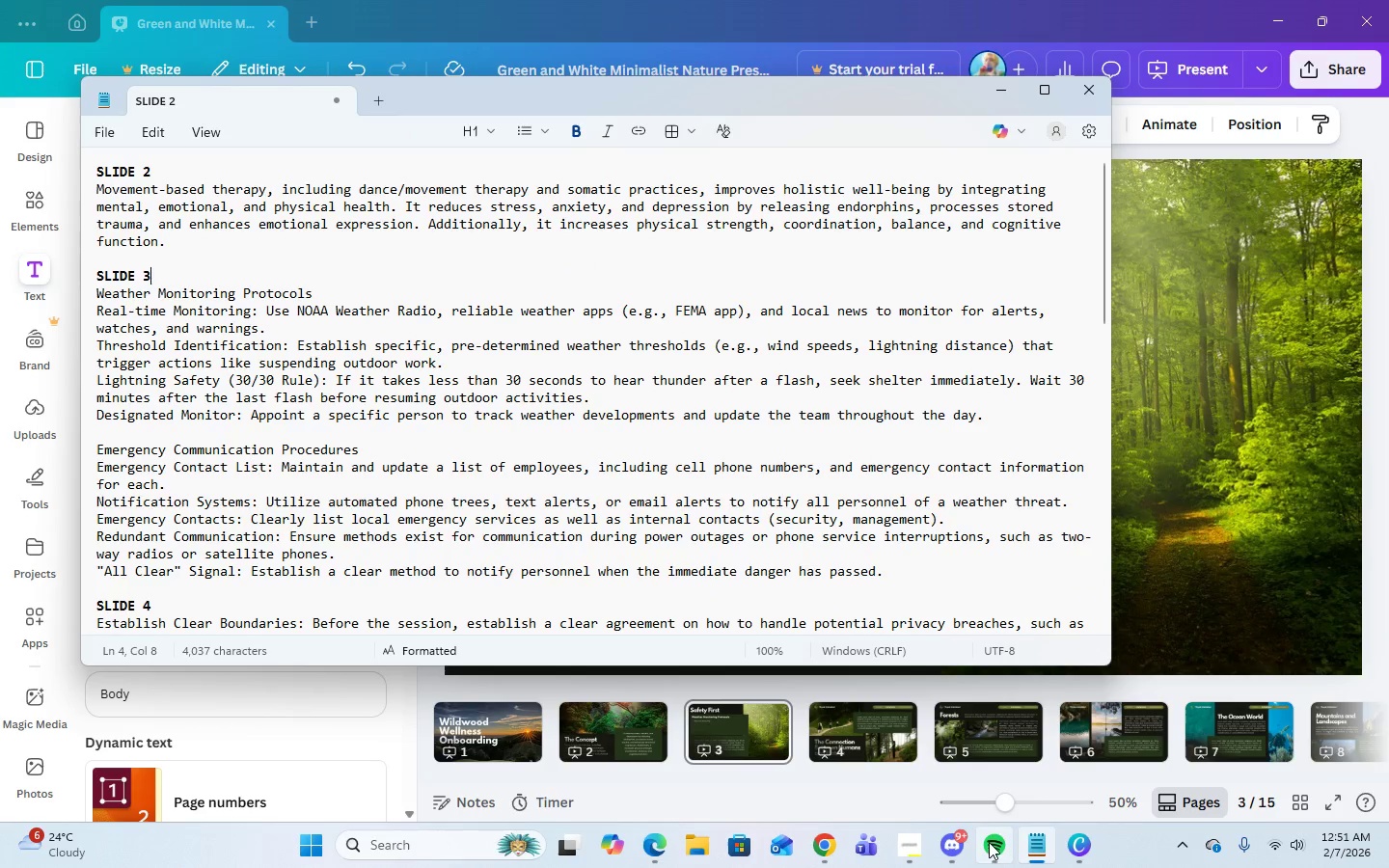 
wait(6.14)
 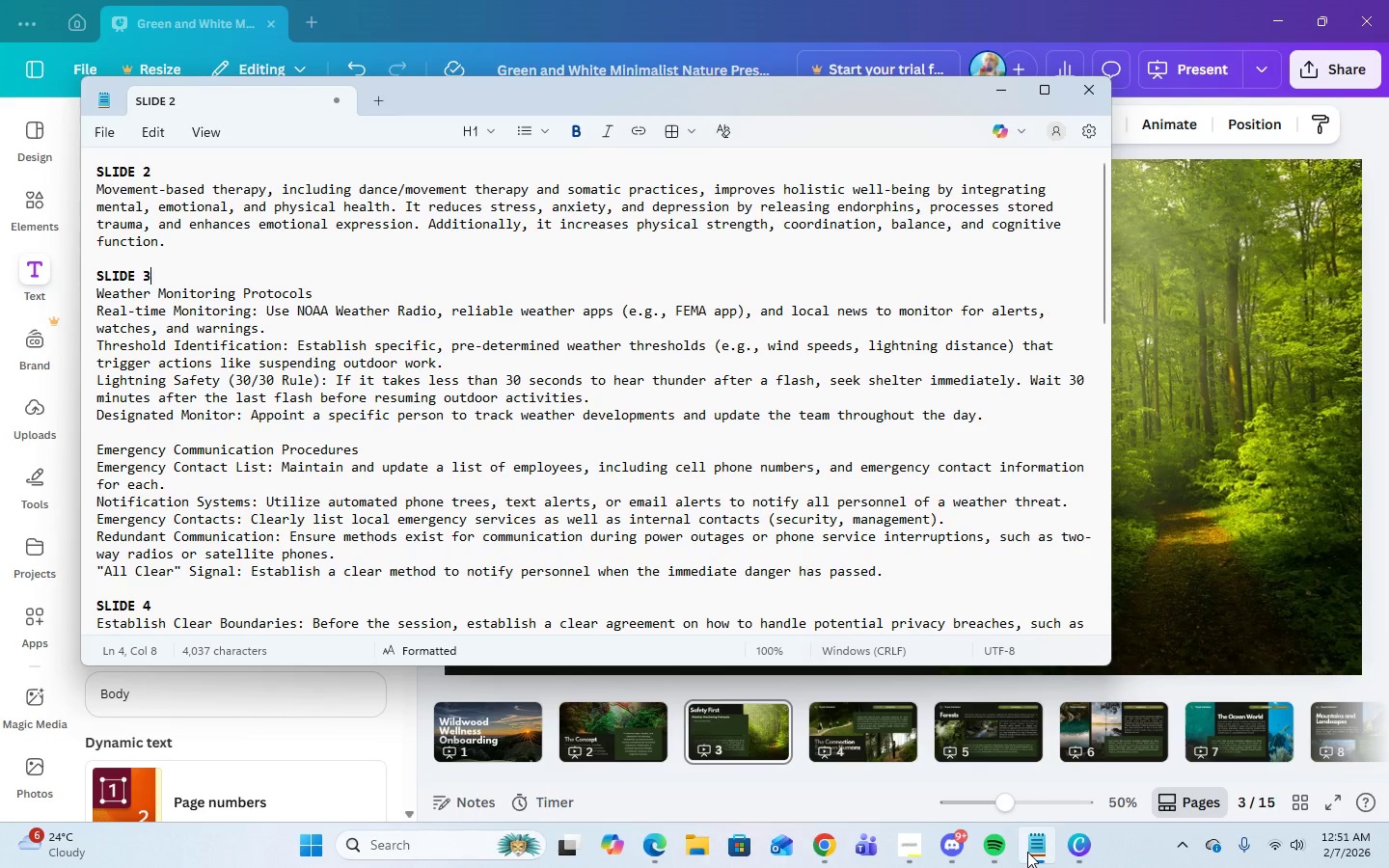 
left_click_drag(start_coordinate=[96, 346], to_coordinate=[284, 344])
 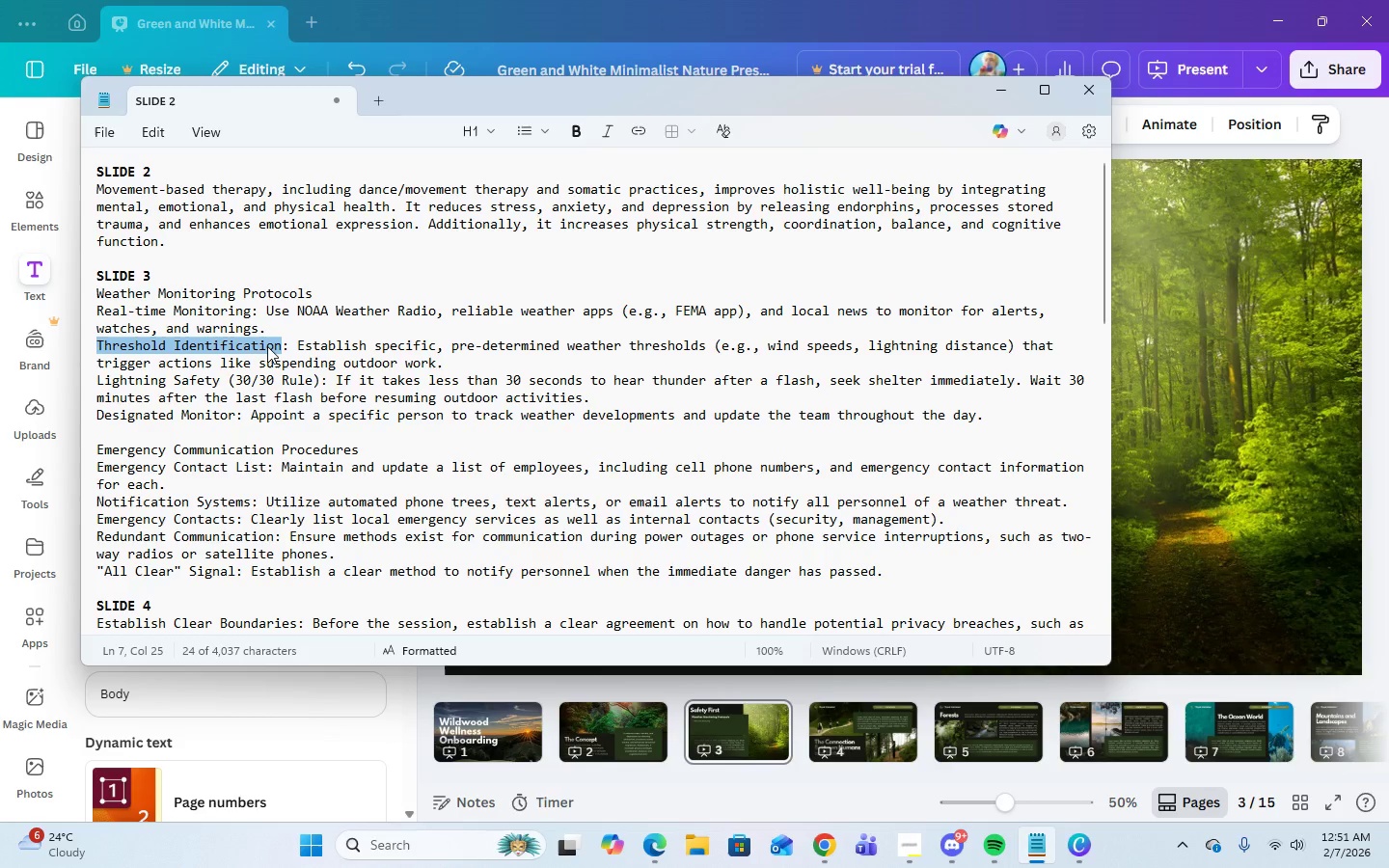 
right_click([267, 346])
 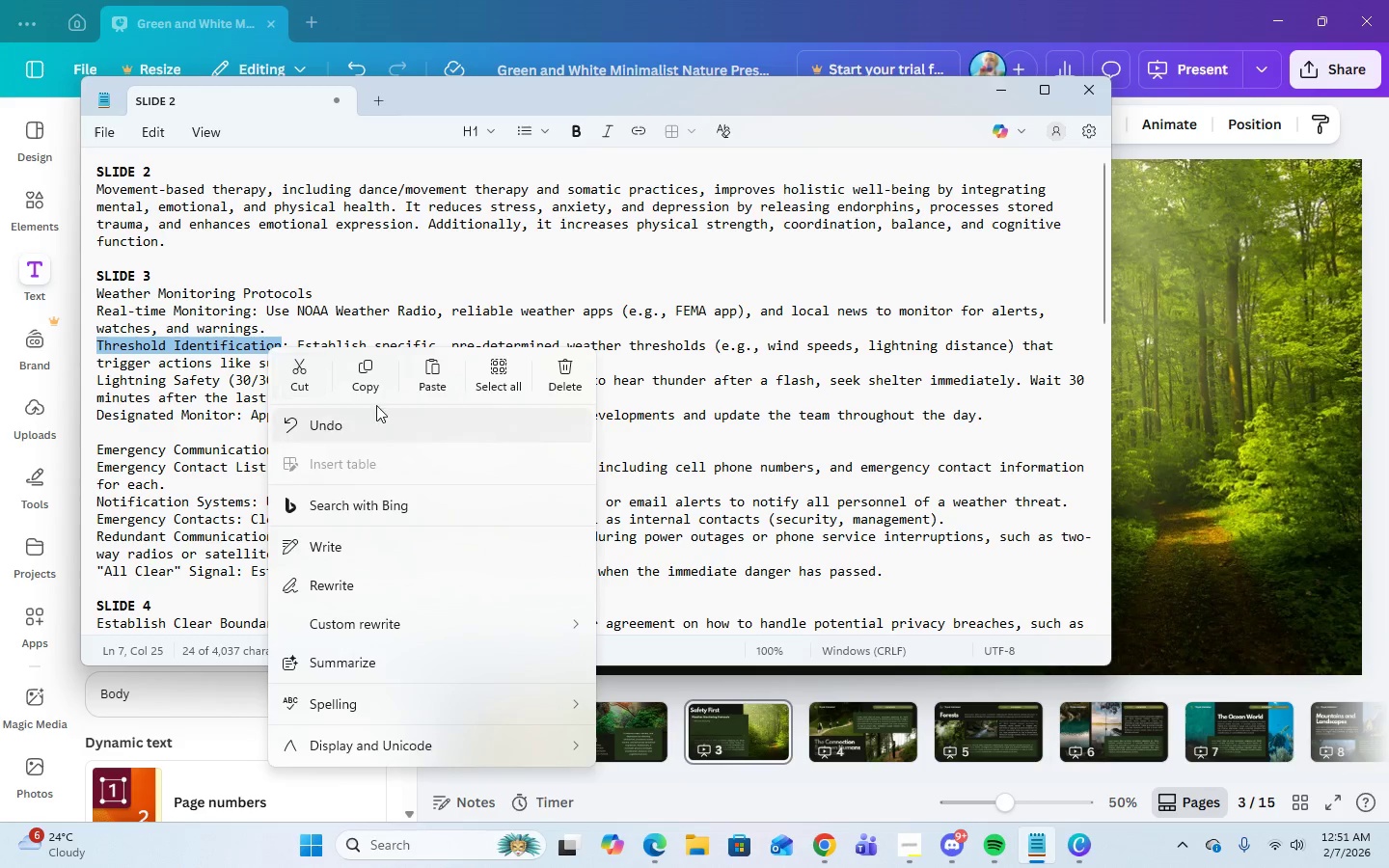 
left_click([375, 386])
 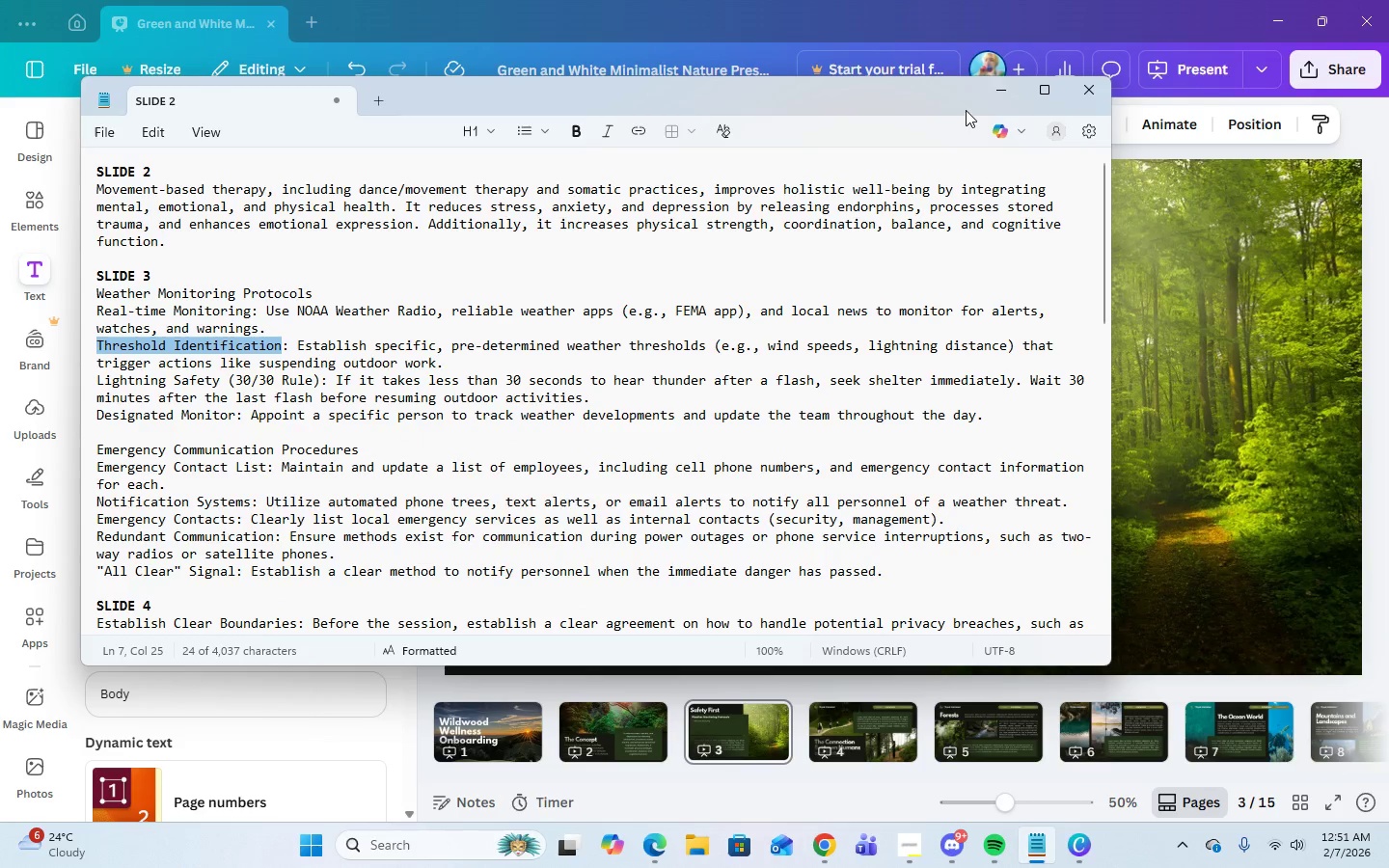 
left_click([984, 93])
 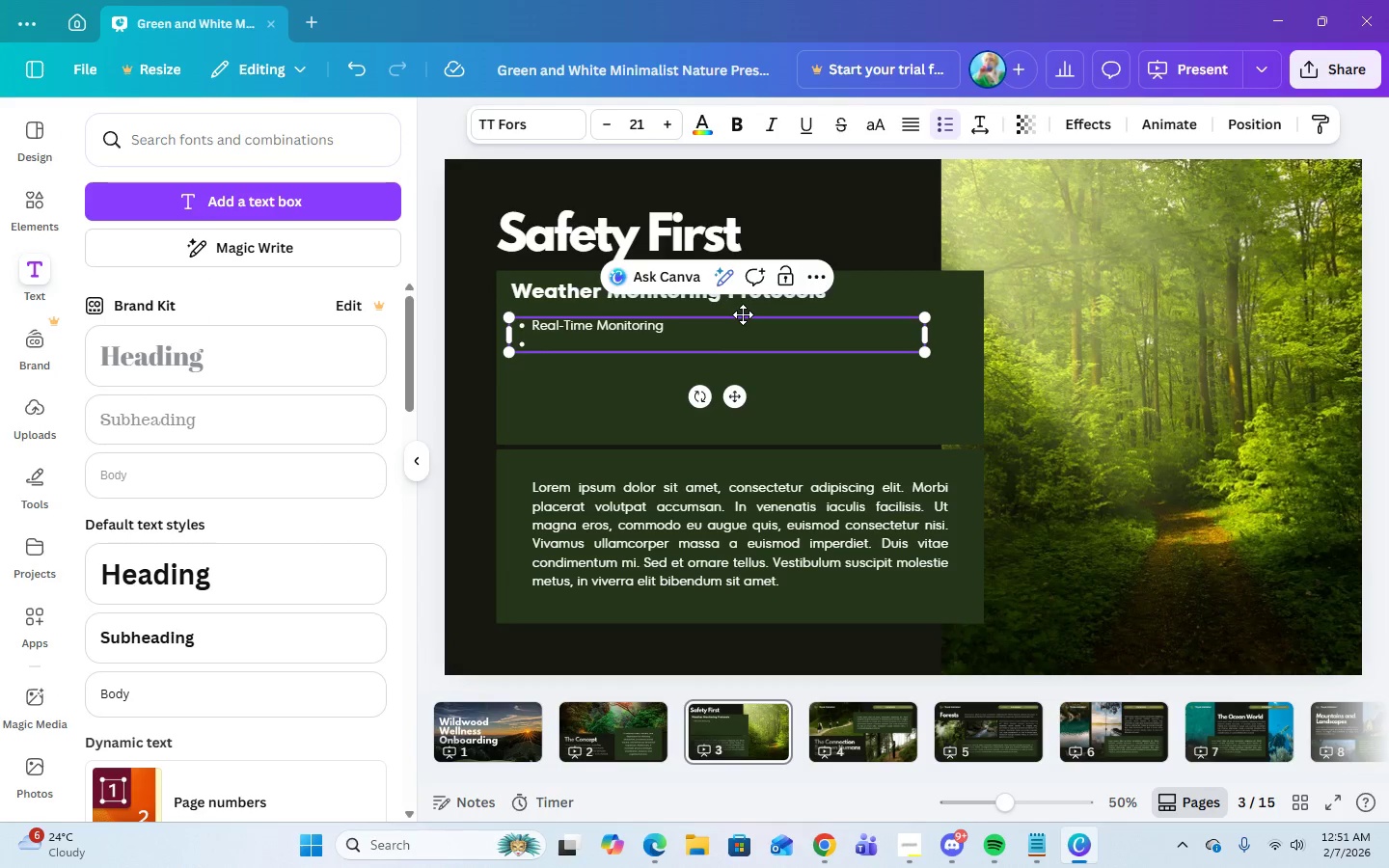 
key(Control+V)
 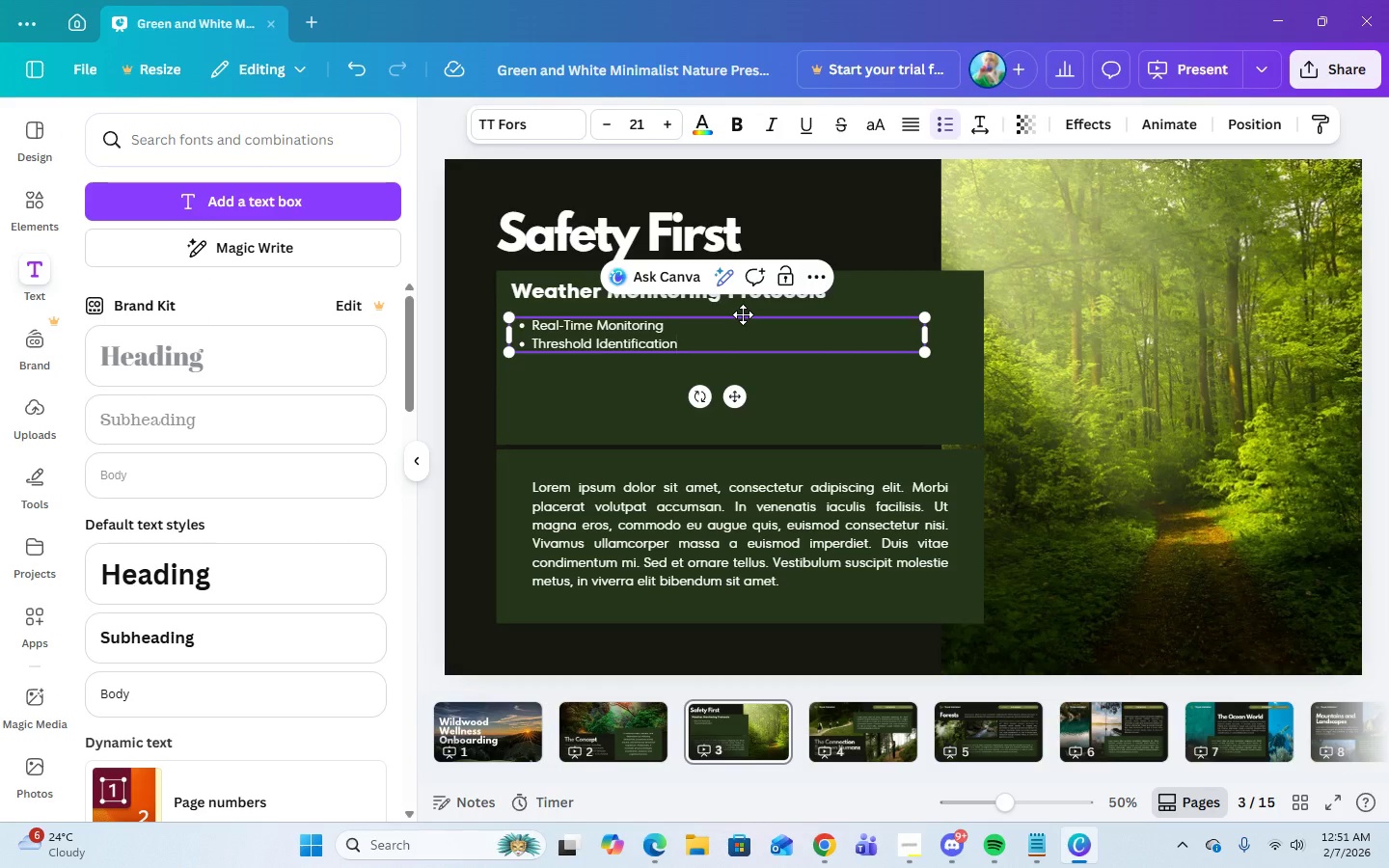 
key(Enter)
 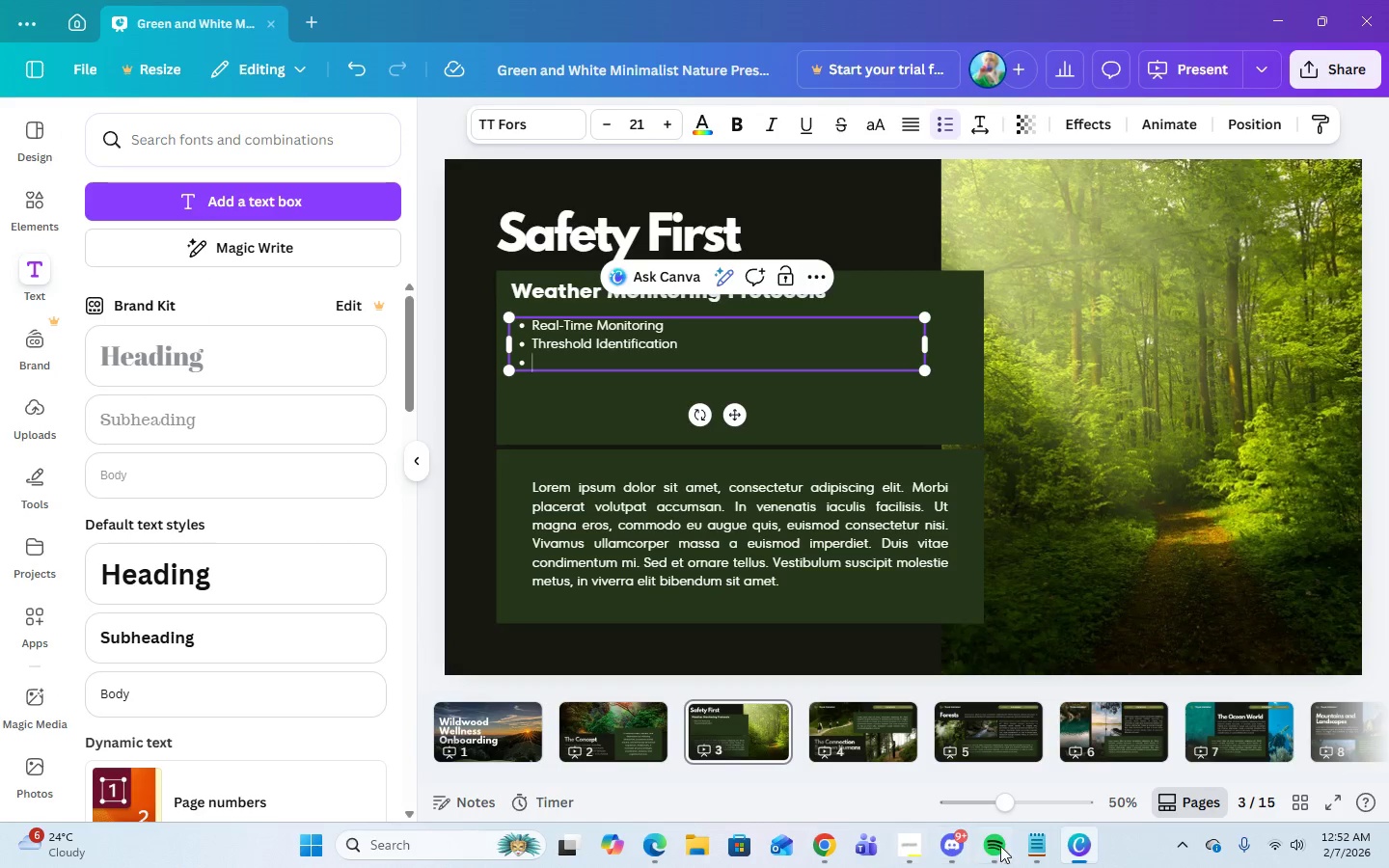 
left_click([1022, 850])
 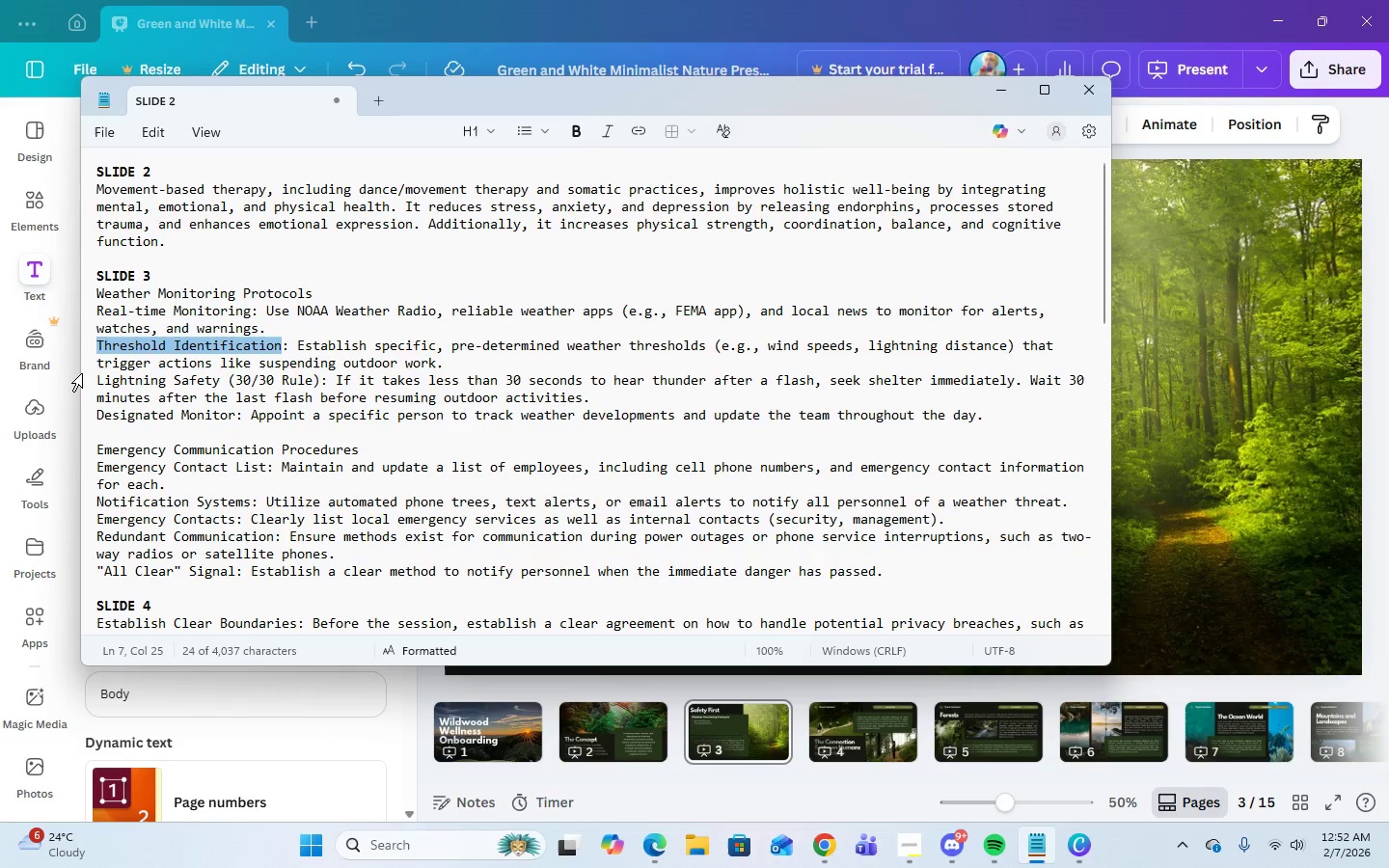 
left_click_drag(start_coordinate=[96, 379], to_coordinate=[319, 385])
 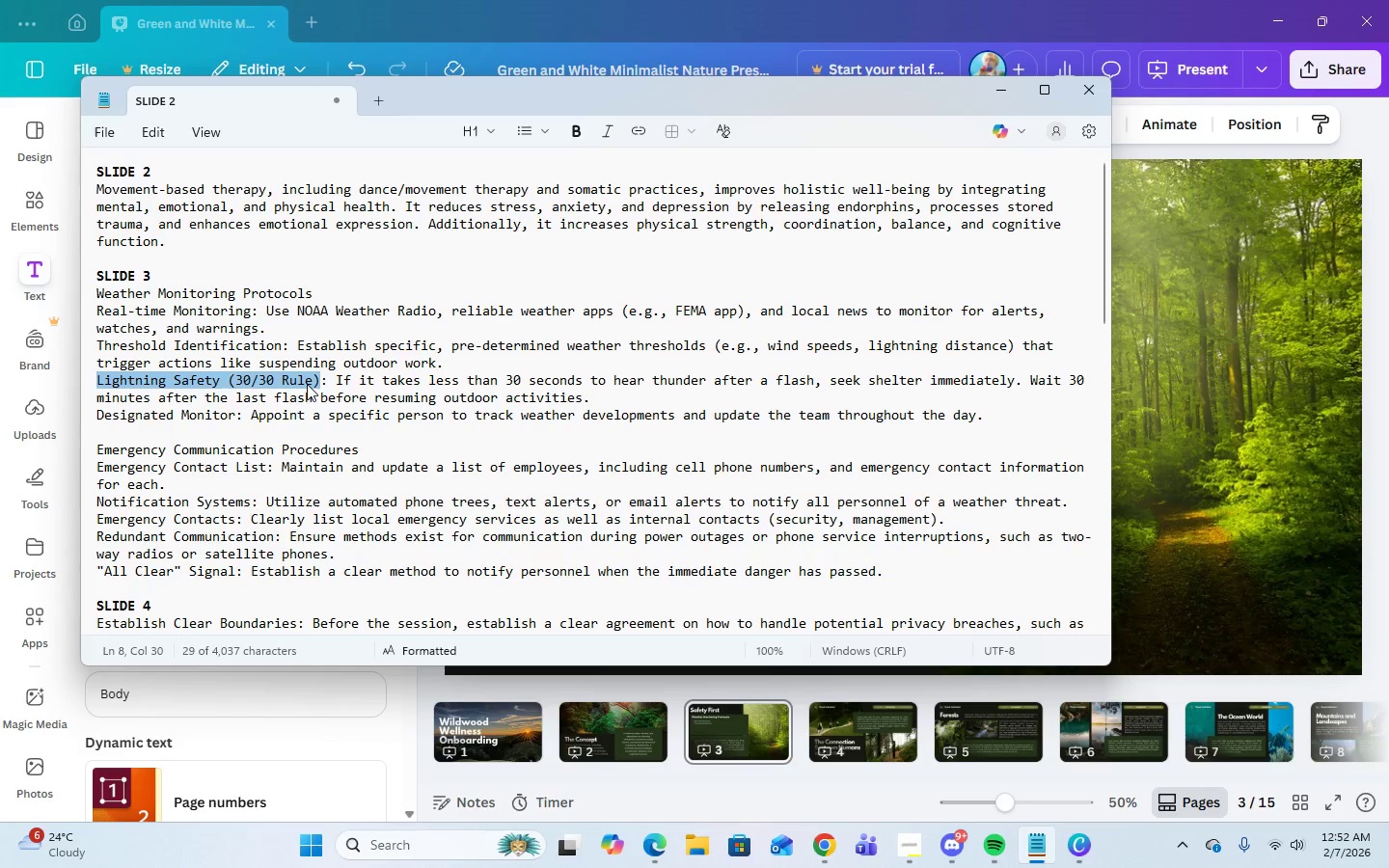 
right_click([307, 384])
 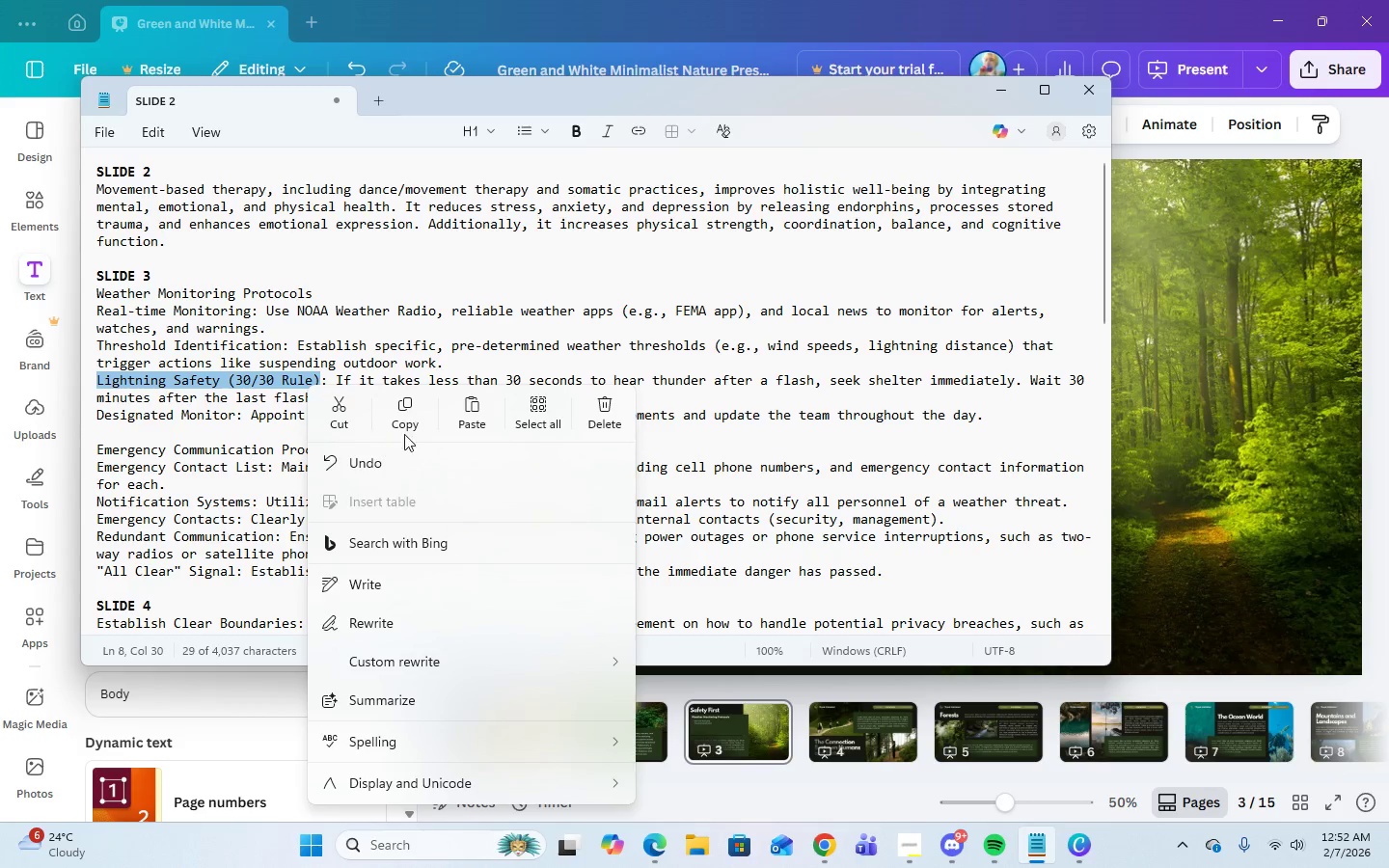 
left_click([409, 416])
 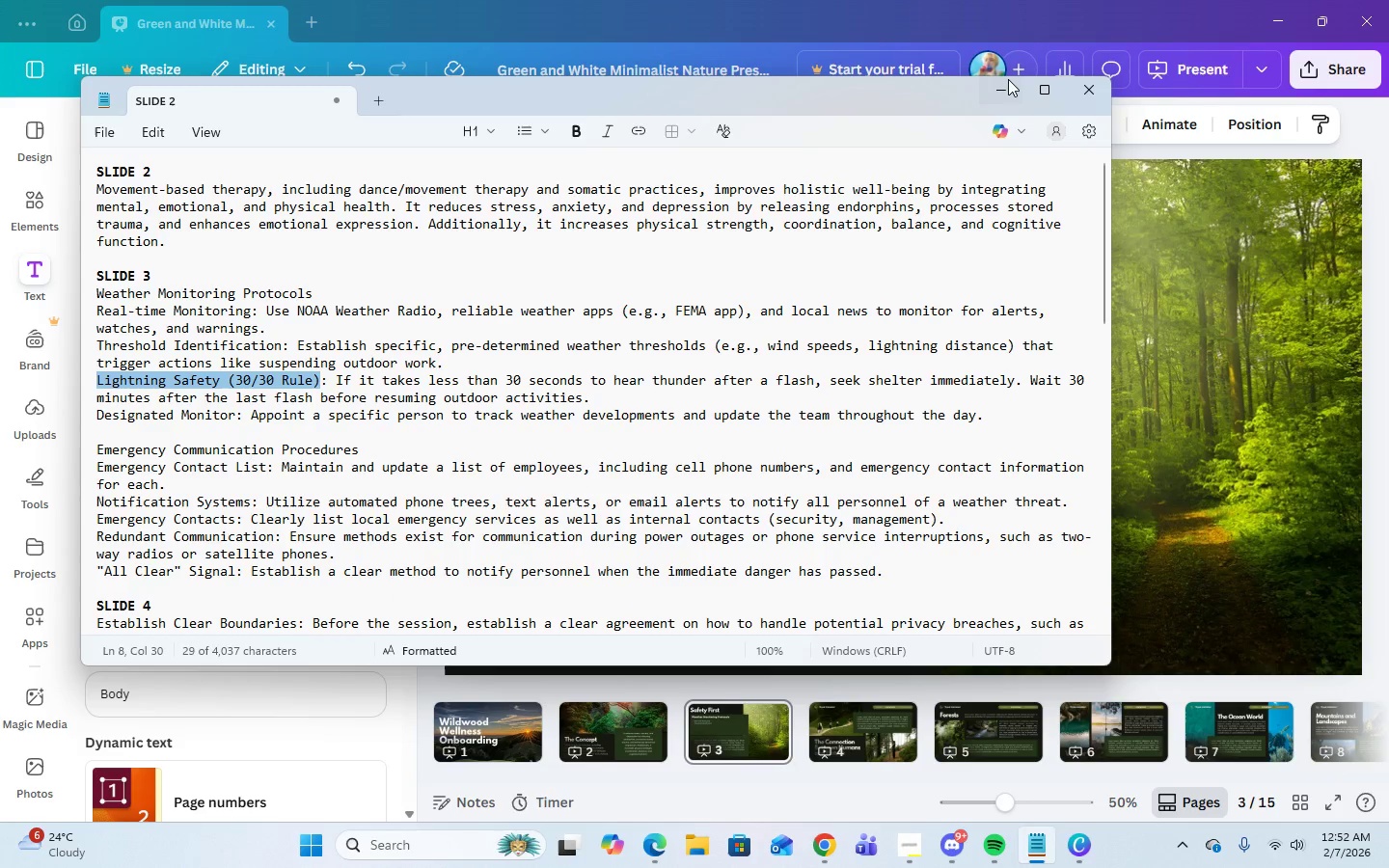 
left_click([1008, 83])
 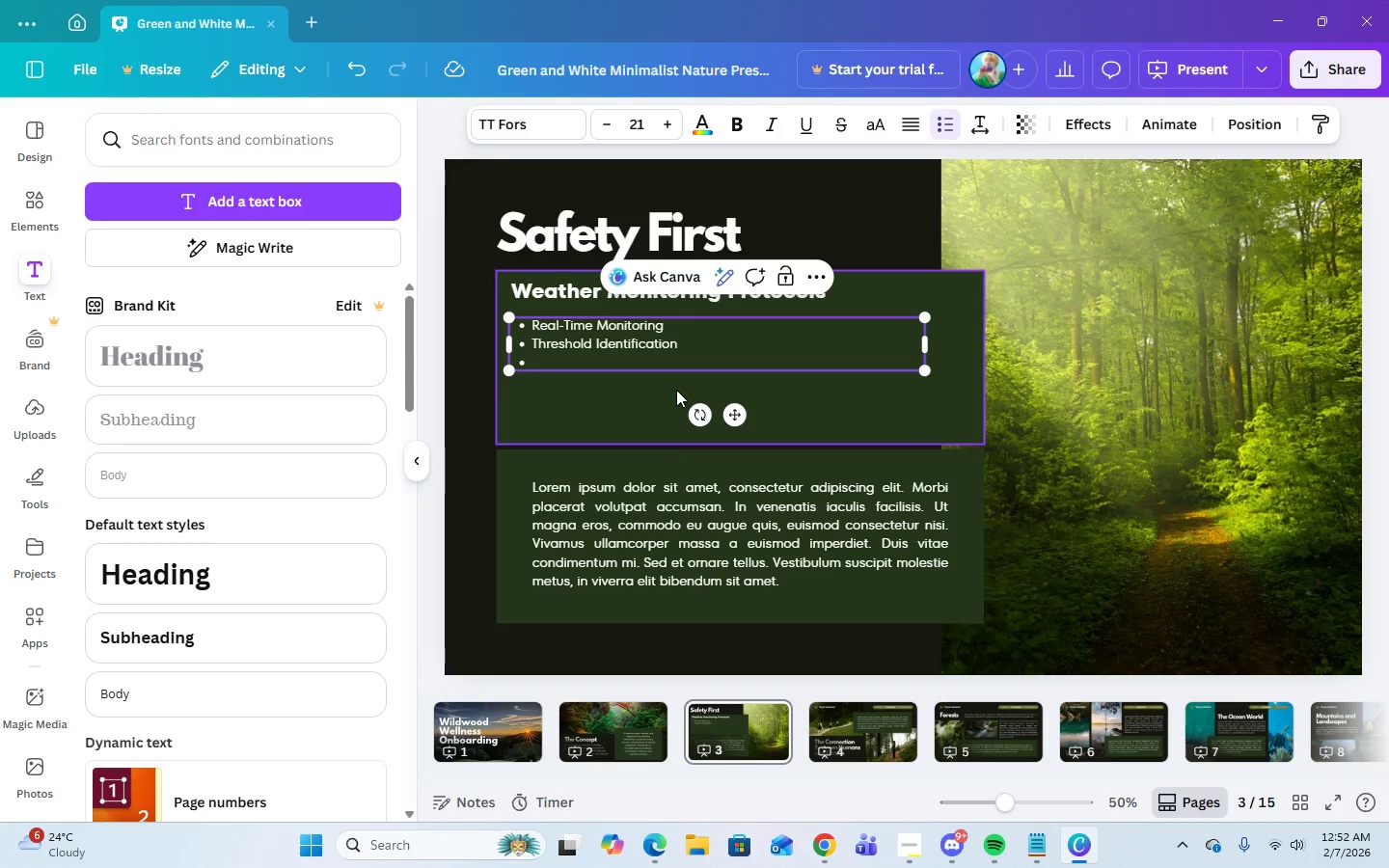 
key(Control+V)
 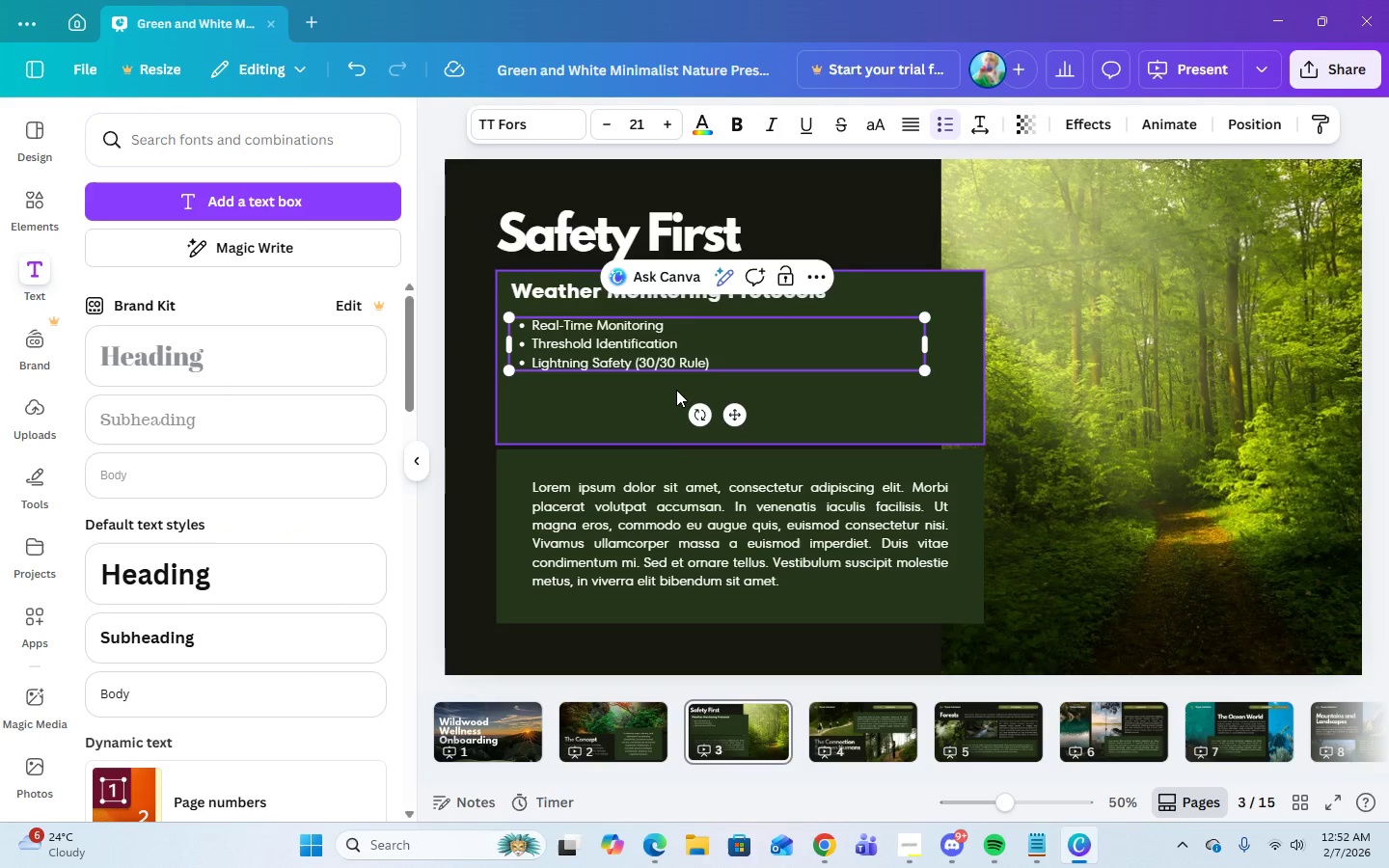 
key(Enter)
 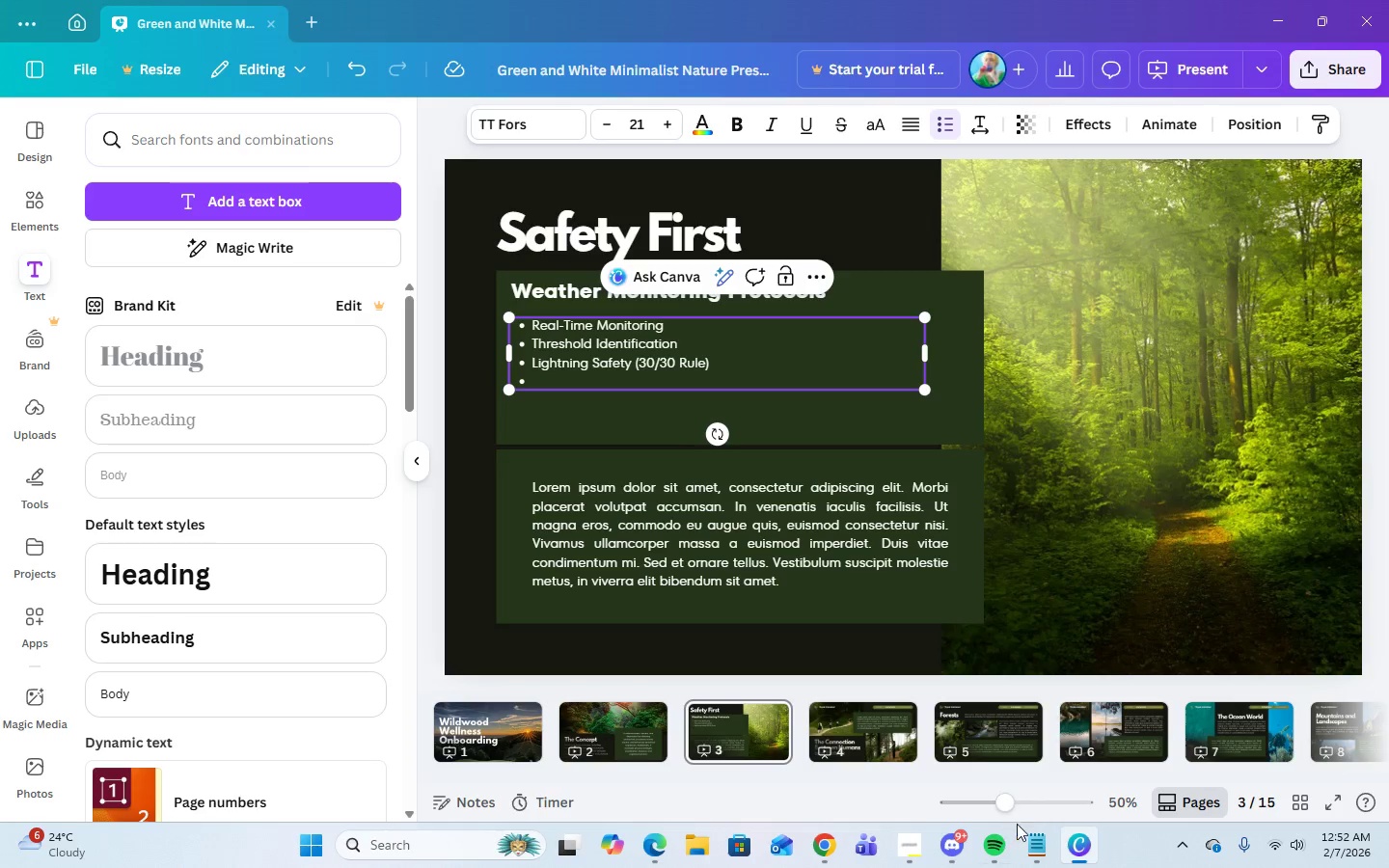 
left_click([1045, 842])
 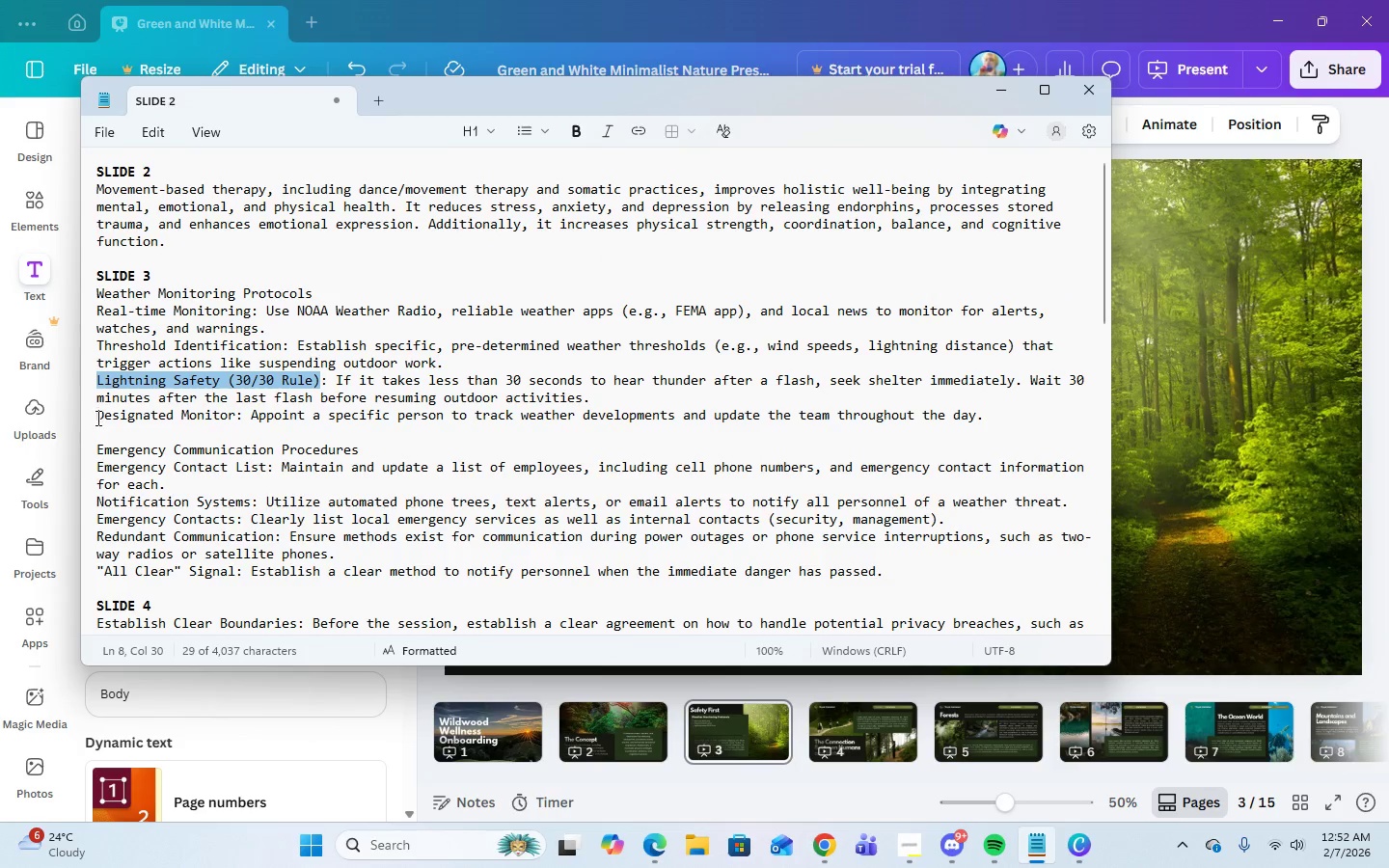 
left_click_drag(start_coordinate=[96, 418], to_coordinate=[235, 419])
 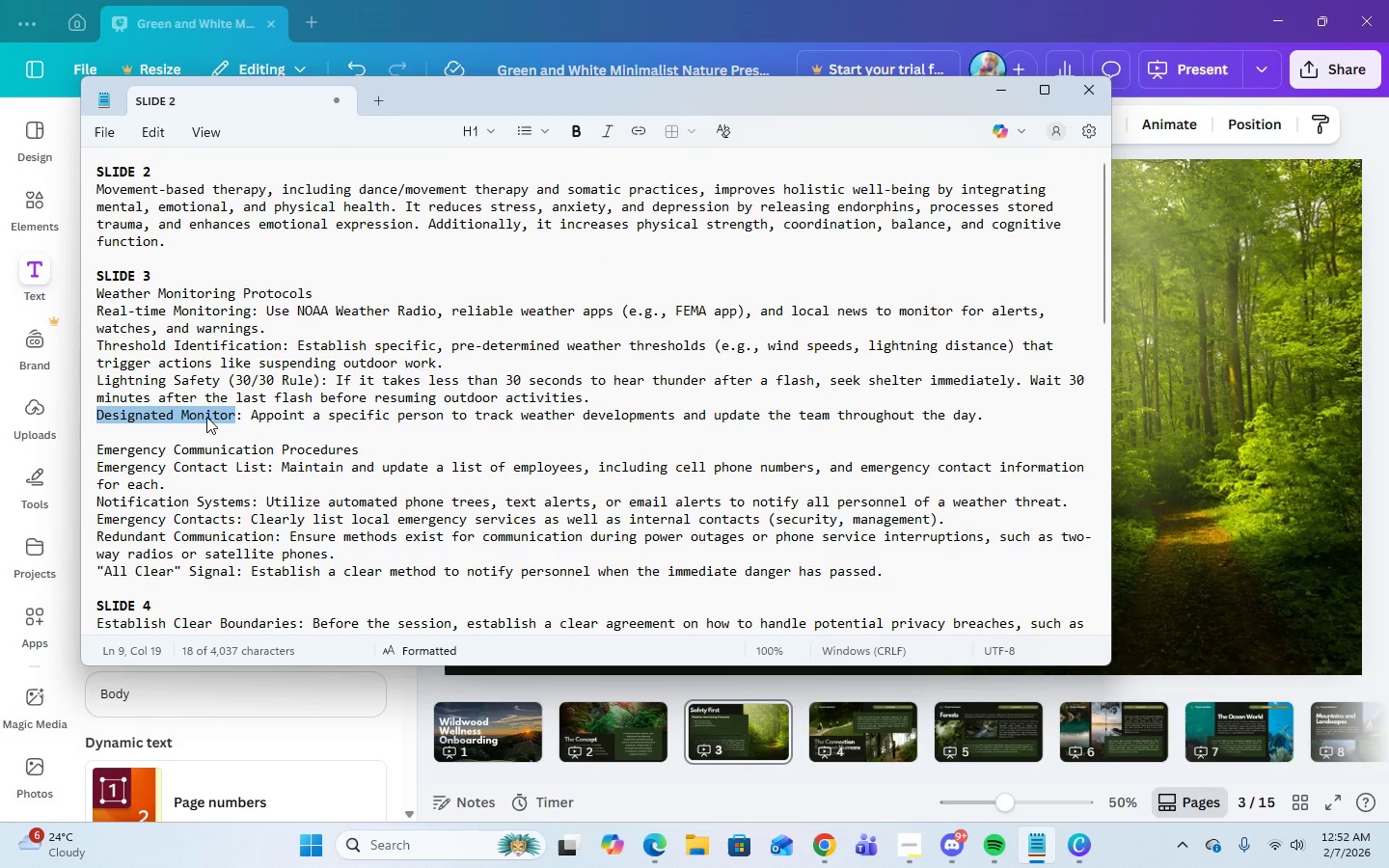 
right_click([206, 417])
 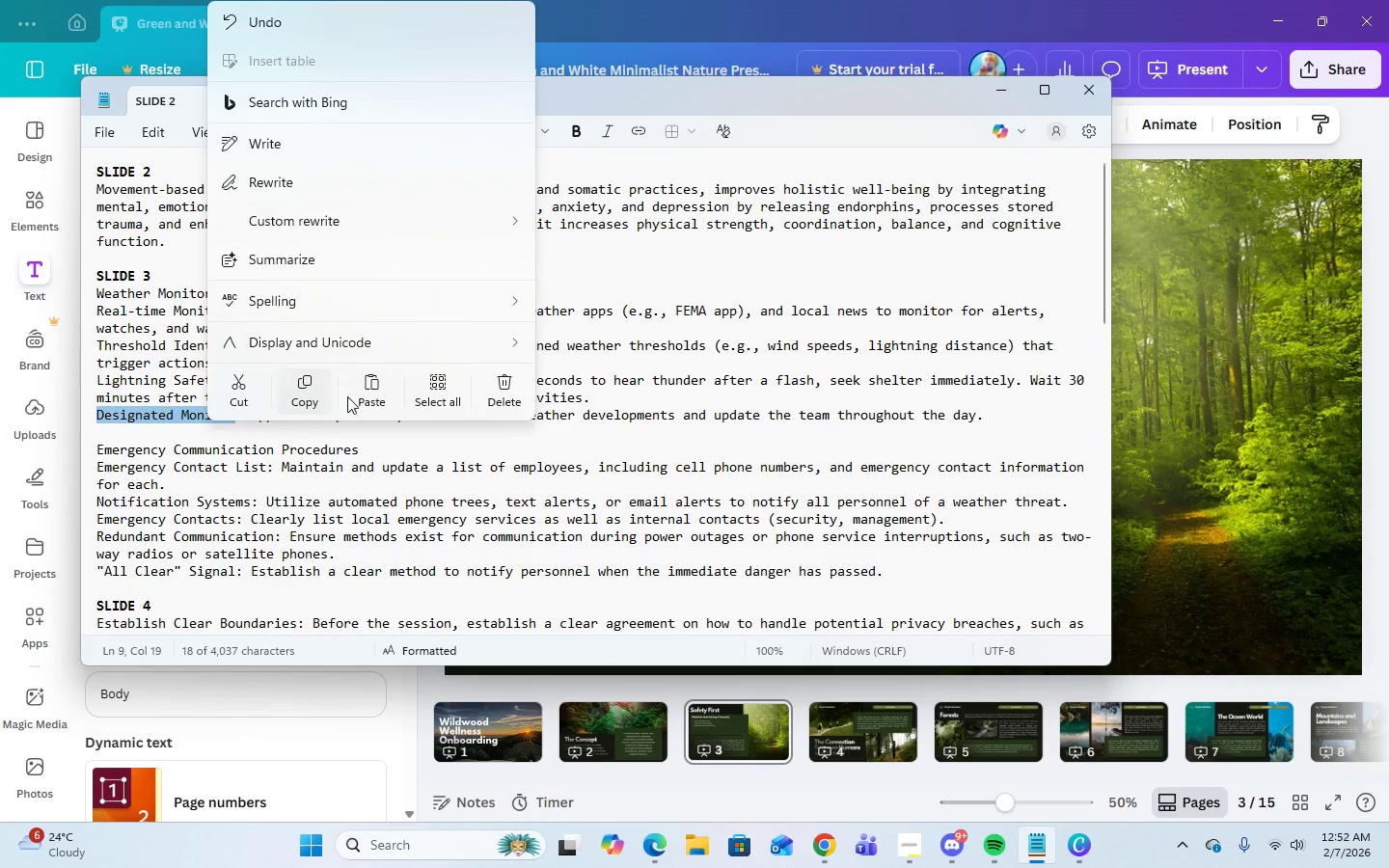 
left_click([305, 393])
 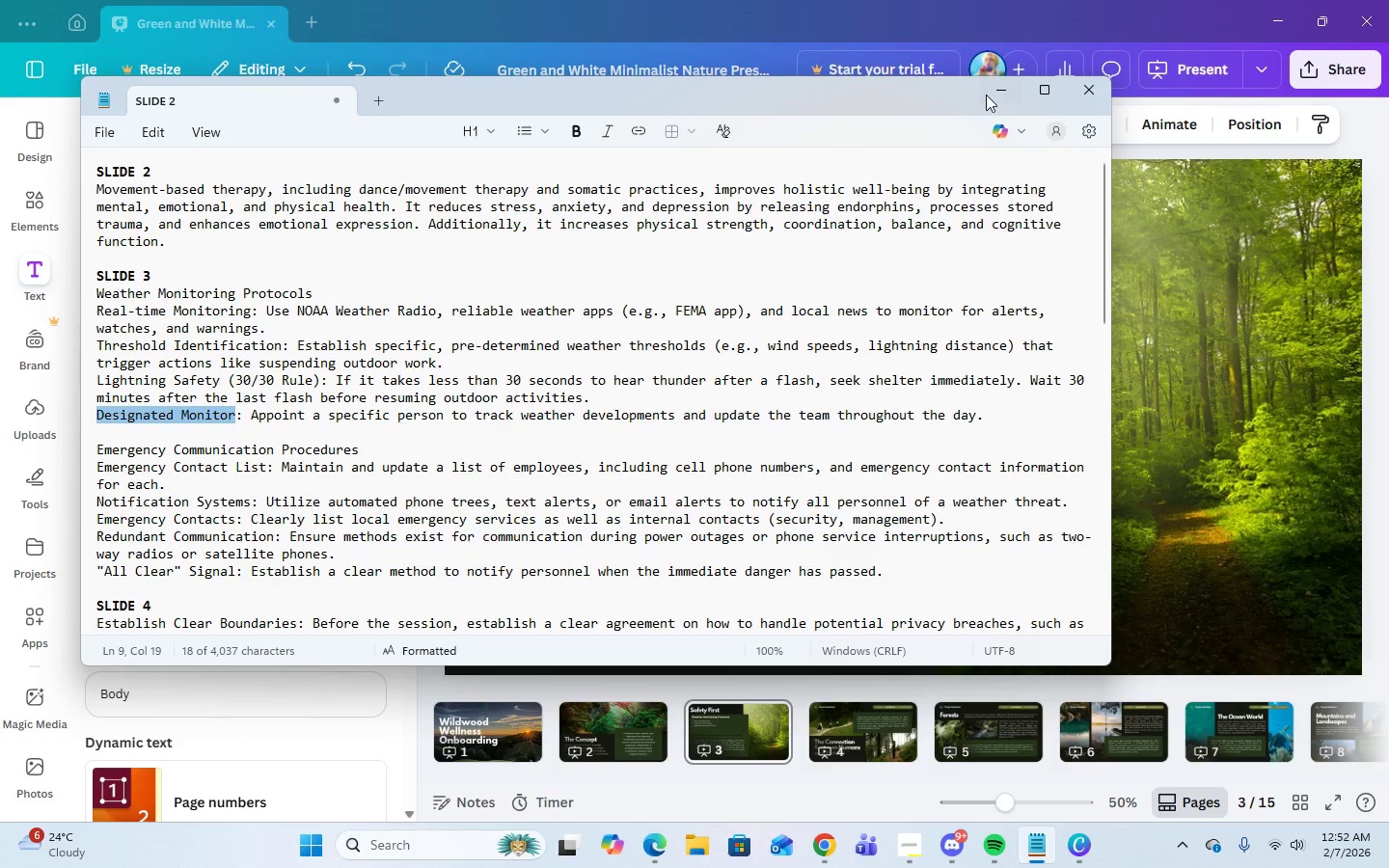 
left_click([1008, 90])
 